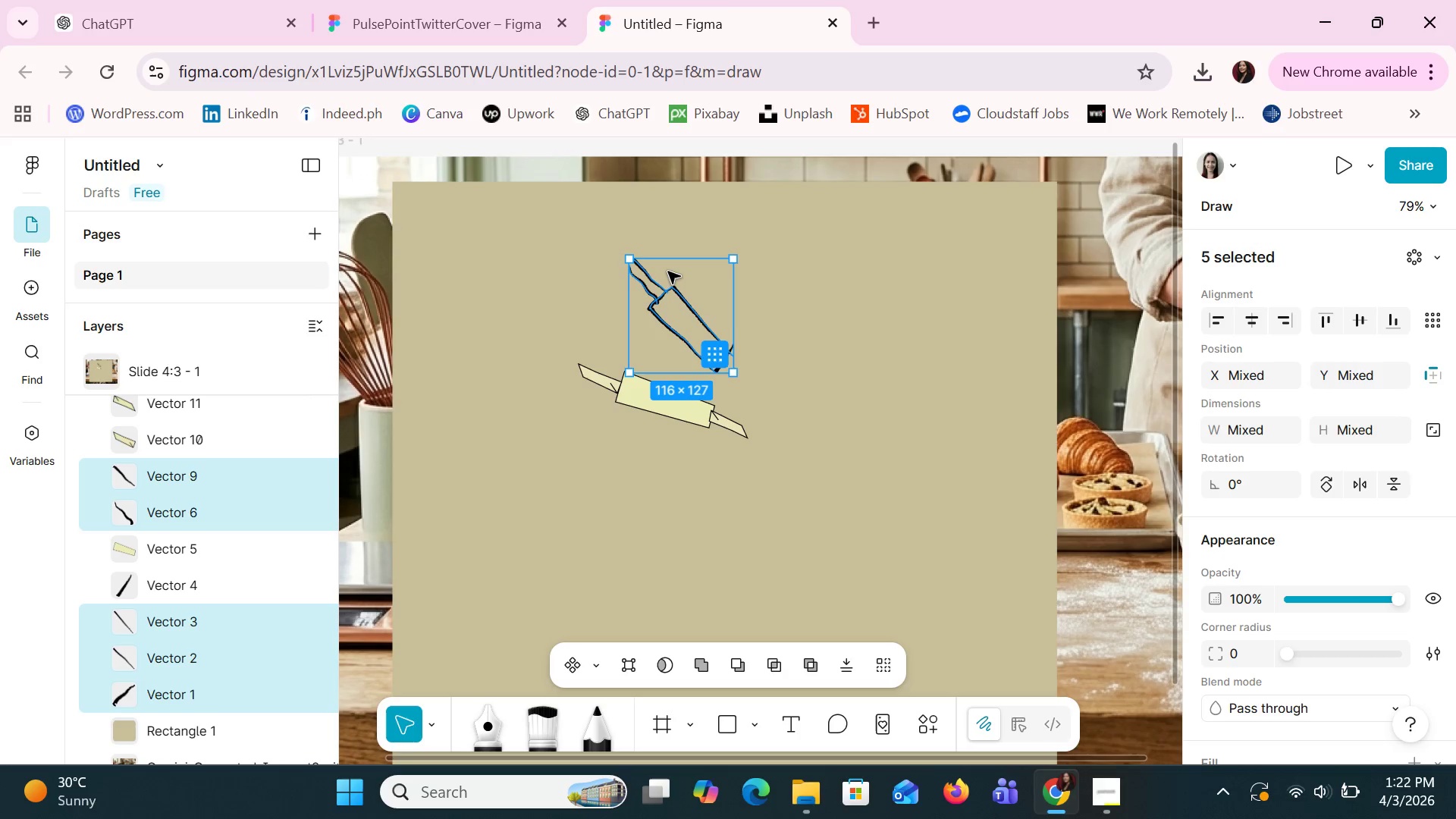 
left_click_drag(start_coordinate=[668, 271], to_coordinate=[627, 359])
 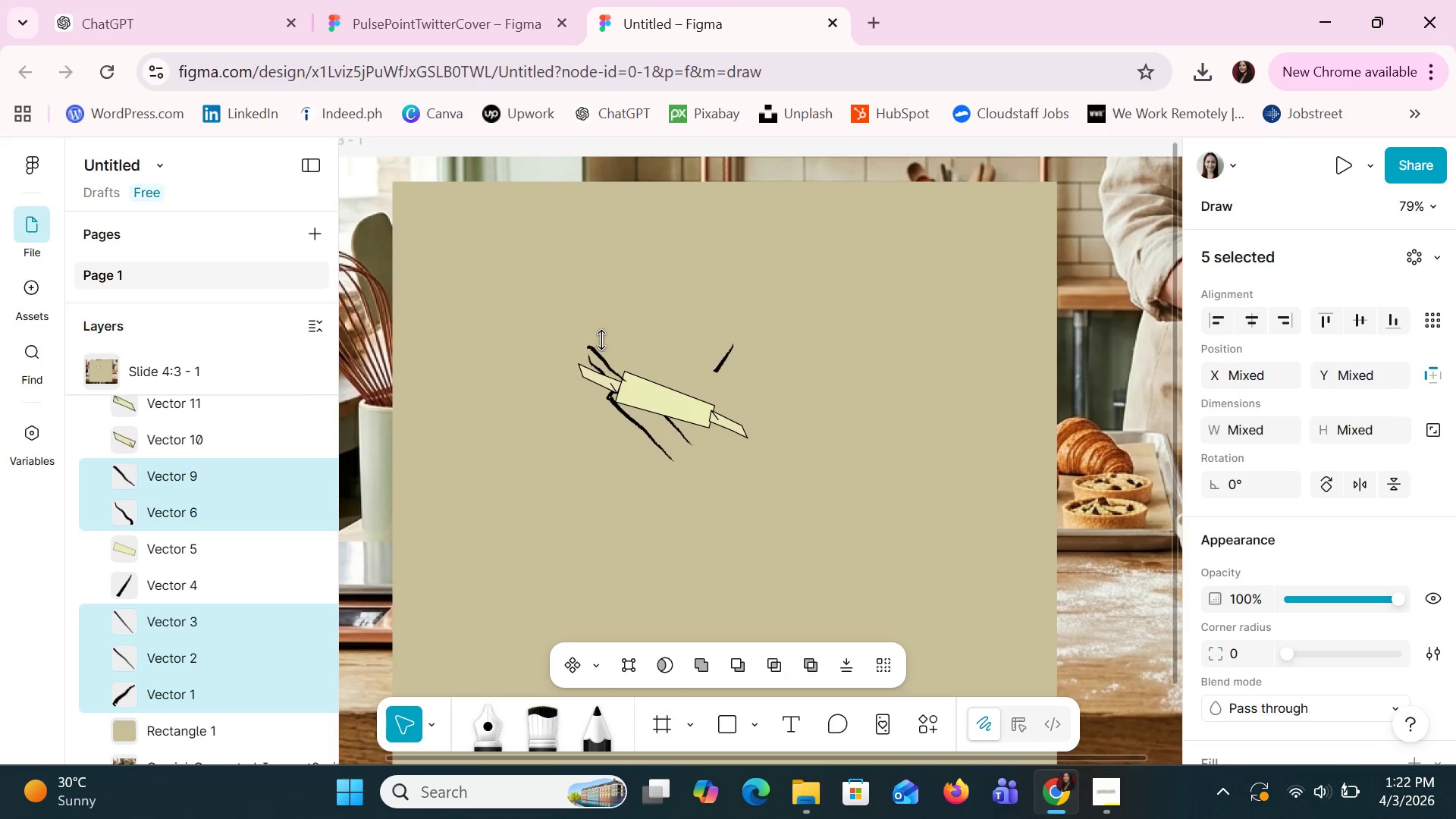 
left_click([610, 342])
 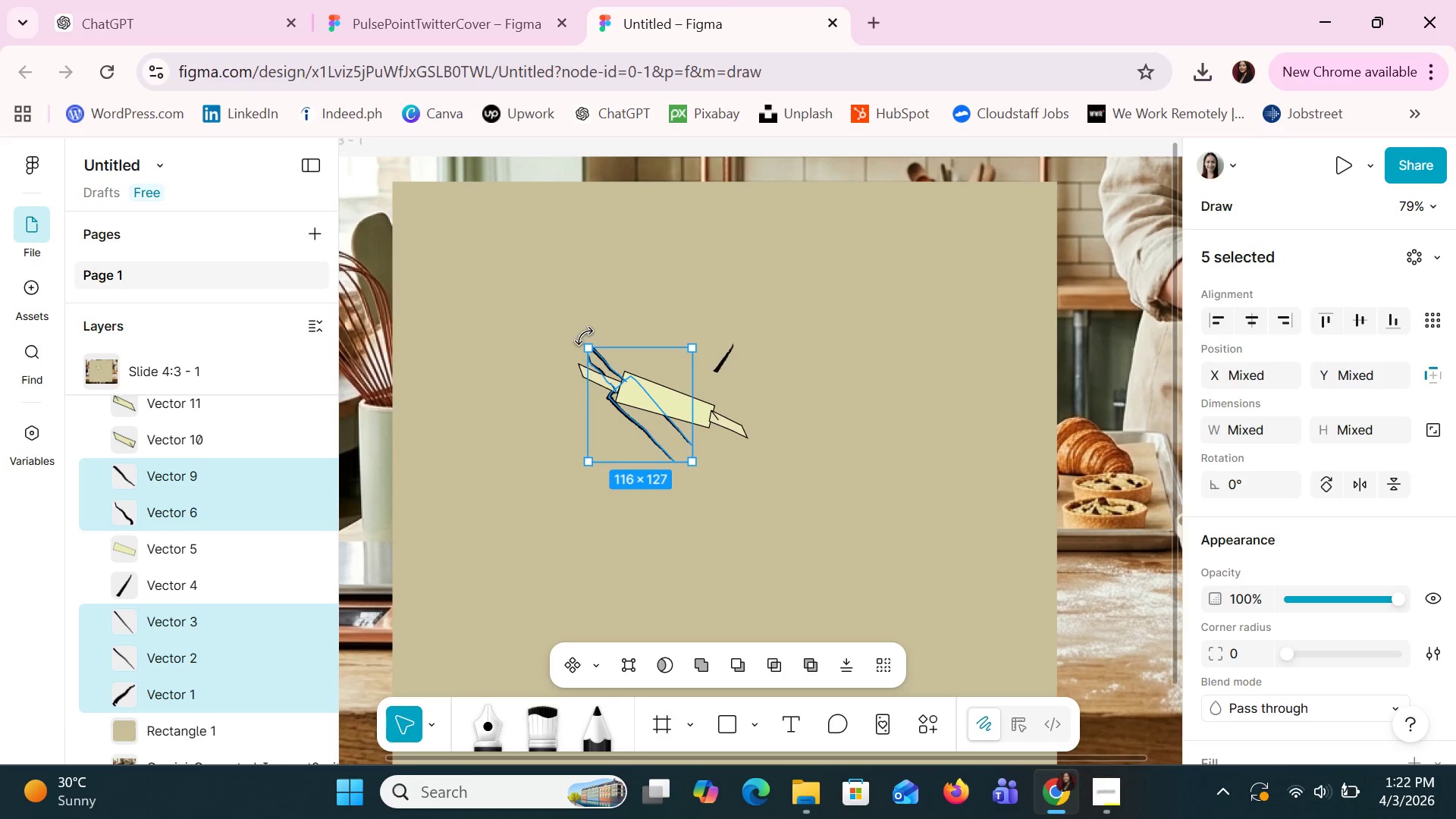 
left_click_drag(start_coordinate=[584, 336], to_coordinate=[587, 389])
 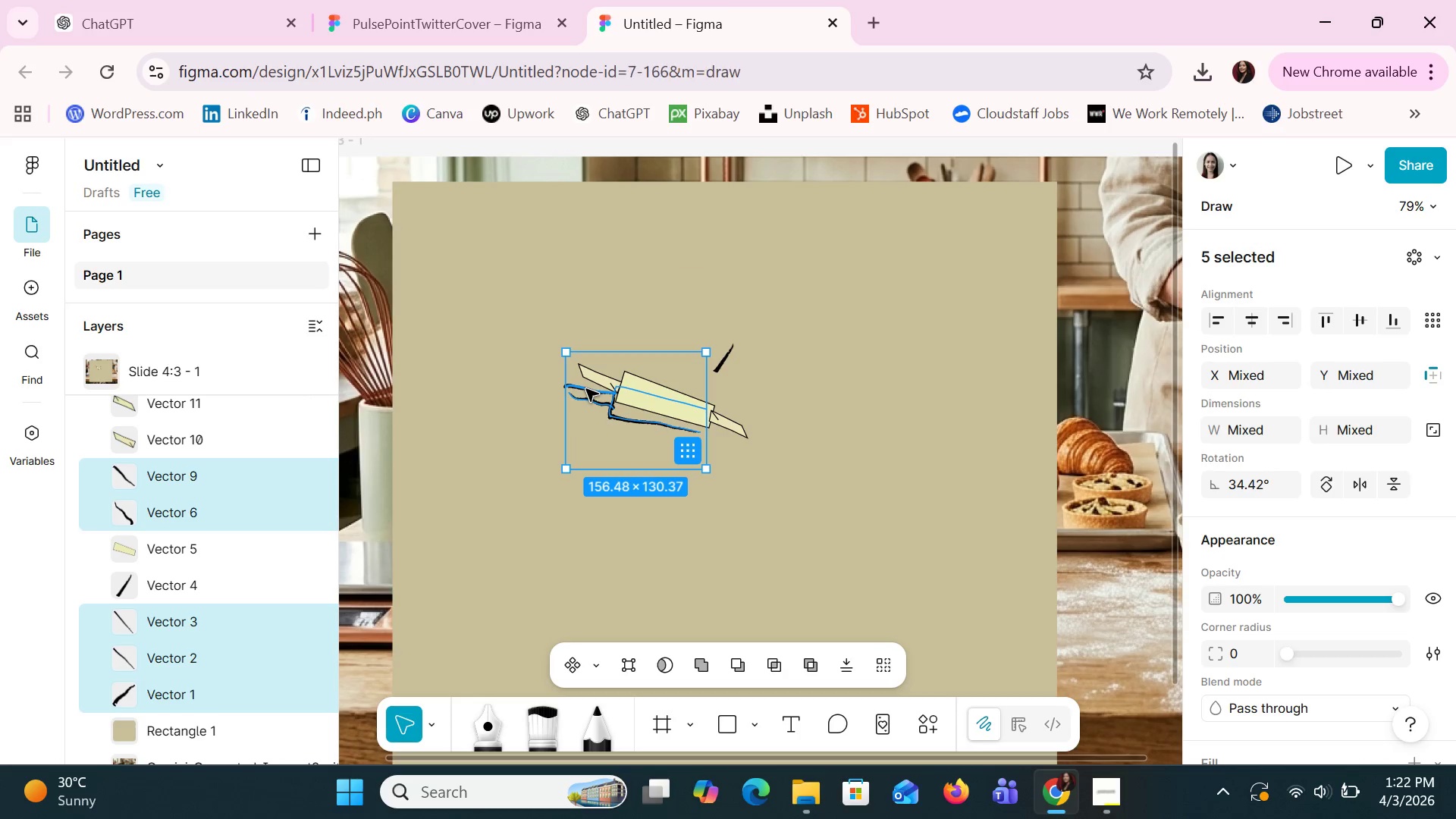 
double_click([583, 382])
 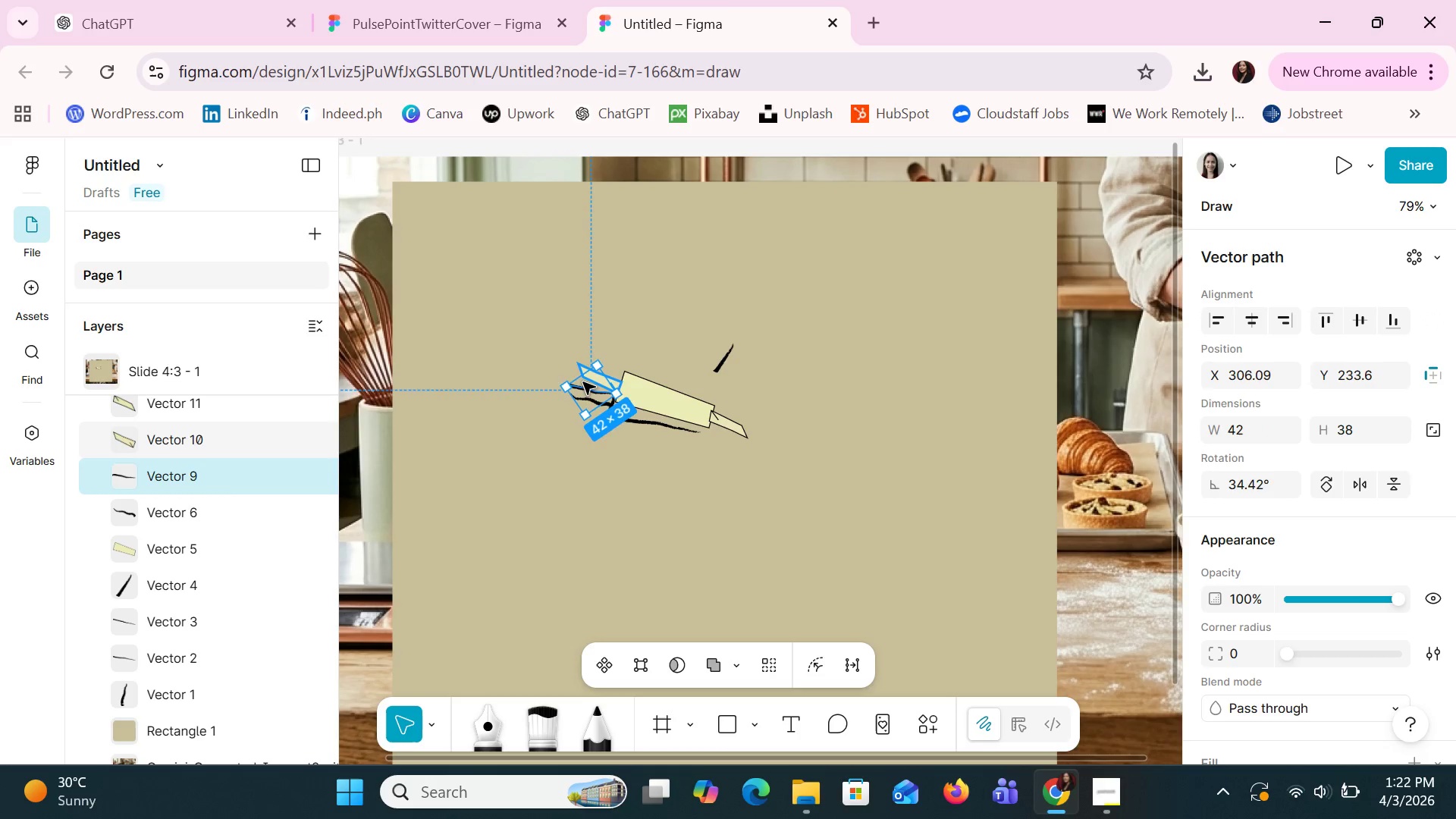 
triple_click([583, 382])
 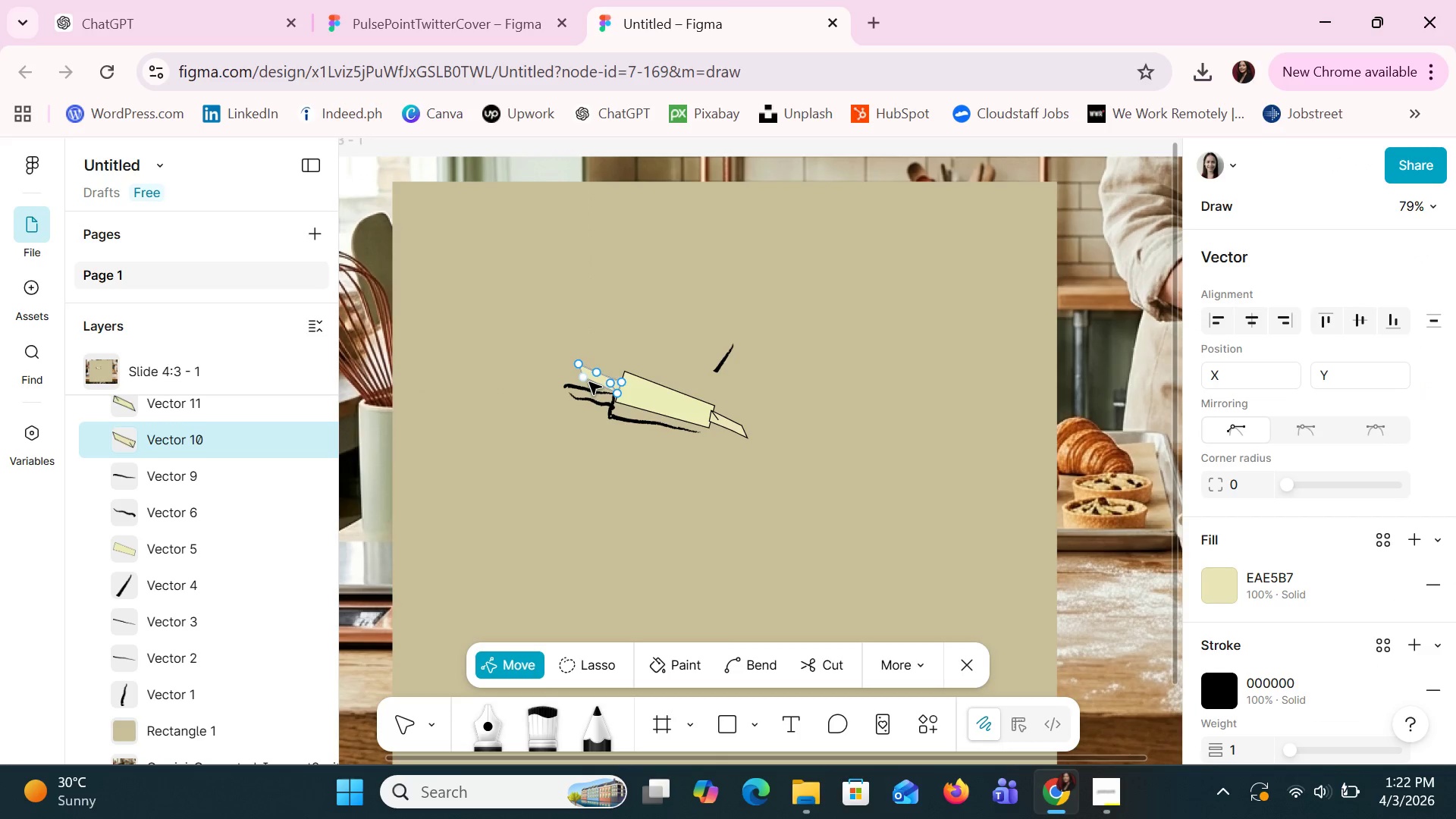 
key(Control+Z)
 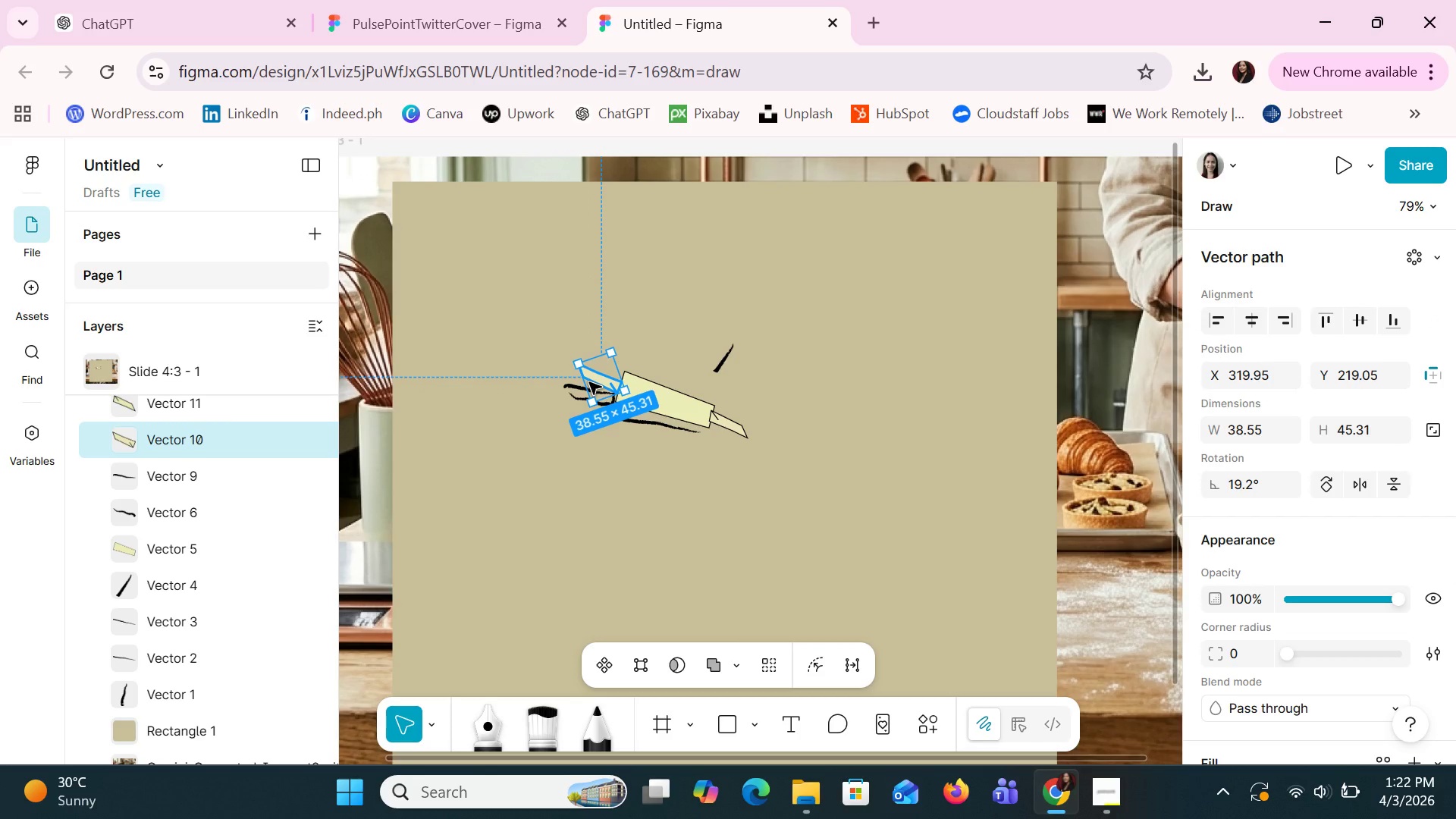 
key(Control+Z)
 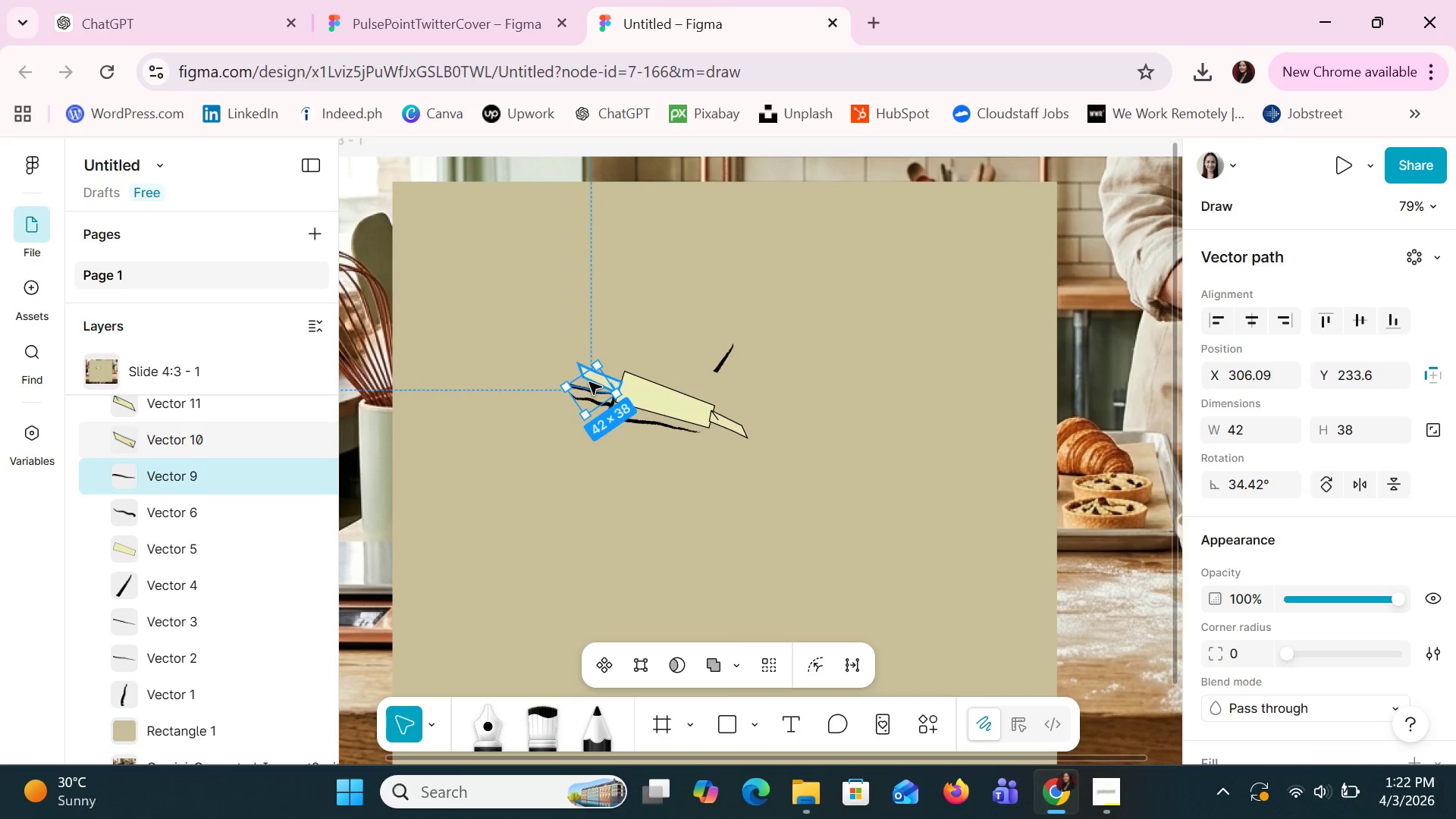 
key(Control+Z)
 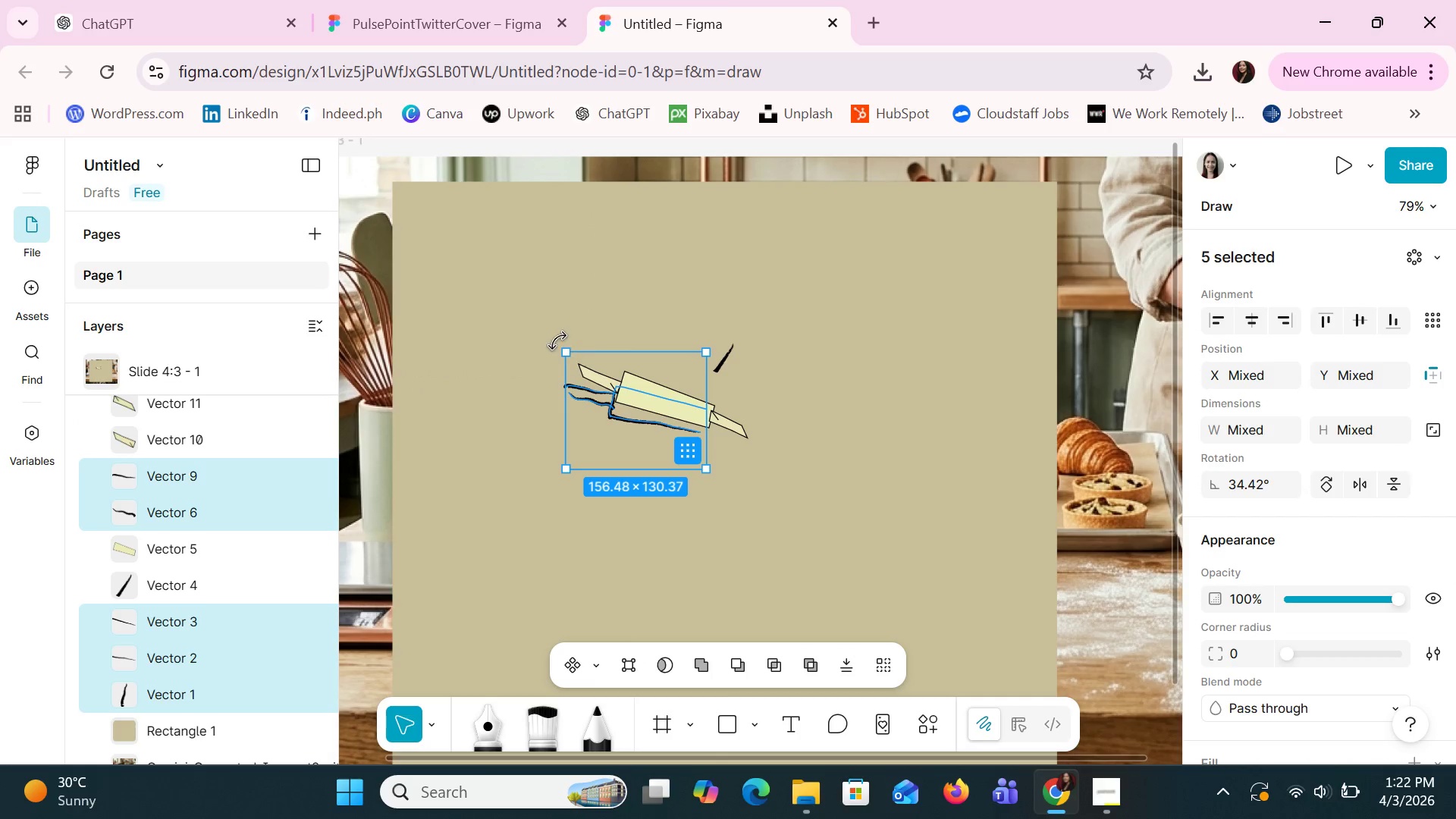 
left_click_drag(start_coordinate=[557, 340], to_coordinate=[577, 332])
 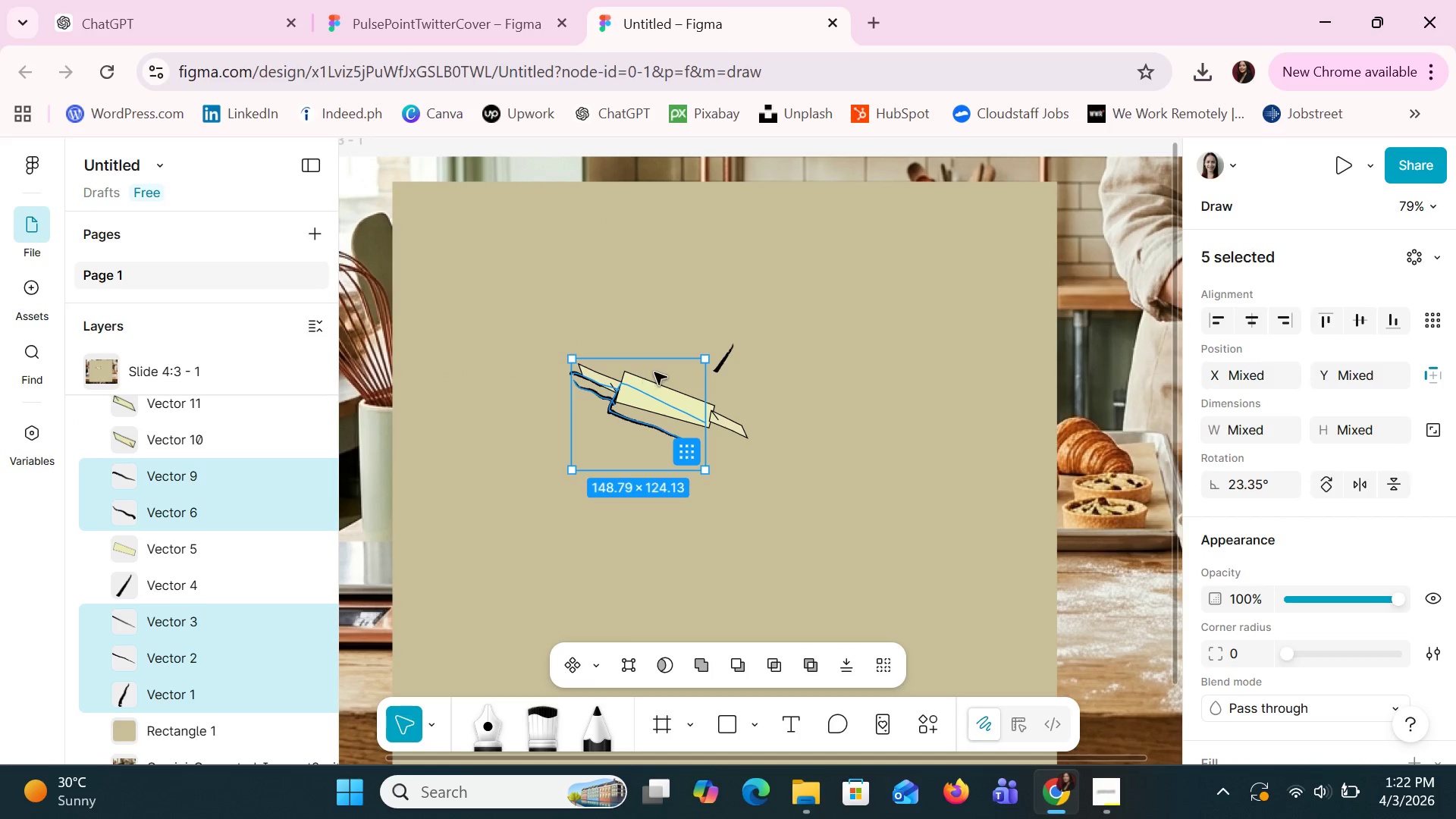 
left_click_drag(start_coordinate=[657, 372], to_coordinate=[667, 365])
 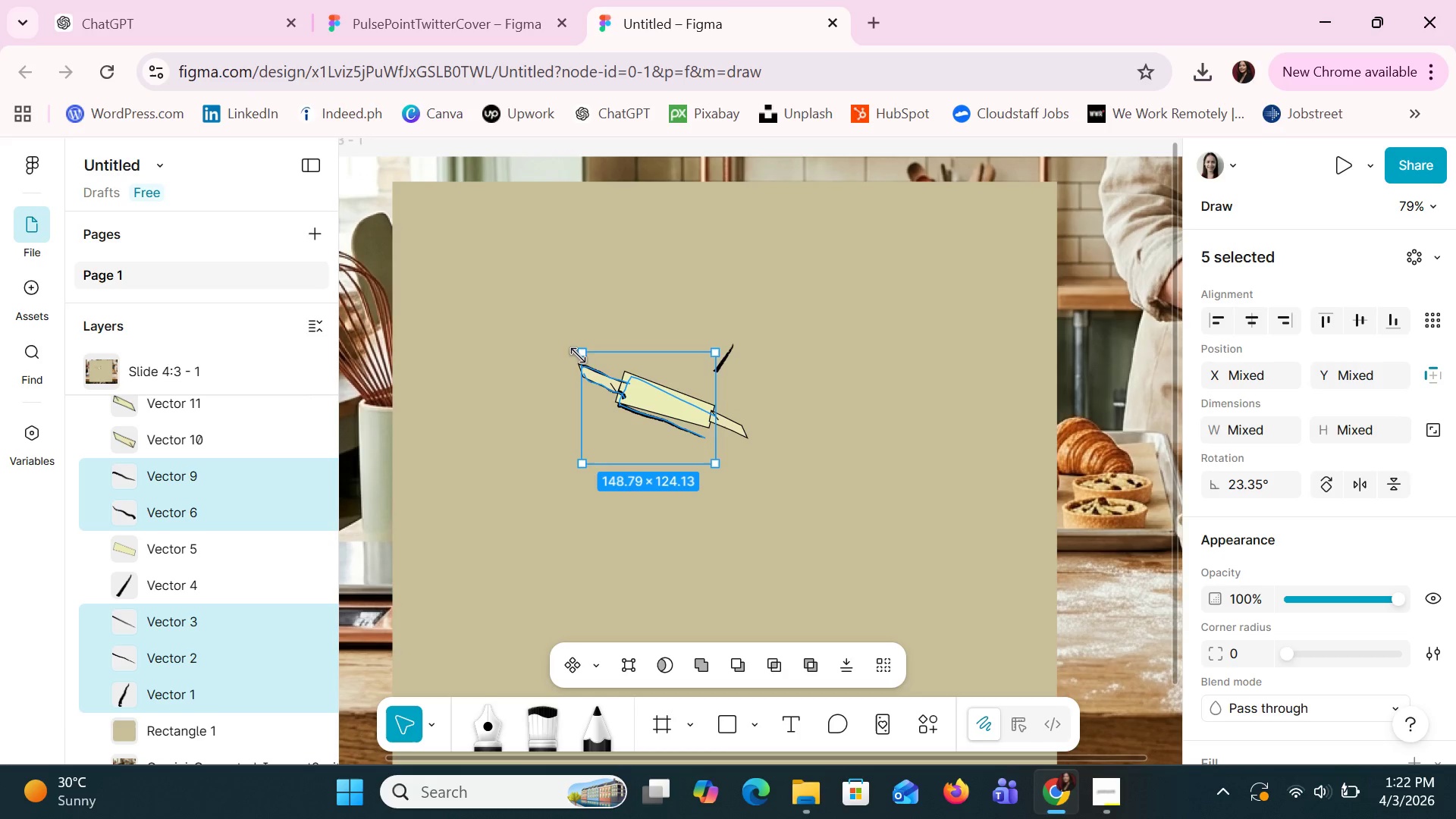 
left_click_drag(start_coordinate=[576, 337], to_coordinate=[584, 344])
 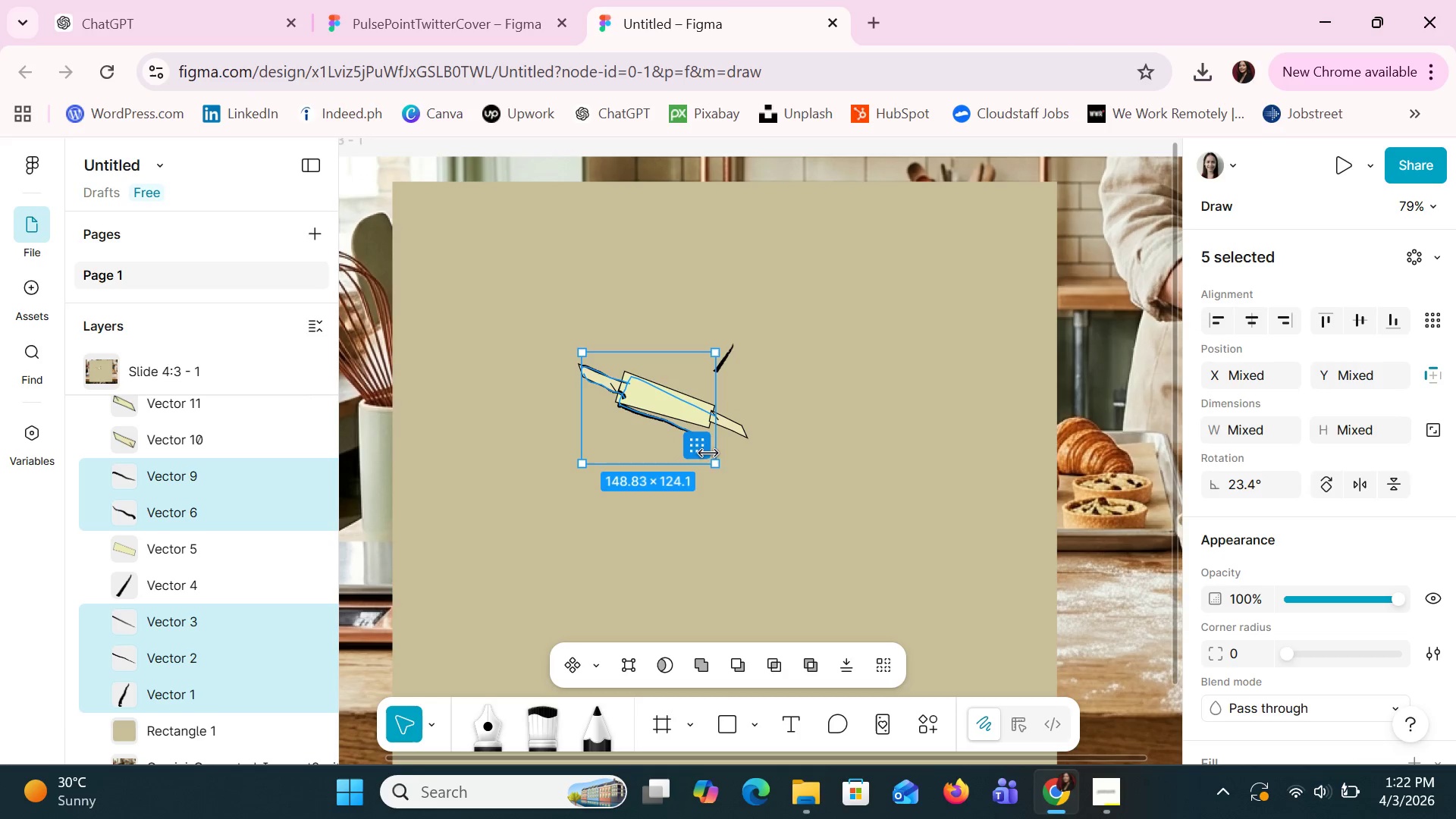 
left_click_drag(start_coordinate=[708, 460], to_coordinate=[763, 462])
 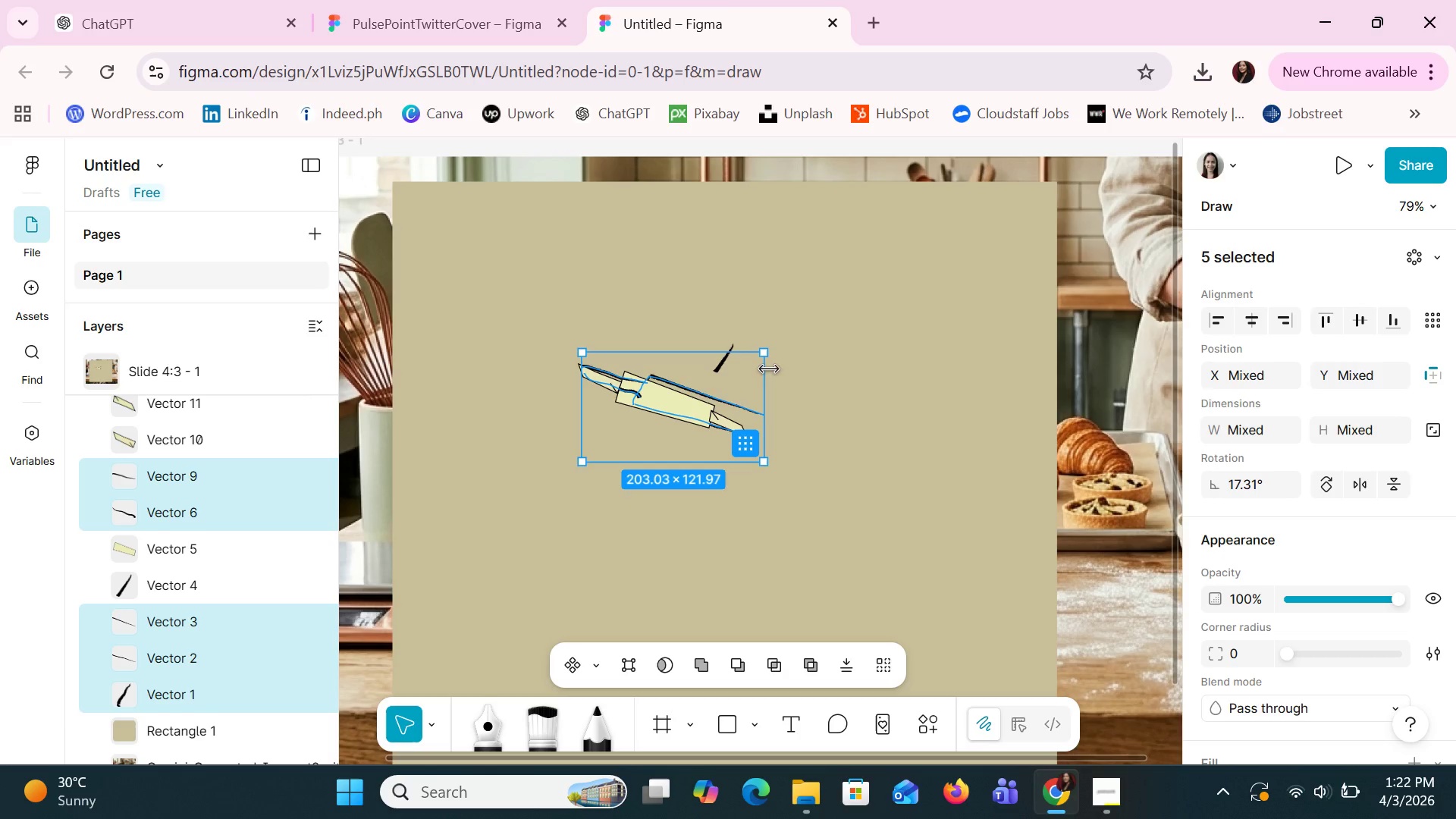 
left_click_drag(start_coordinate=[737, 375], to_coordinate=[720, 376])
 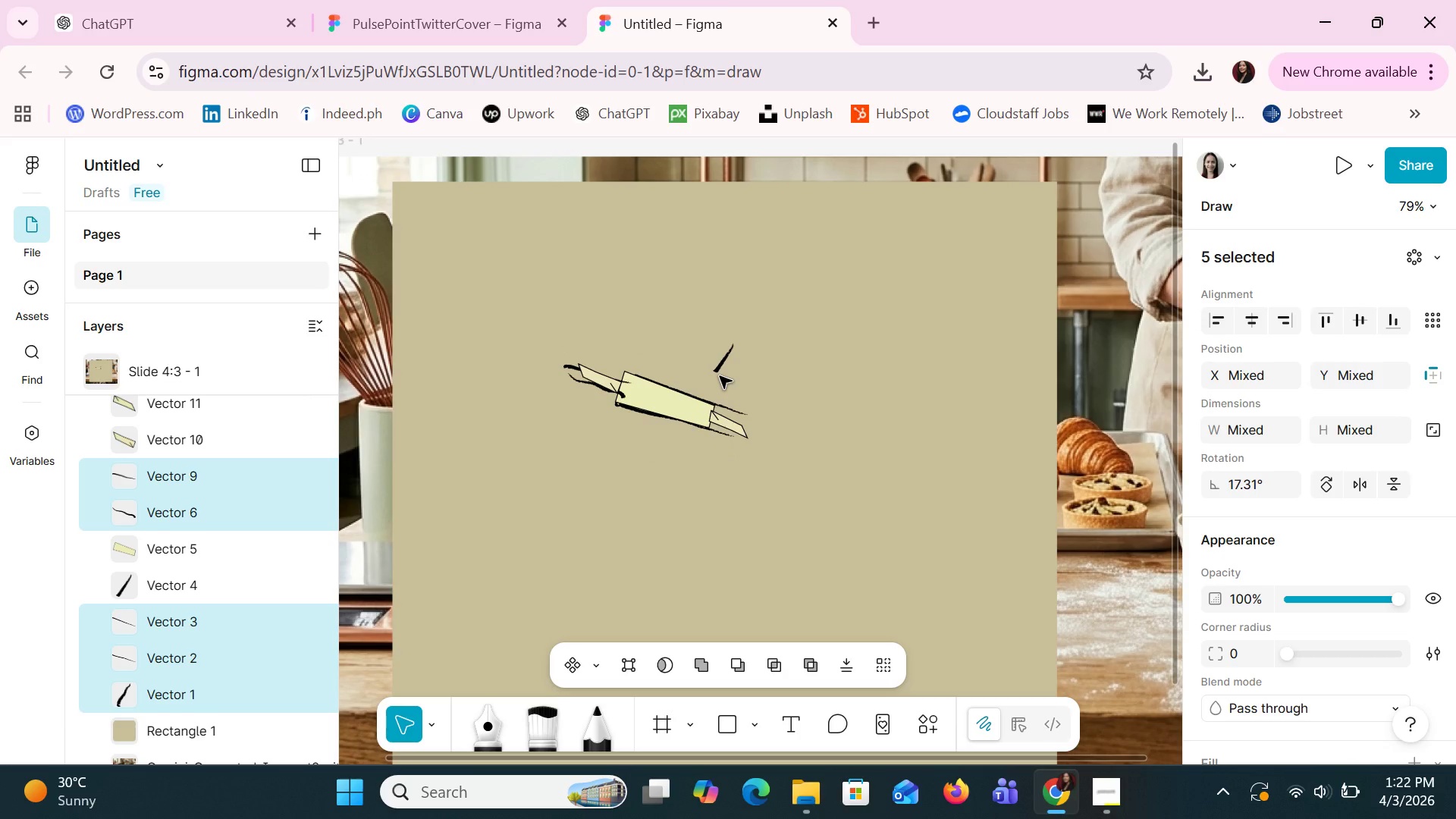 
key(ArrowRight)
 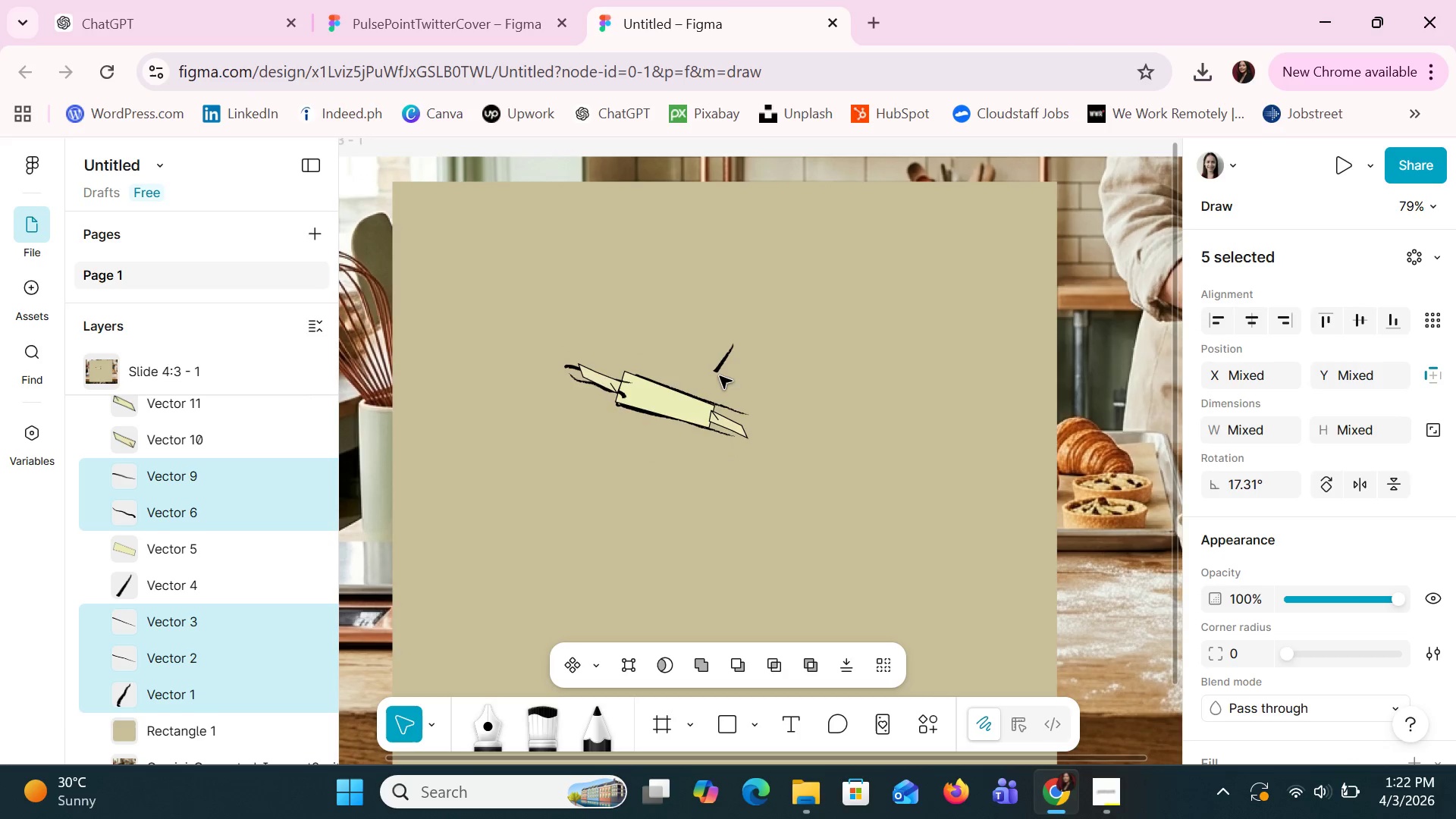 
key(ArrowUp)
 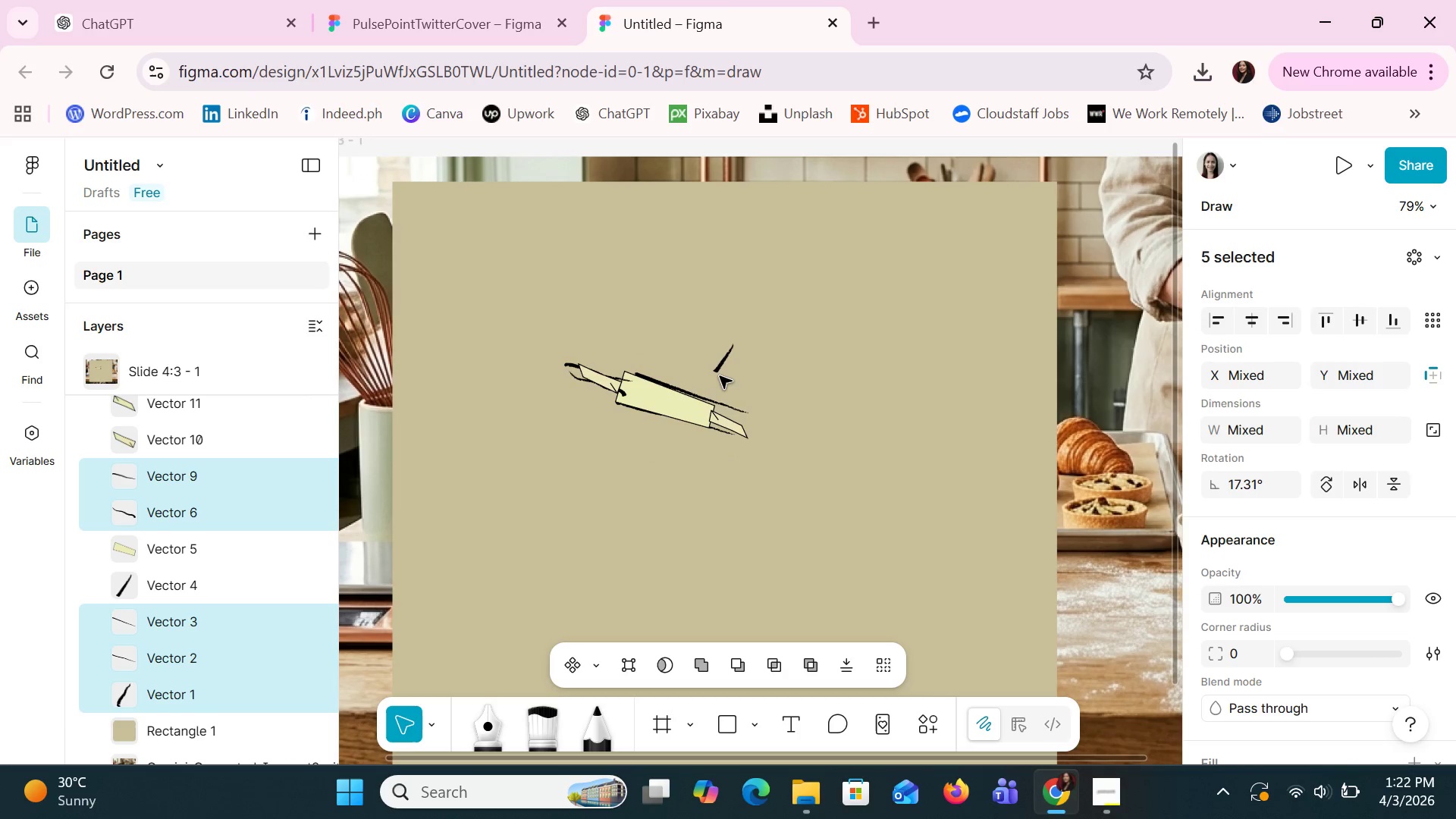 
key(ArrowUp)
 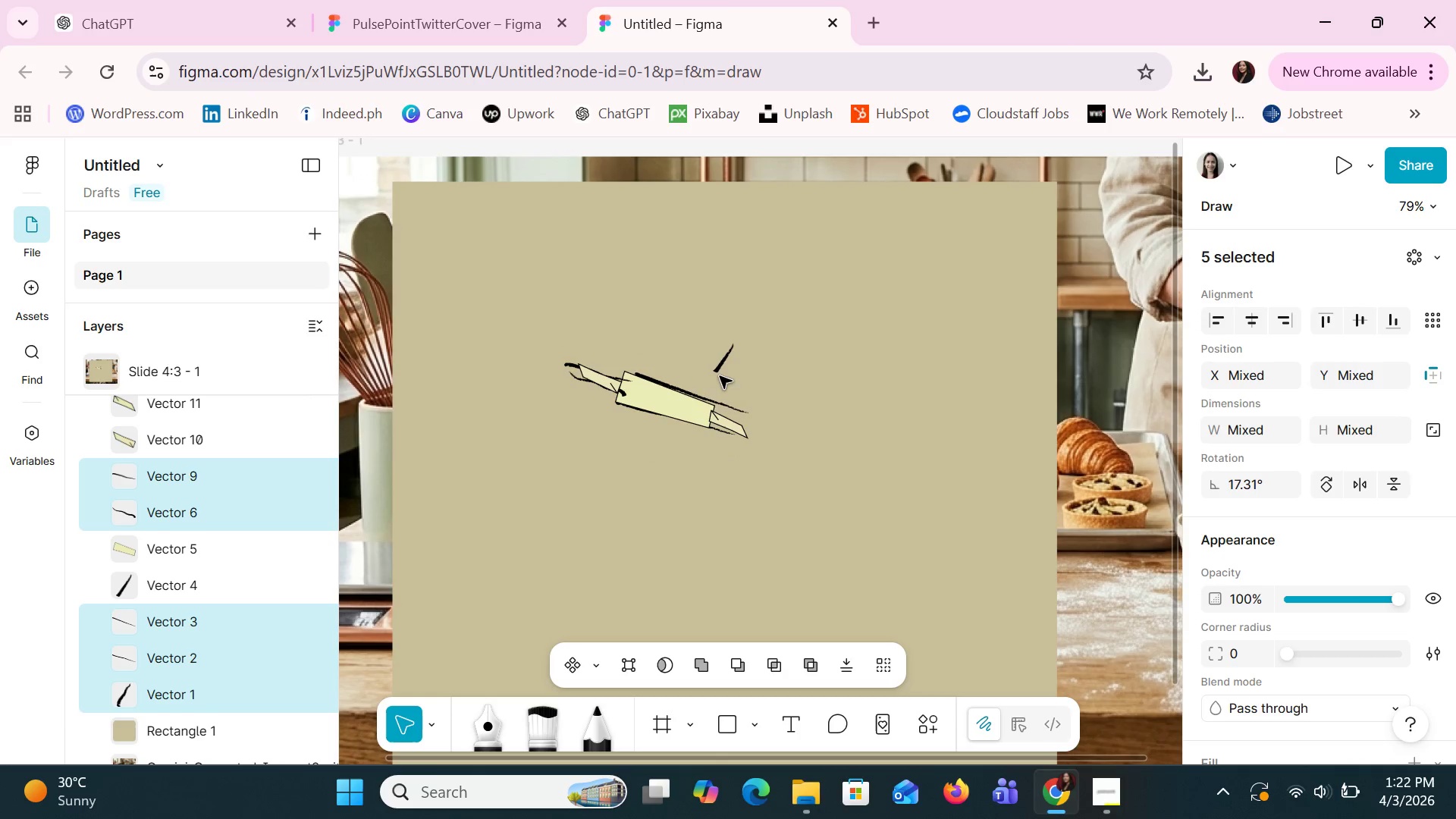 
key(ArrowLeft)
 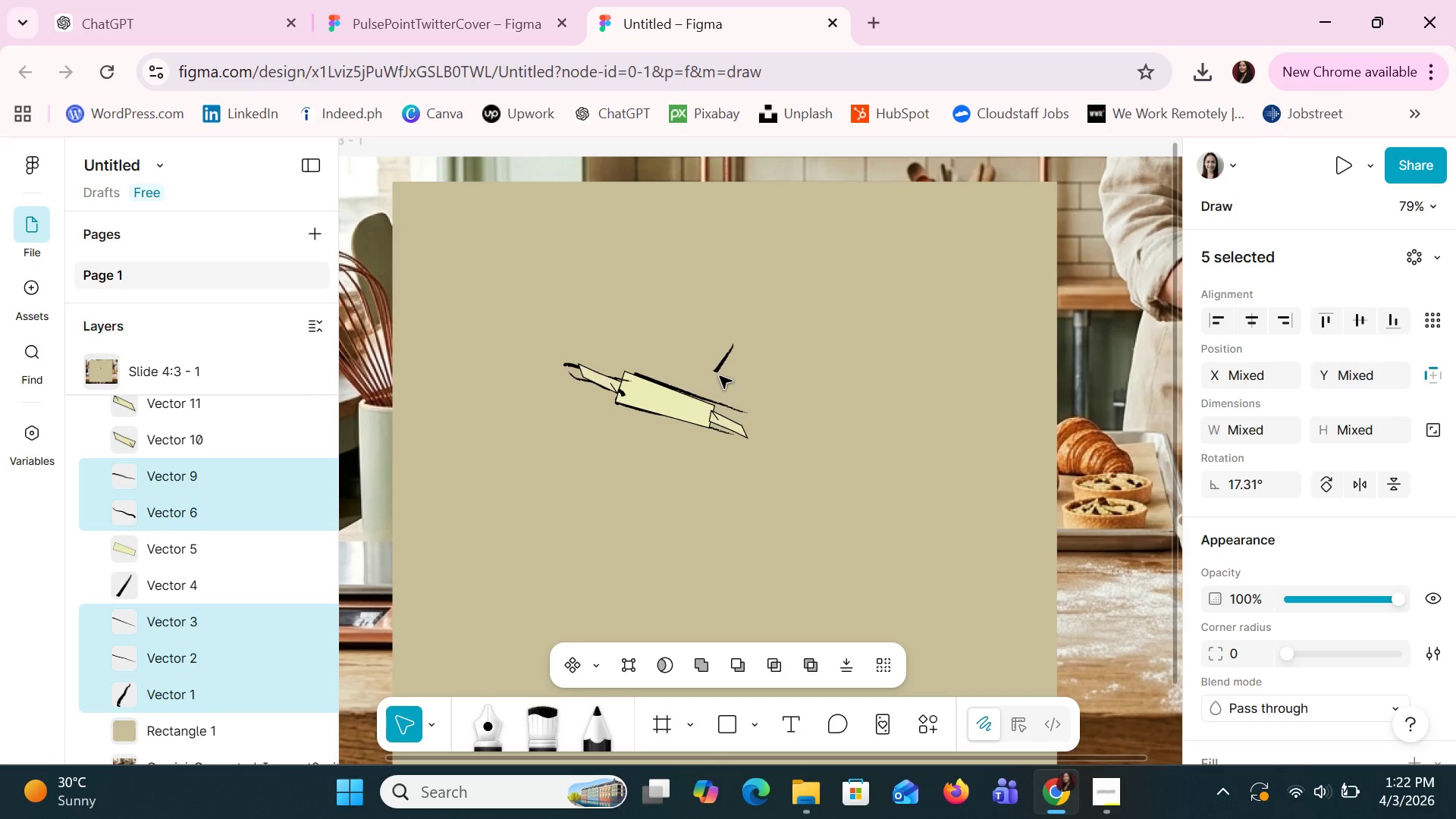 
key(ArrowLeft)
 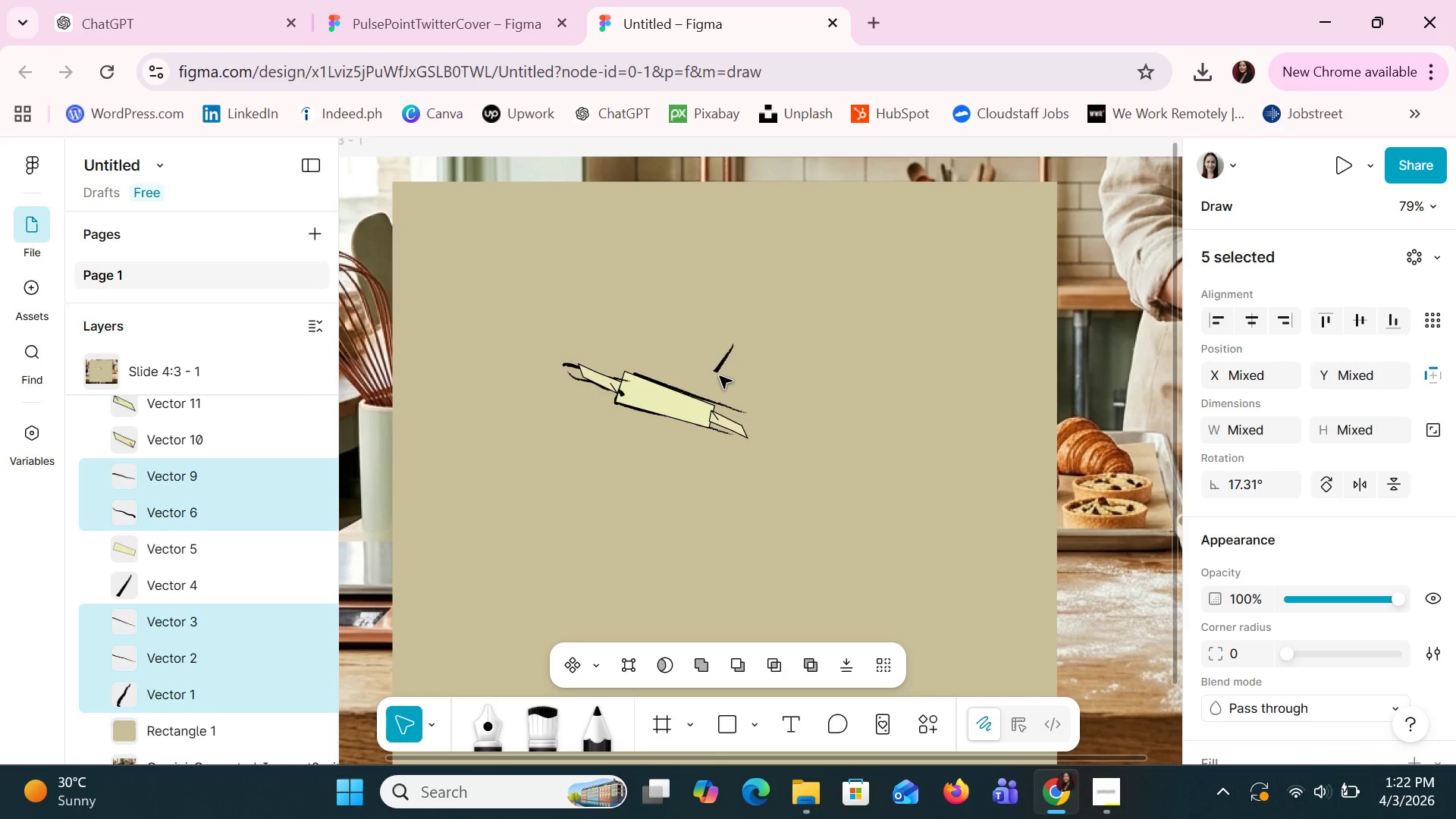 
key(ArrowLeft)
 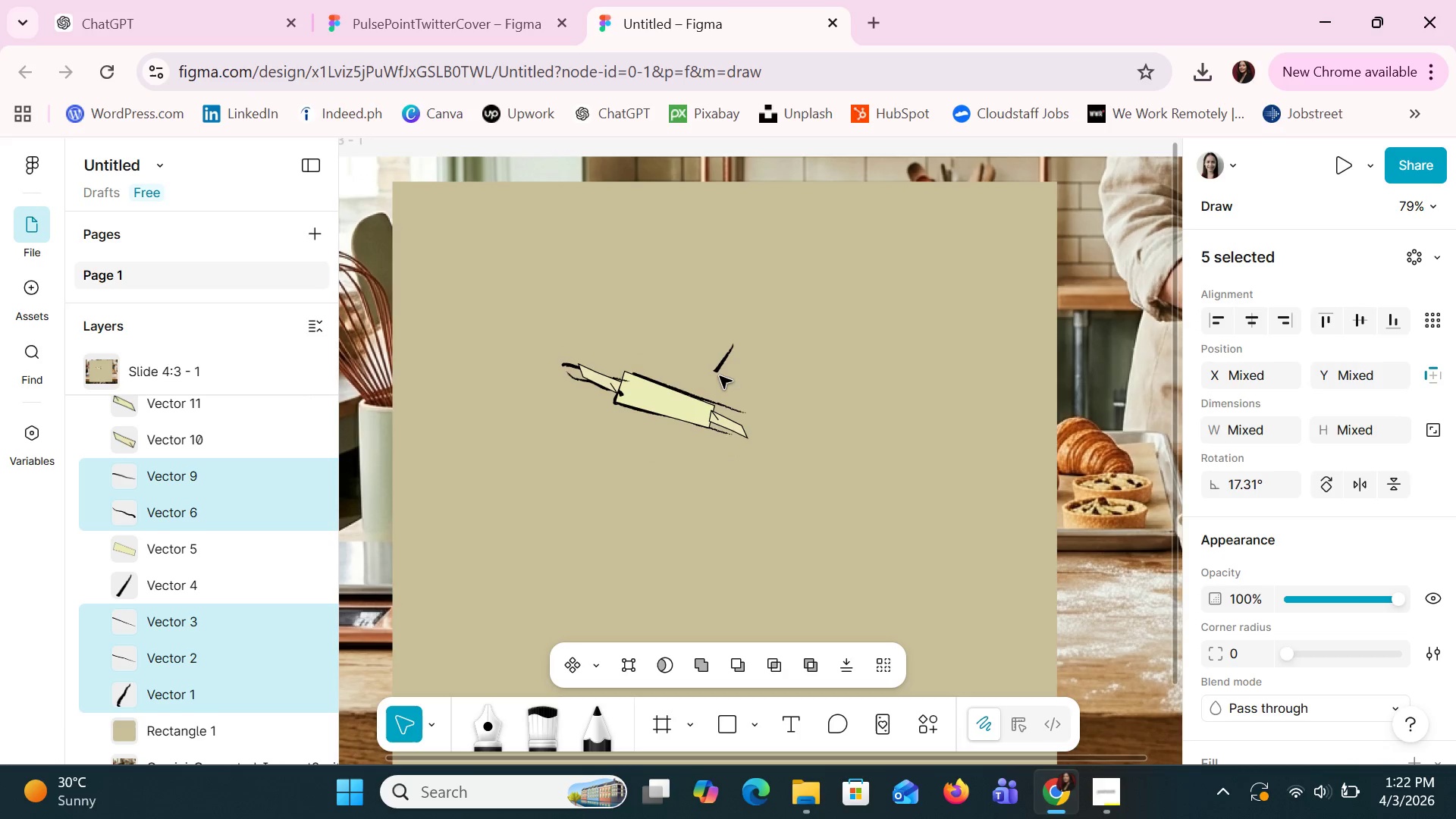 
key(ArrowLeft)
 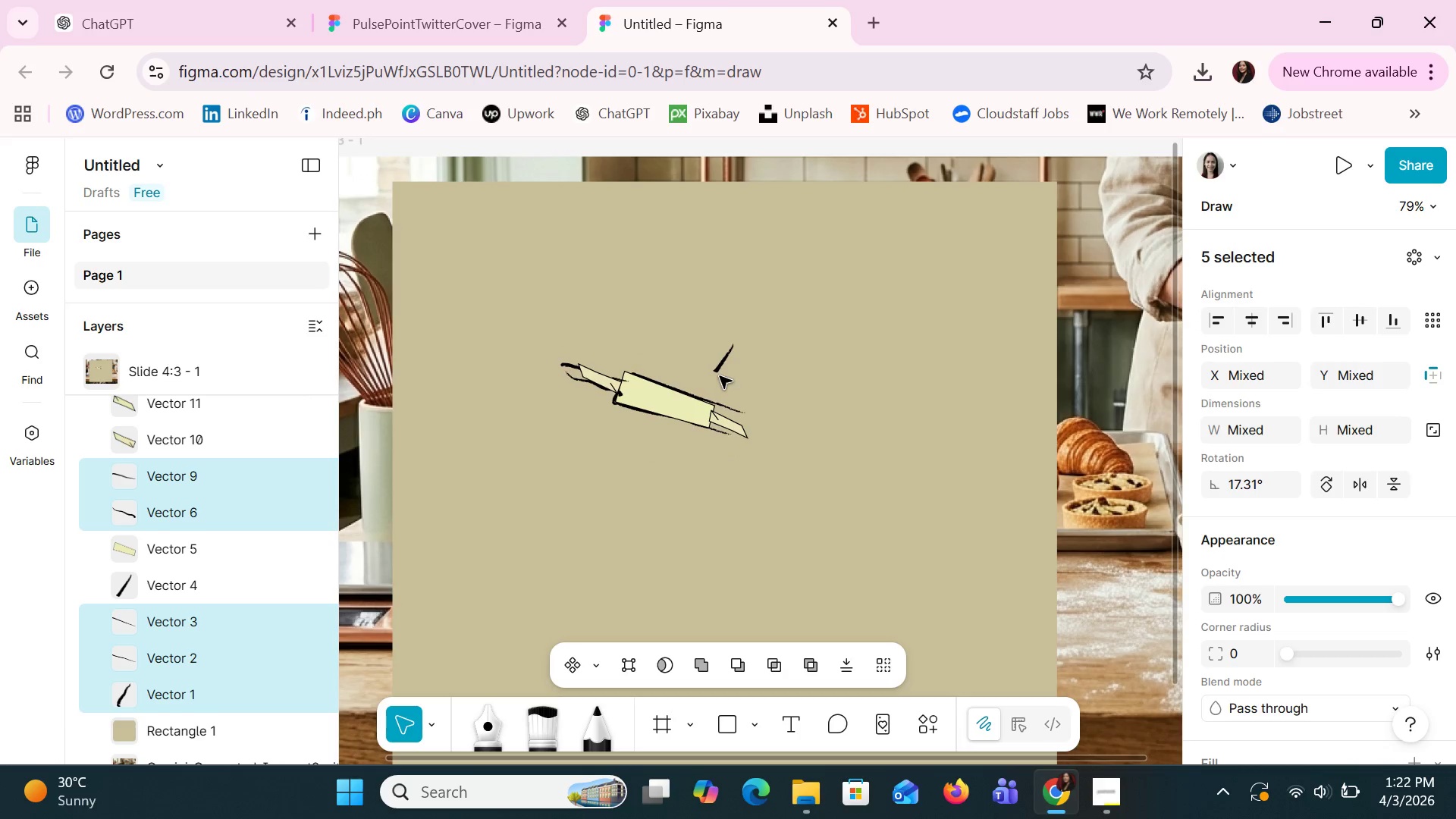 
key(ArrowLeft)
 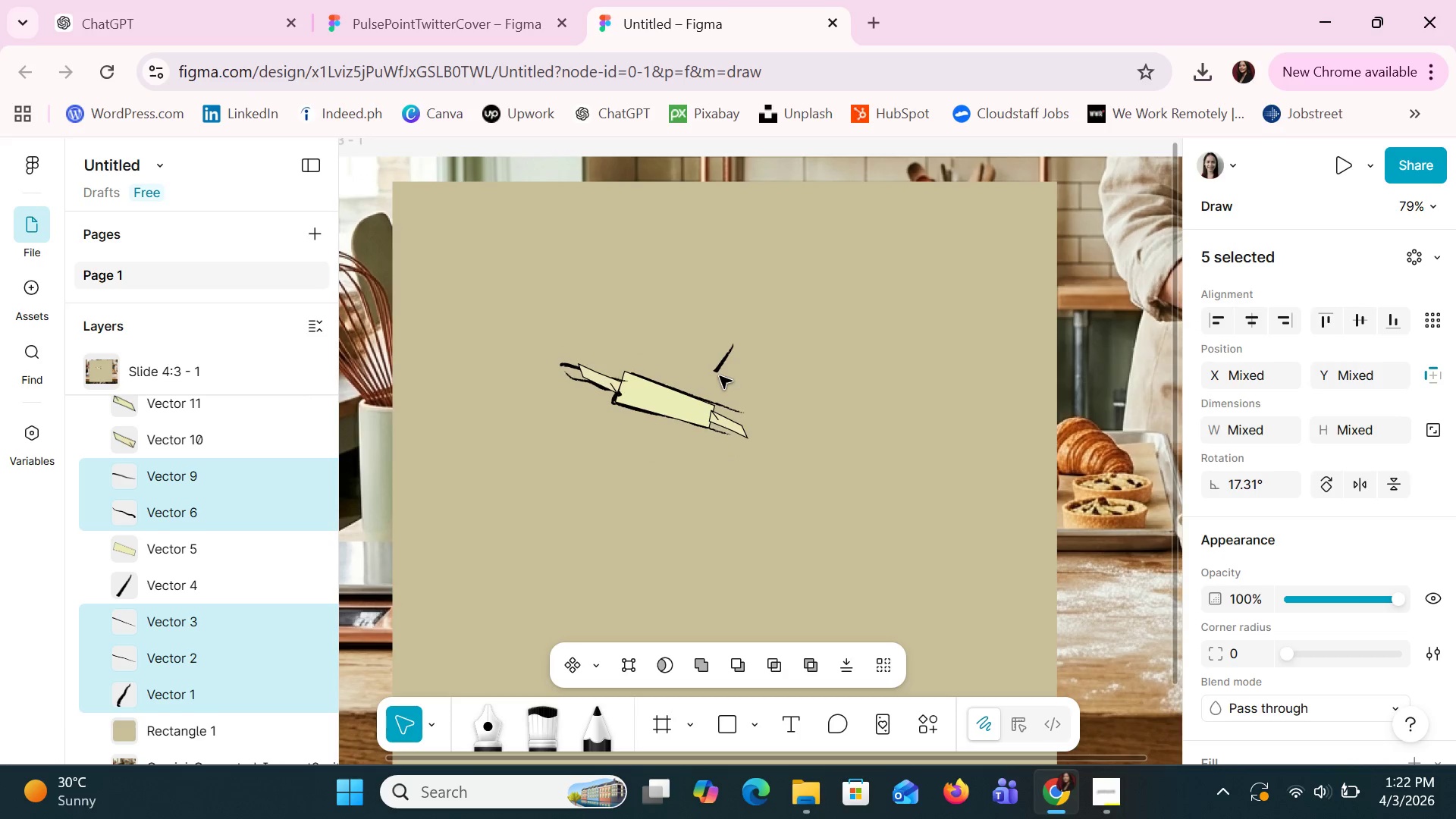 
key(ArrowLeft)
 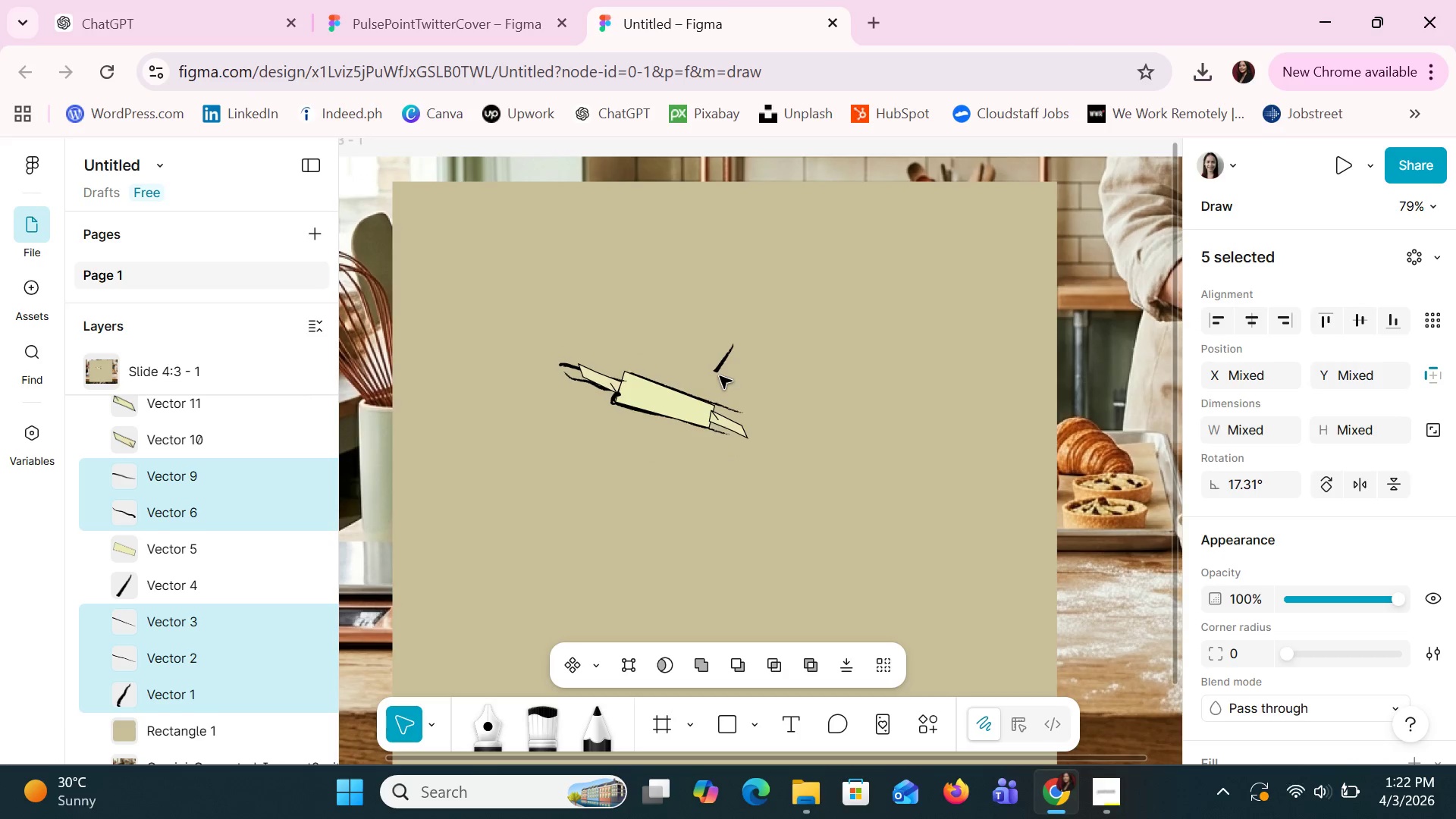 
key(ArrowUp)
 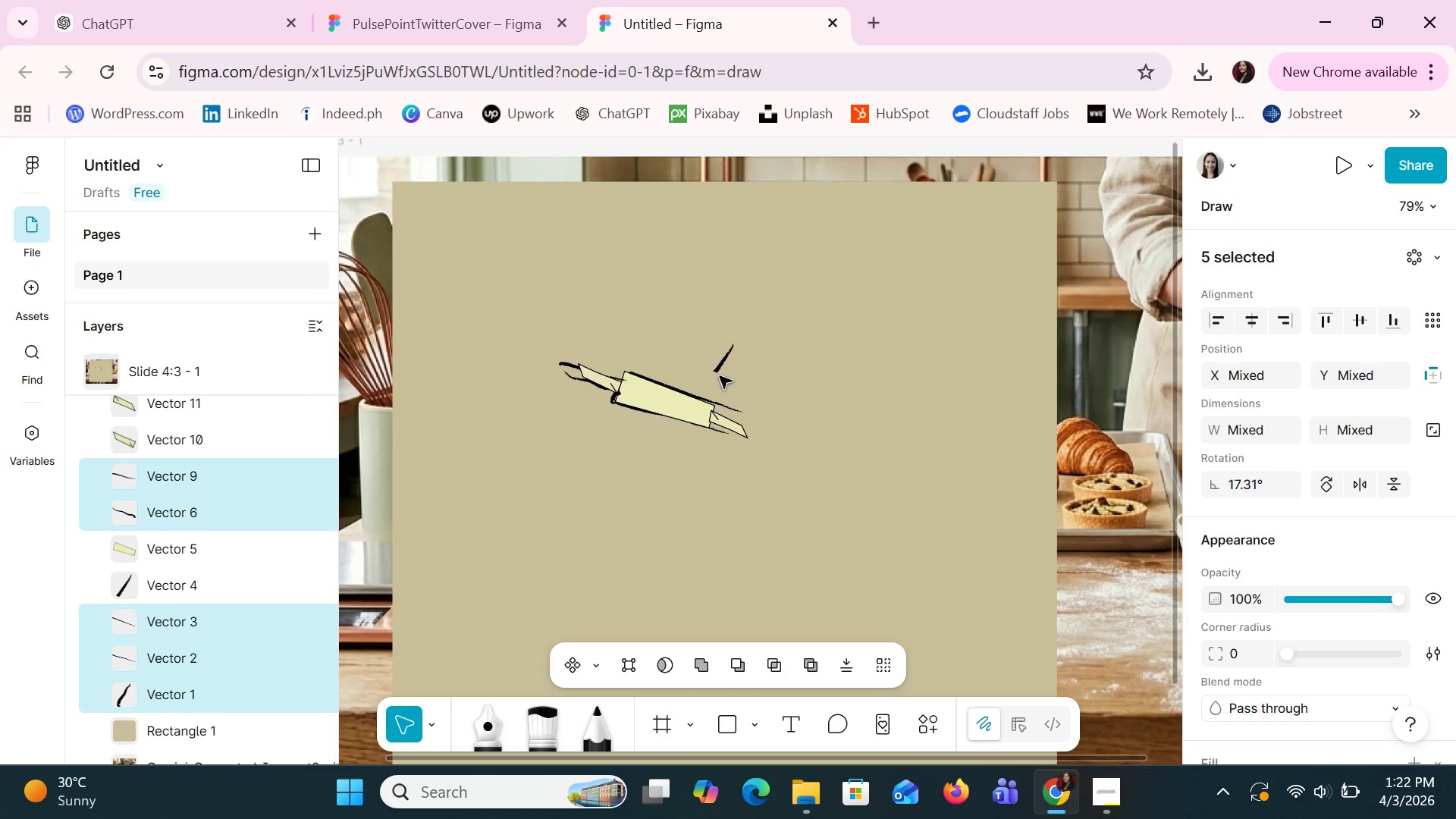 
key(ArrowUp)
 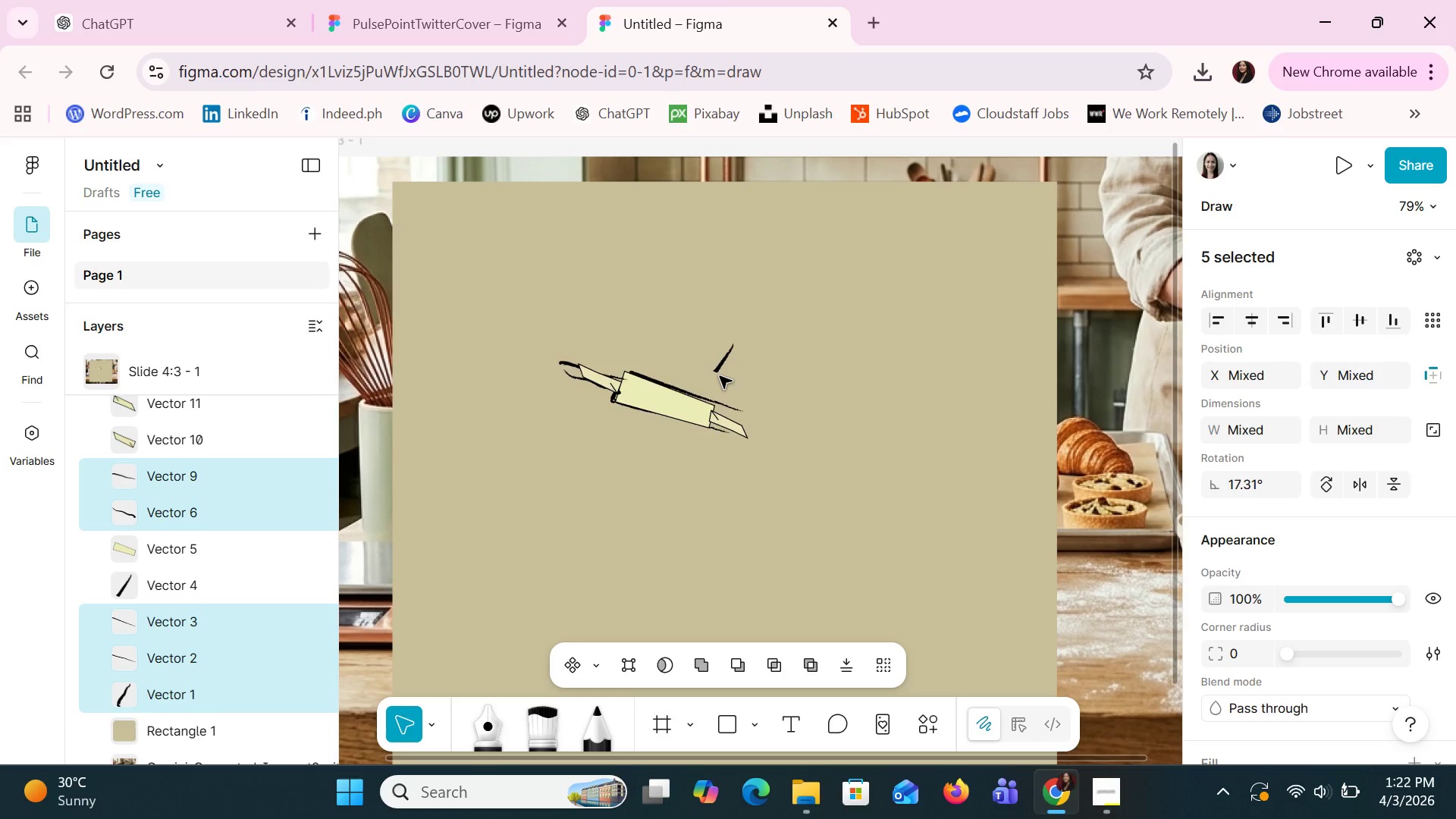 
key(ArrowUp)
 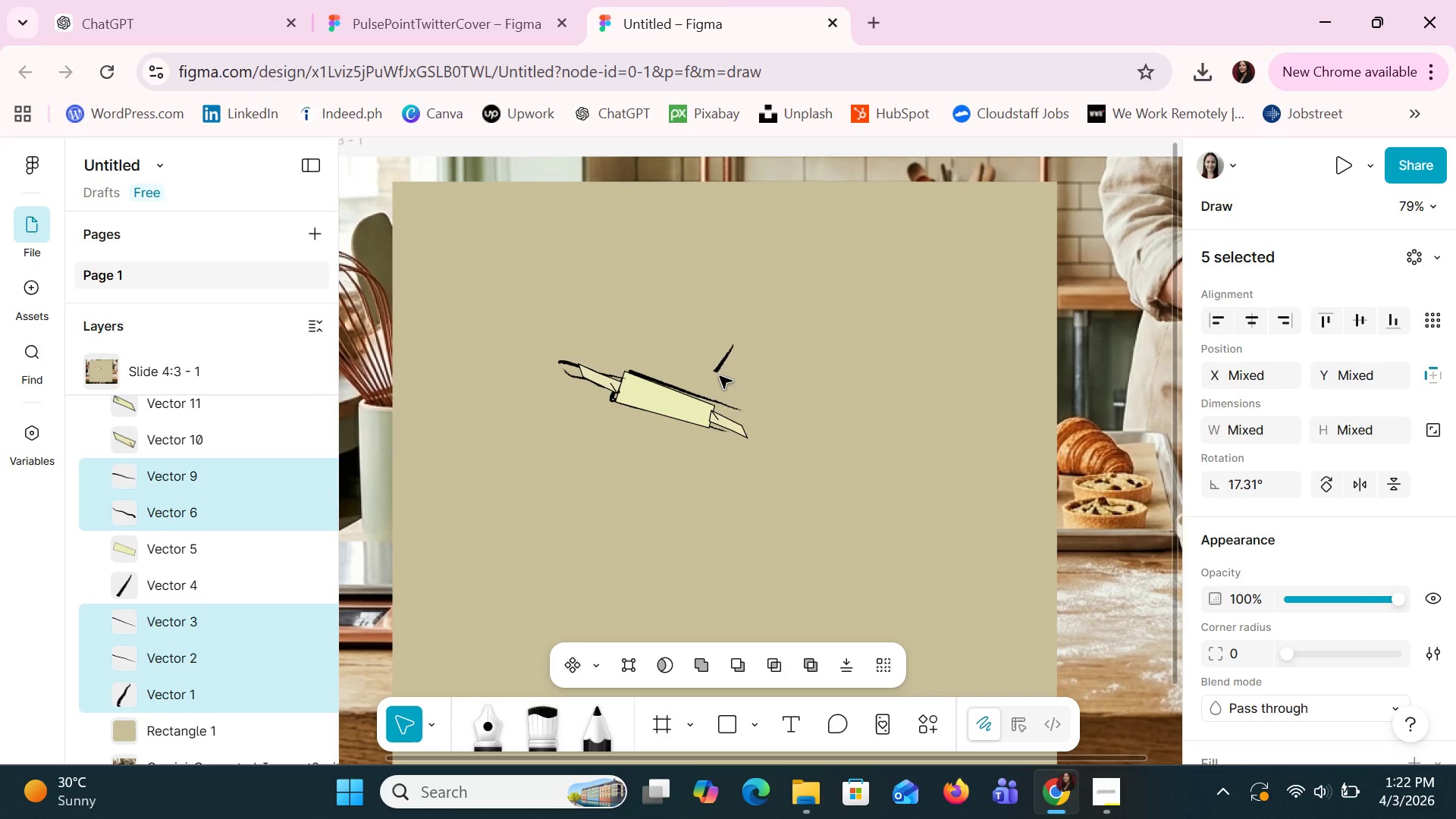 
key(ArrowLeft)
 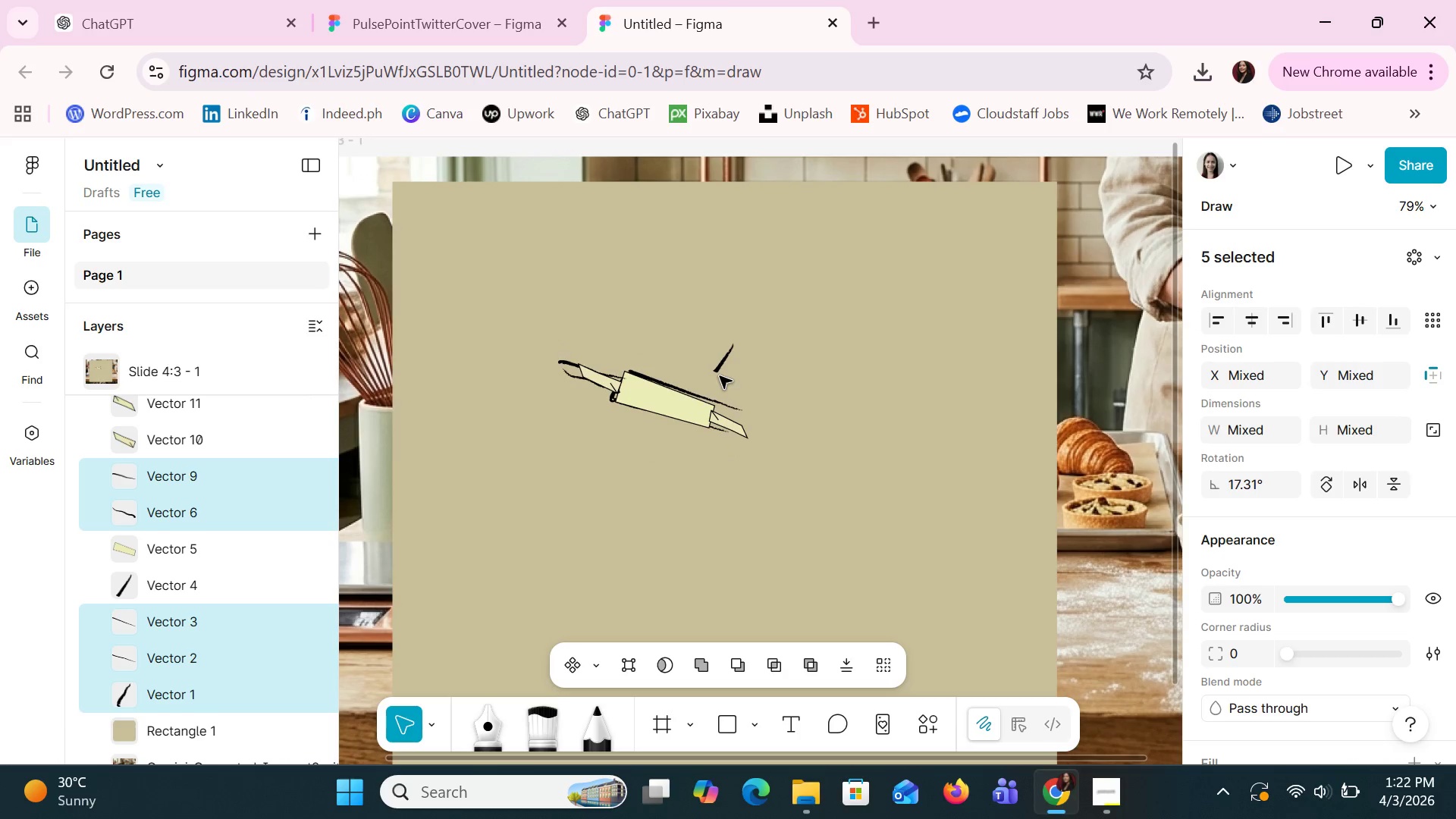 
key(ArrowDown)
 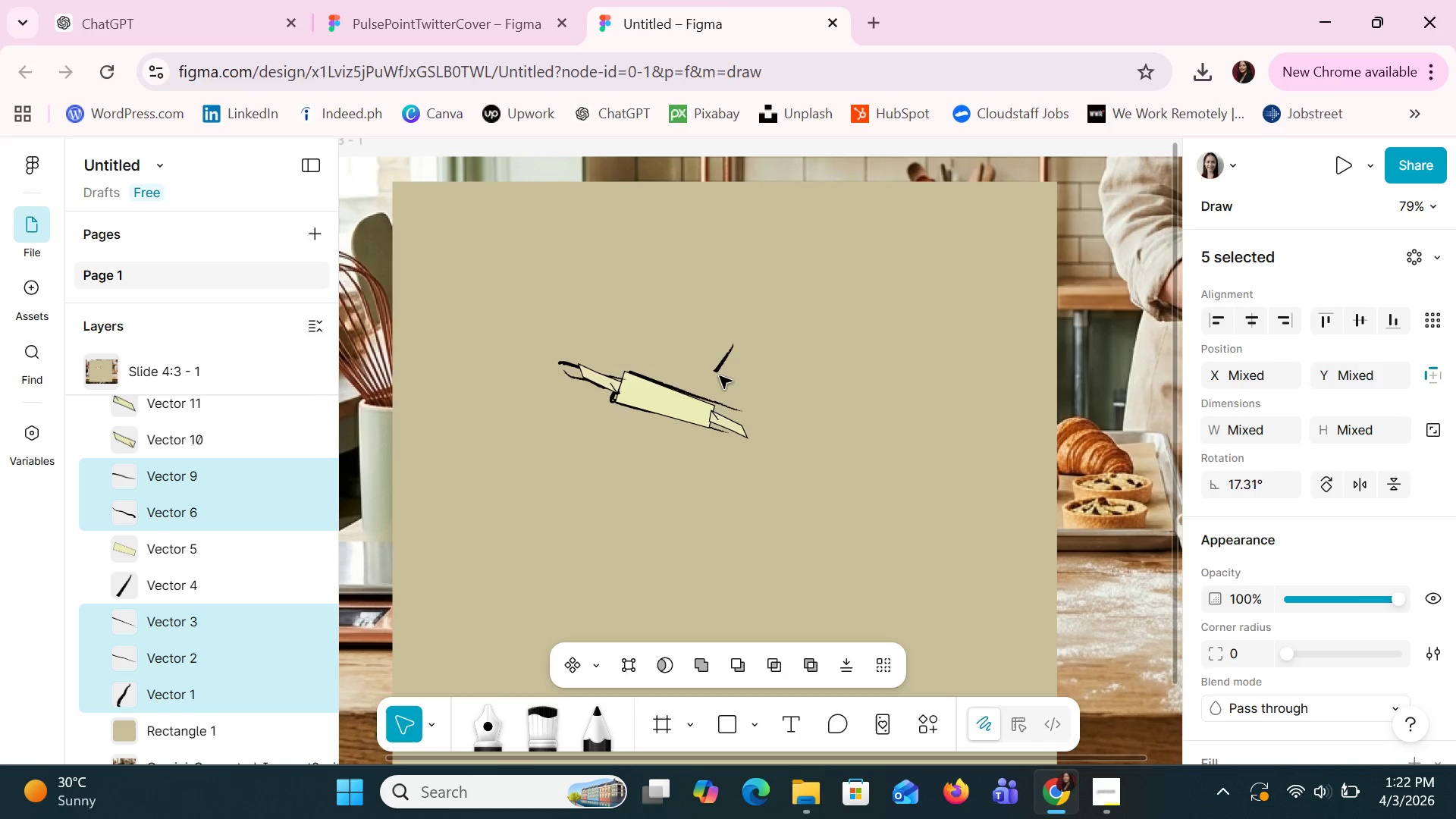 
key(ArrowDown)
 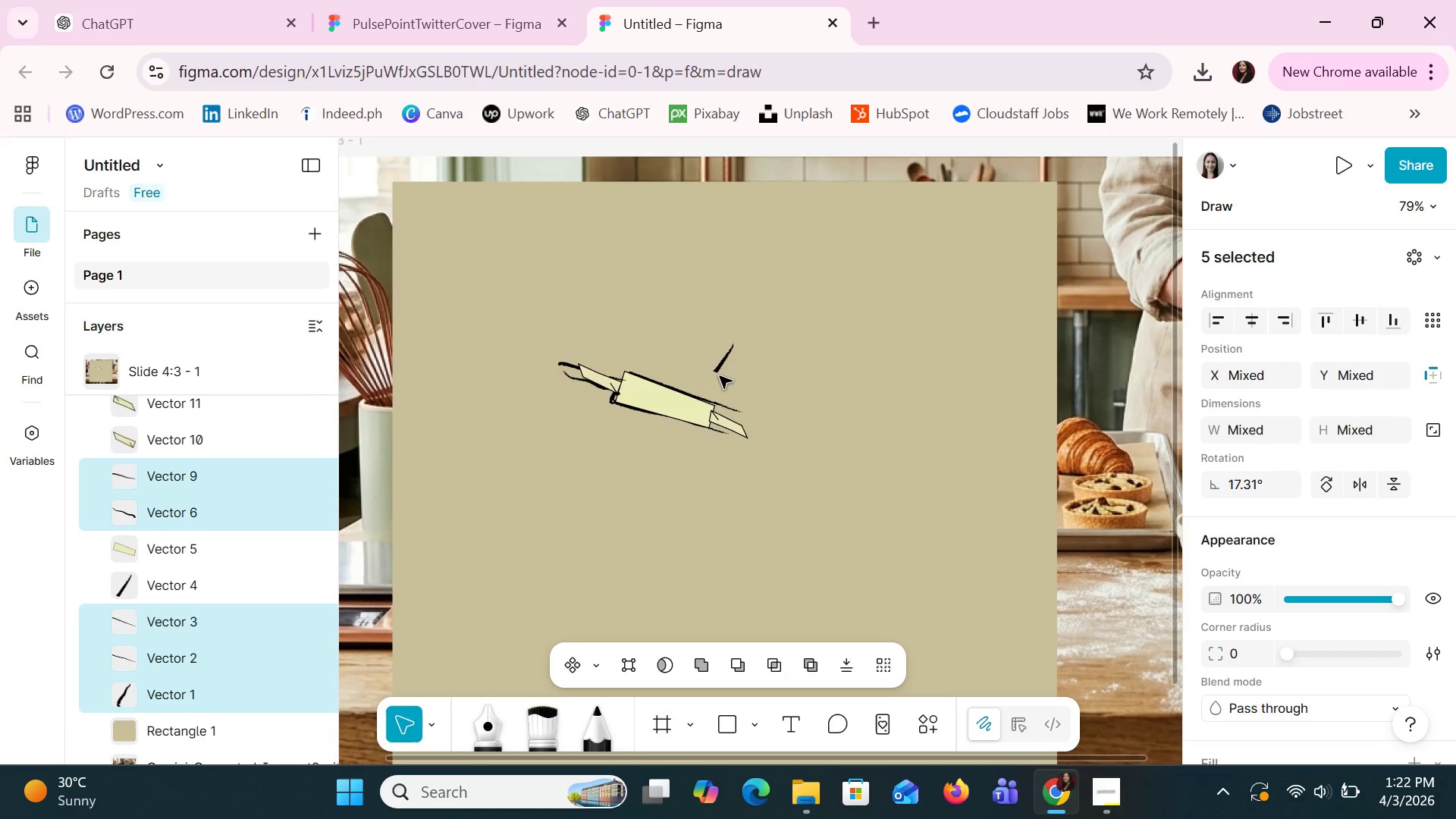 
key(ArrowDown)
 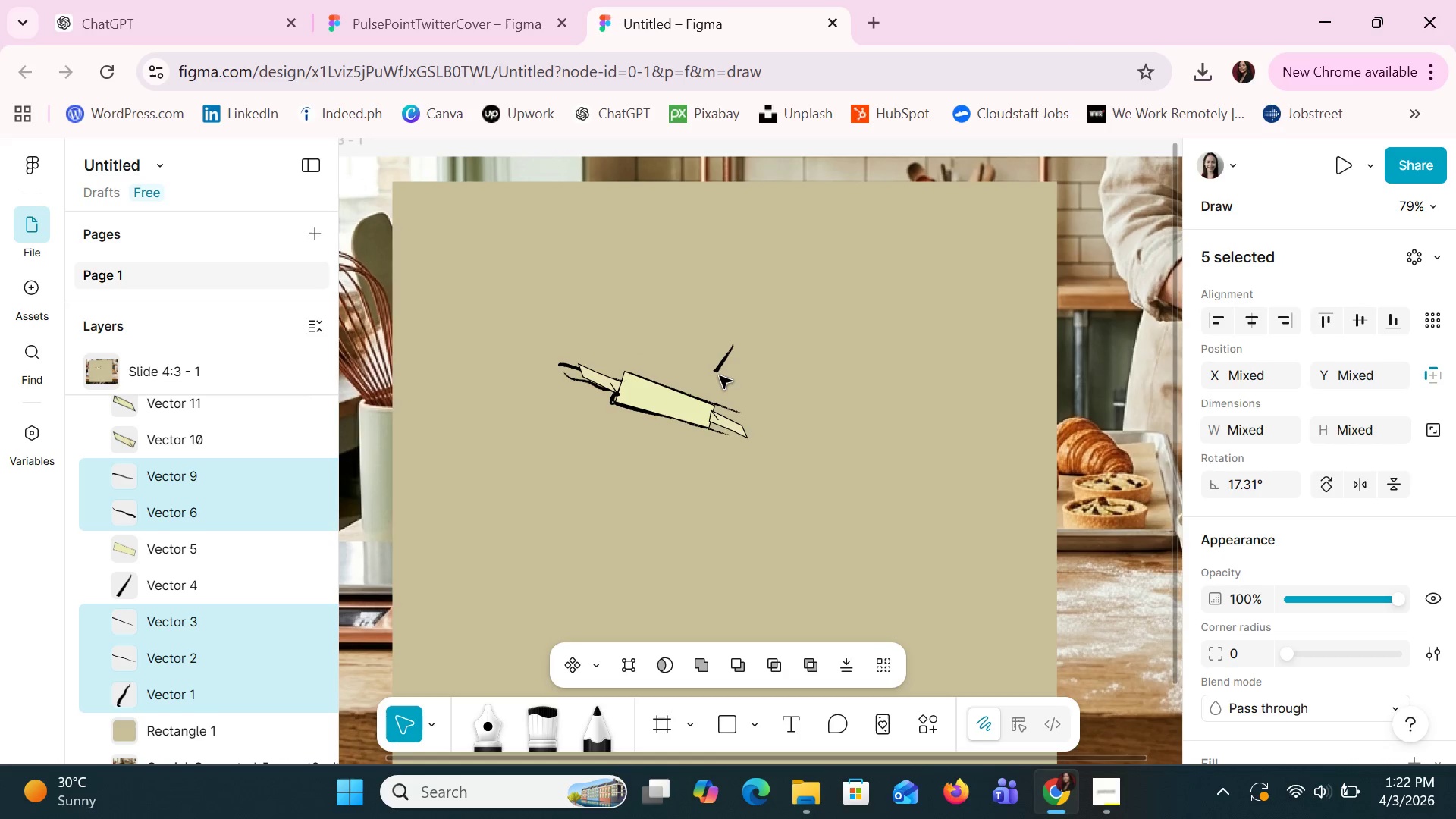 
key(ArrowUp)
 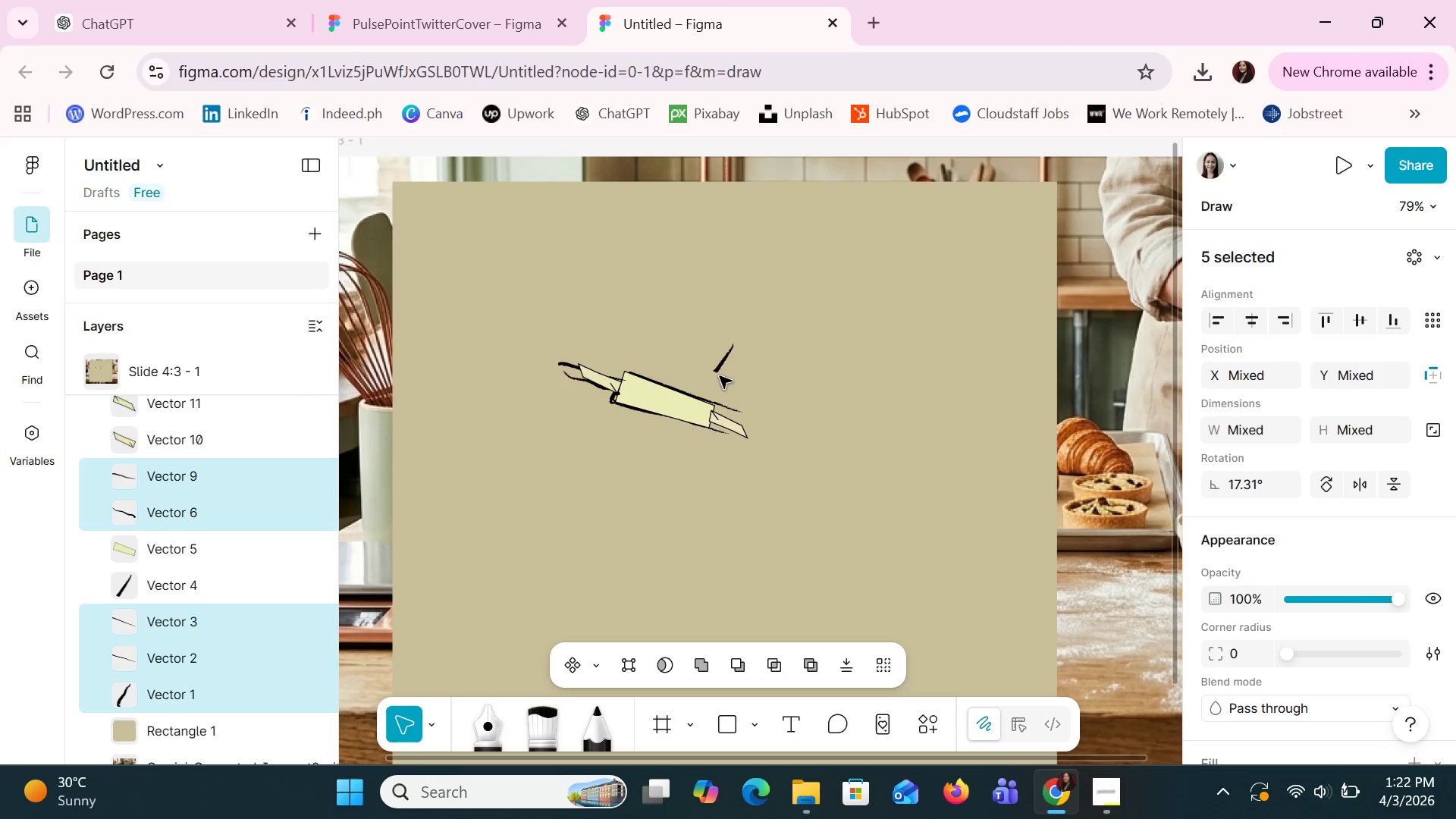 
key(ArrowUp)
 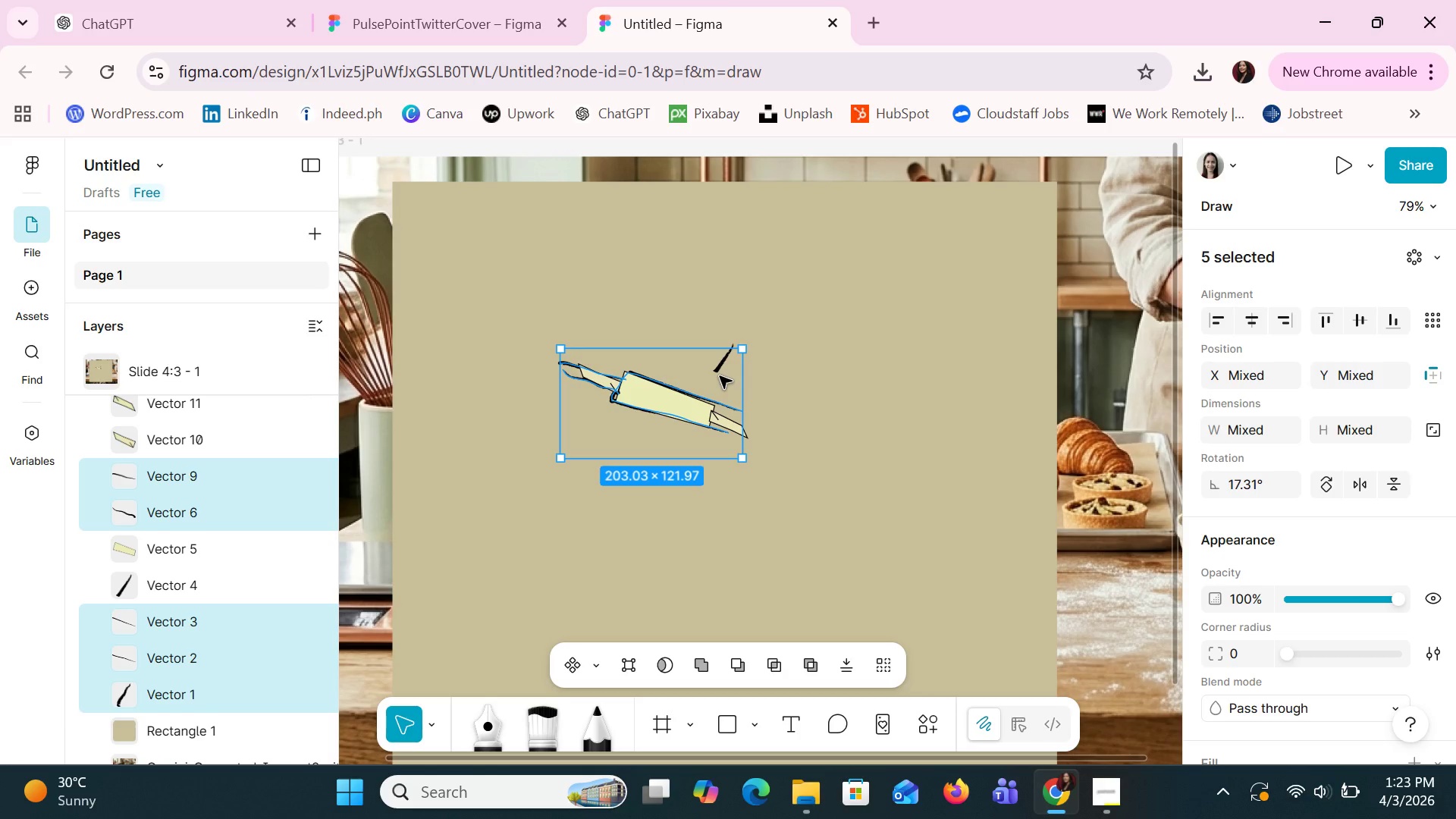 
wait(10.8)
 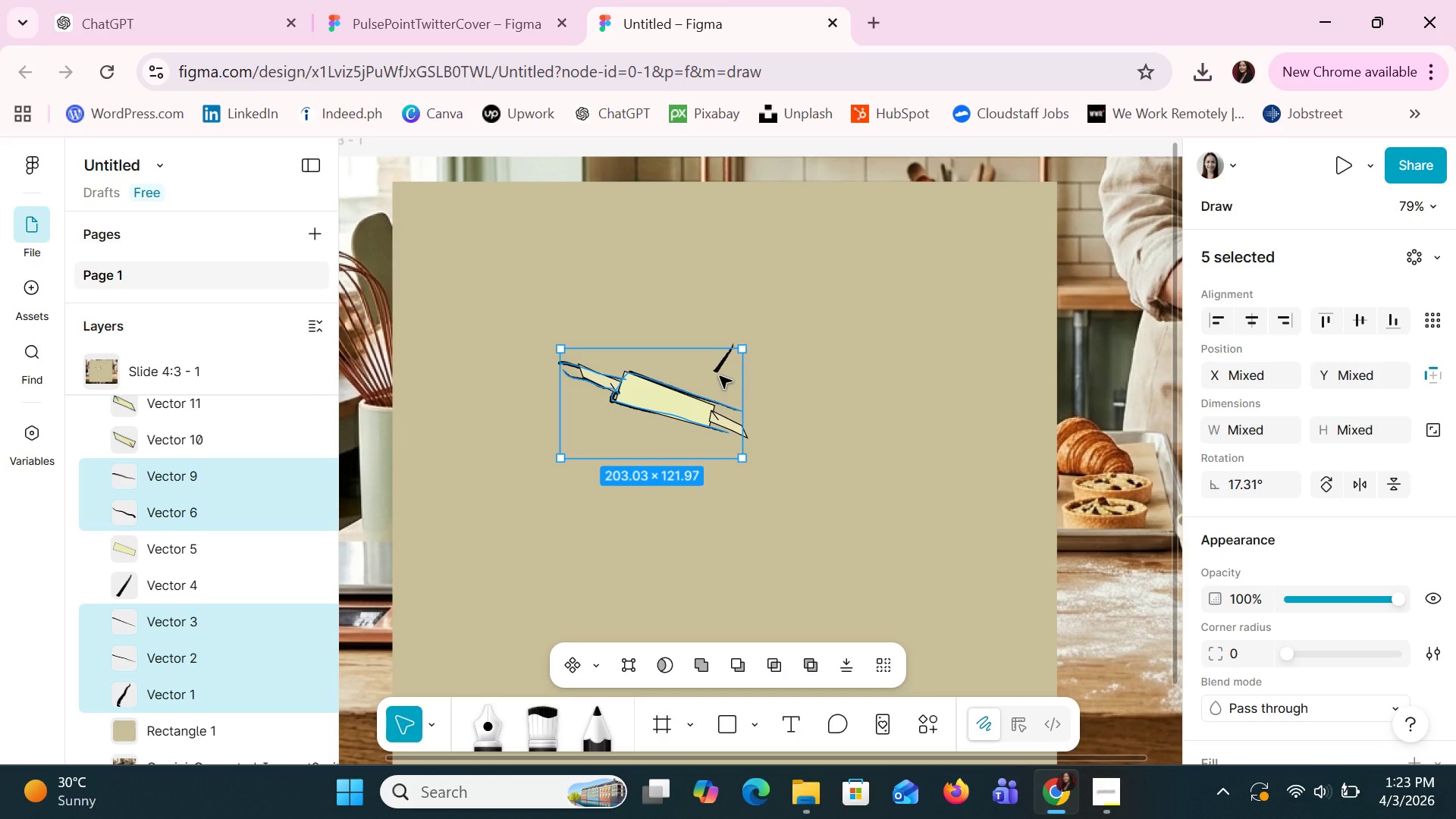 
left_click([723, 358])
 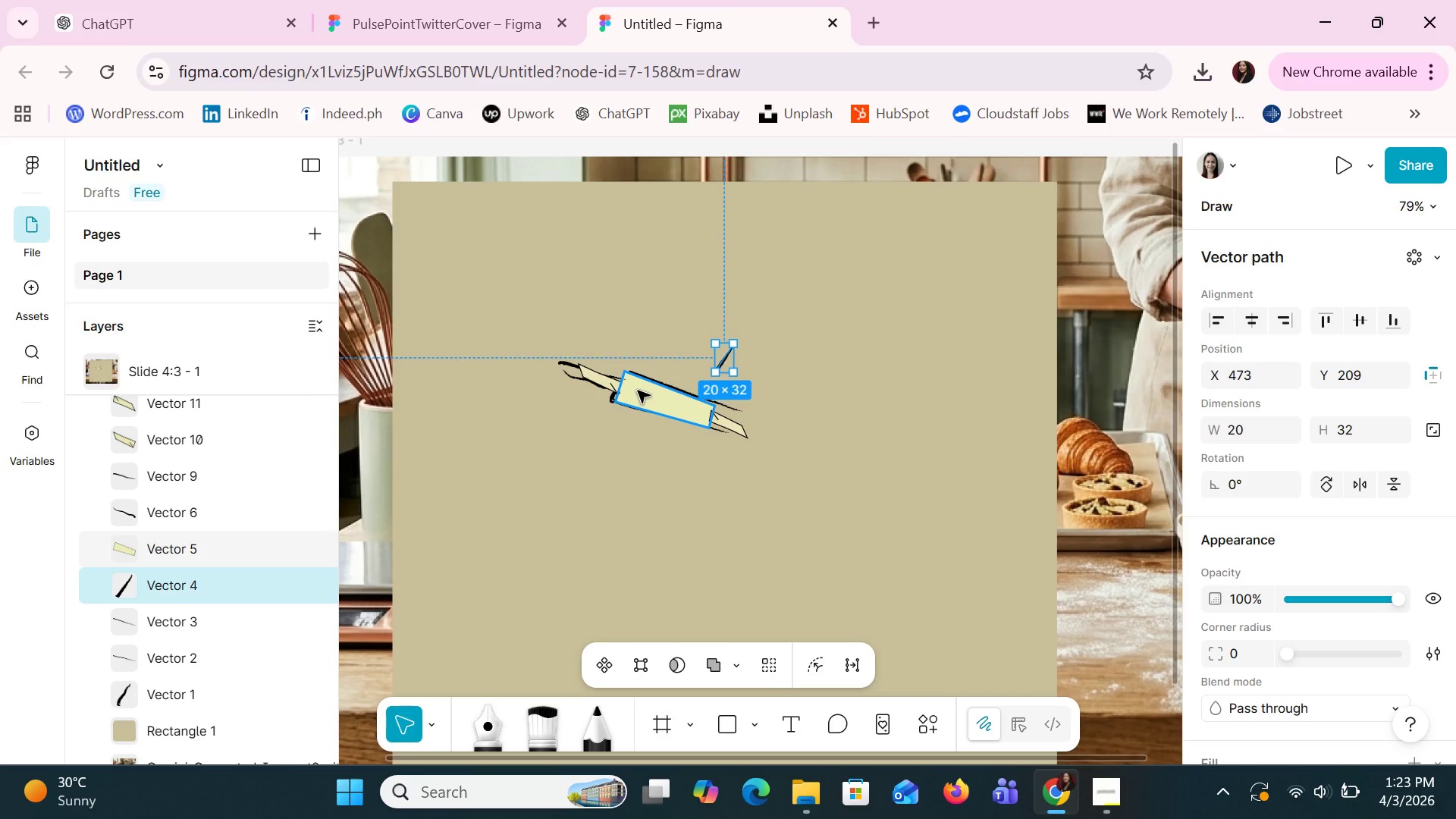 
left_click([638, 391])
 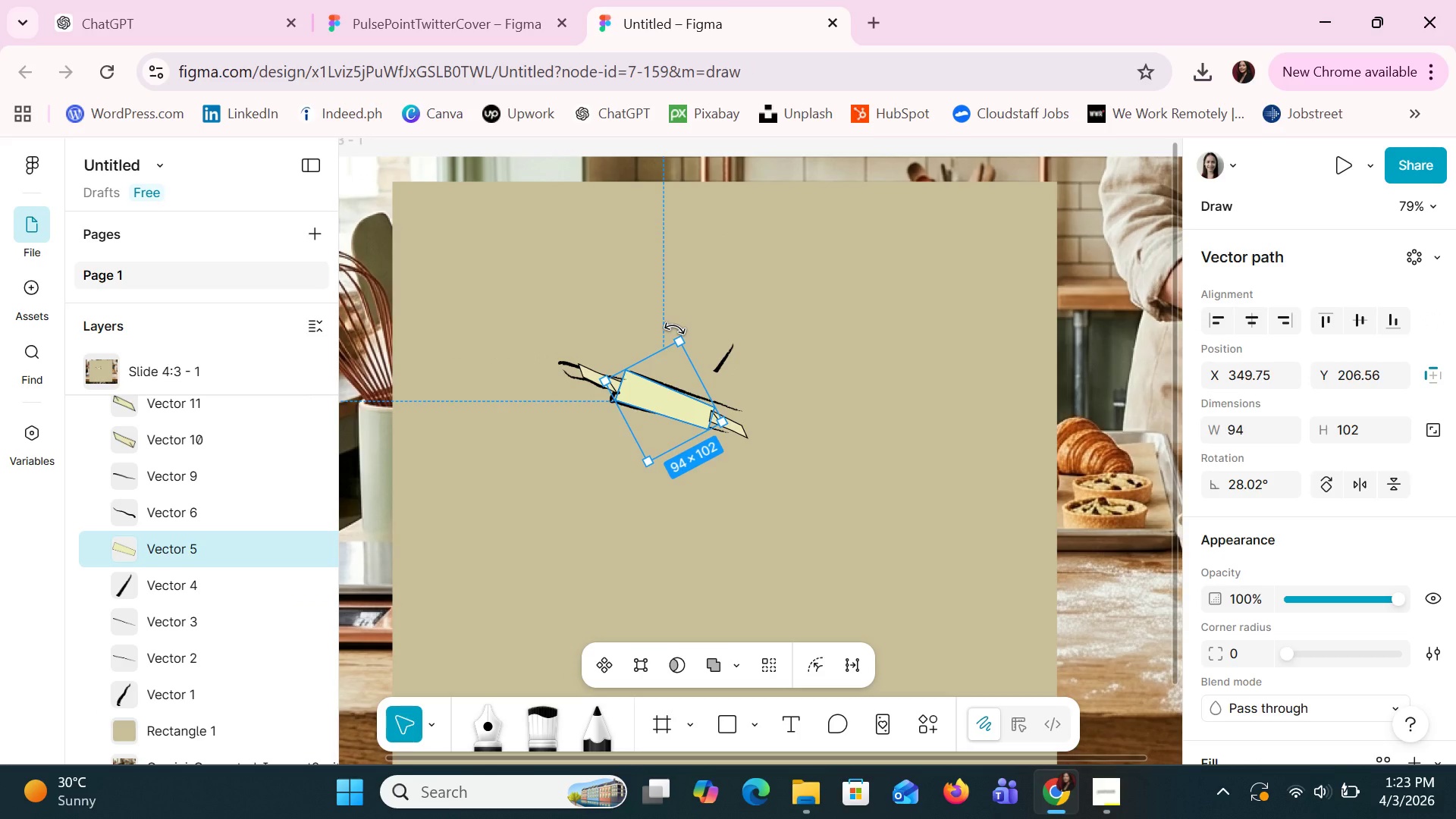 
wait(5.44)
 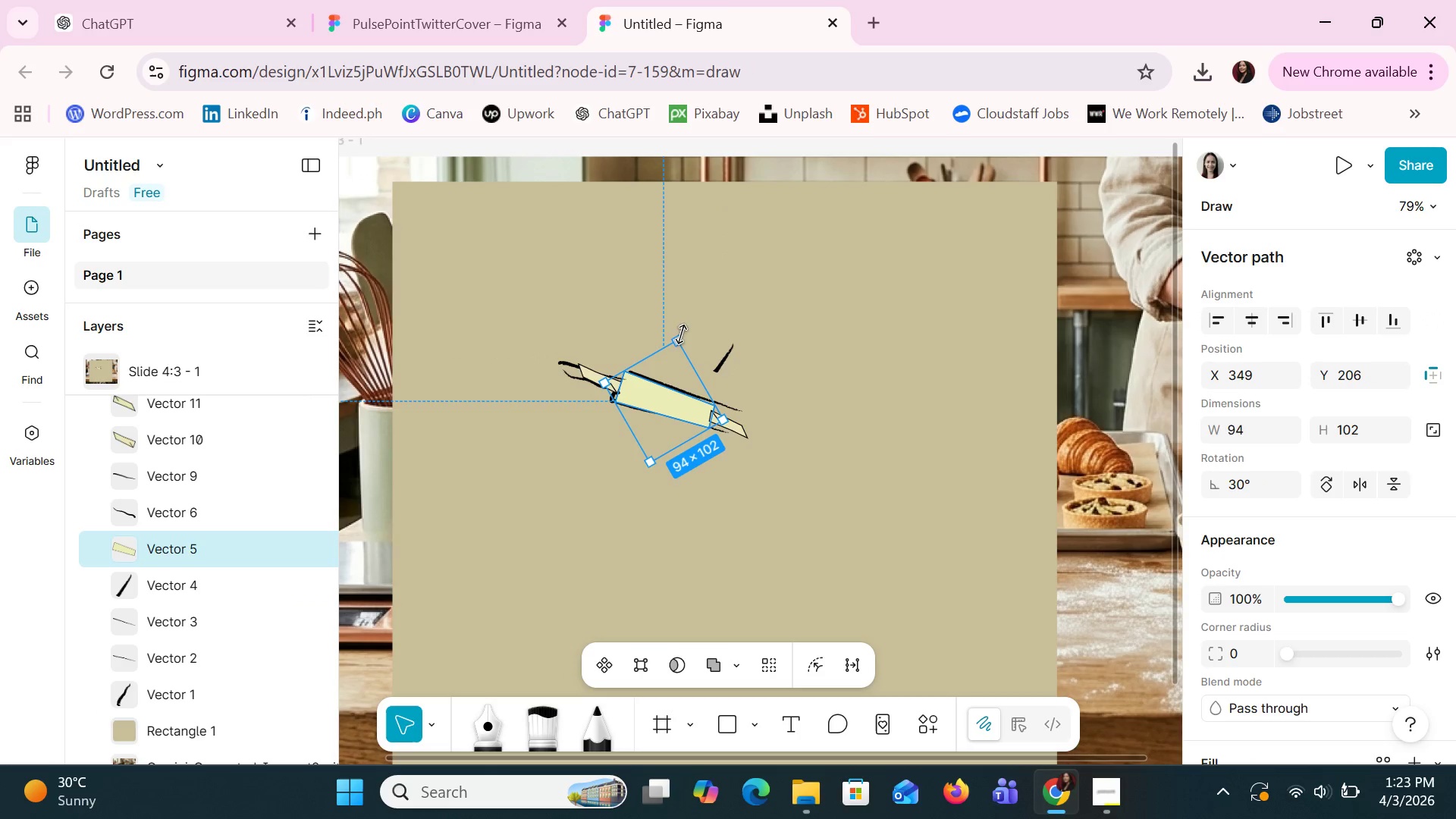 
key(Control+Z)
 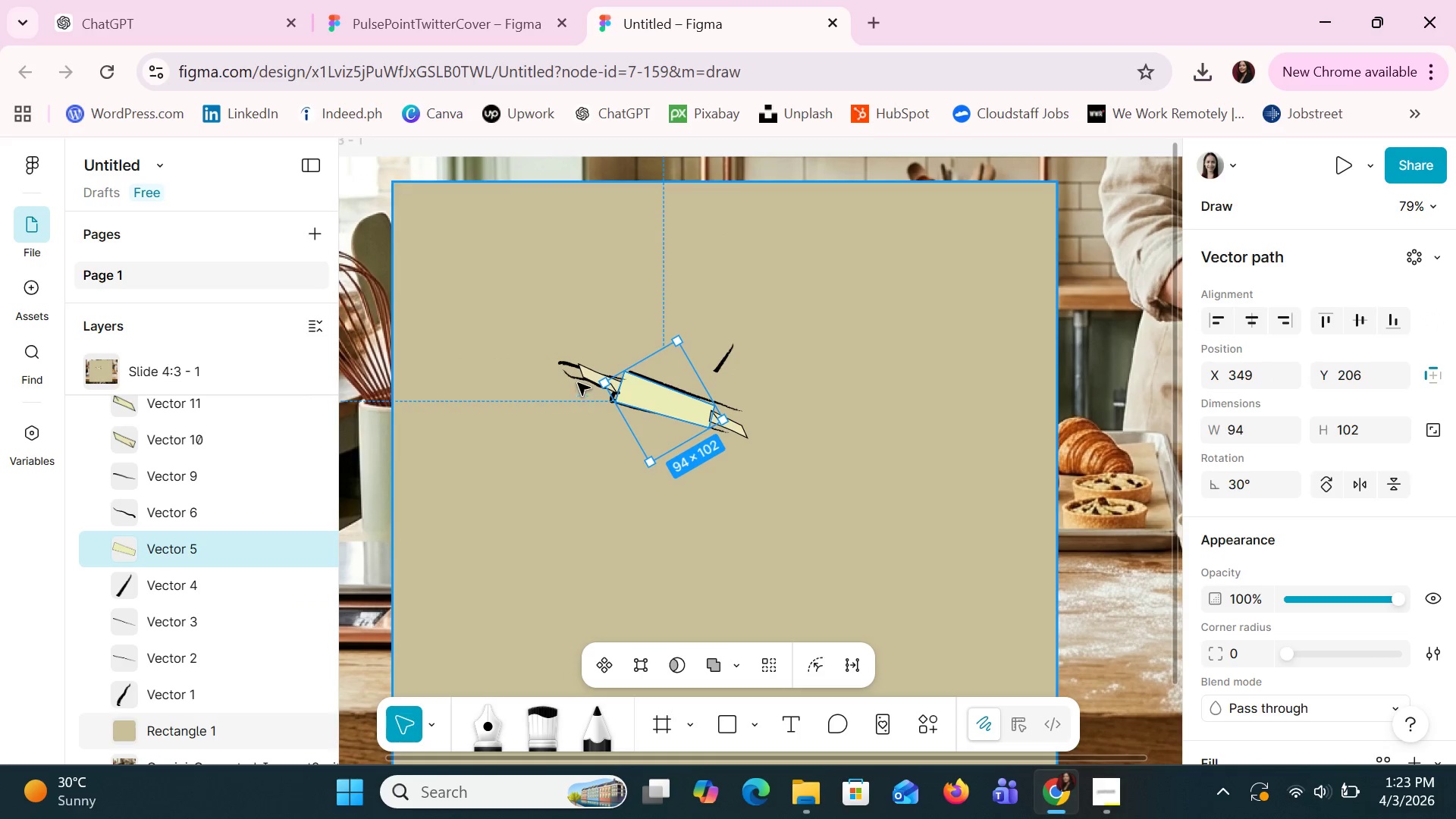 
left_click([585, 374])
 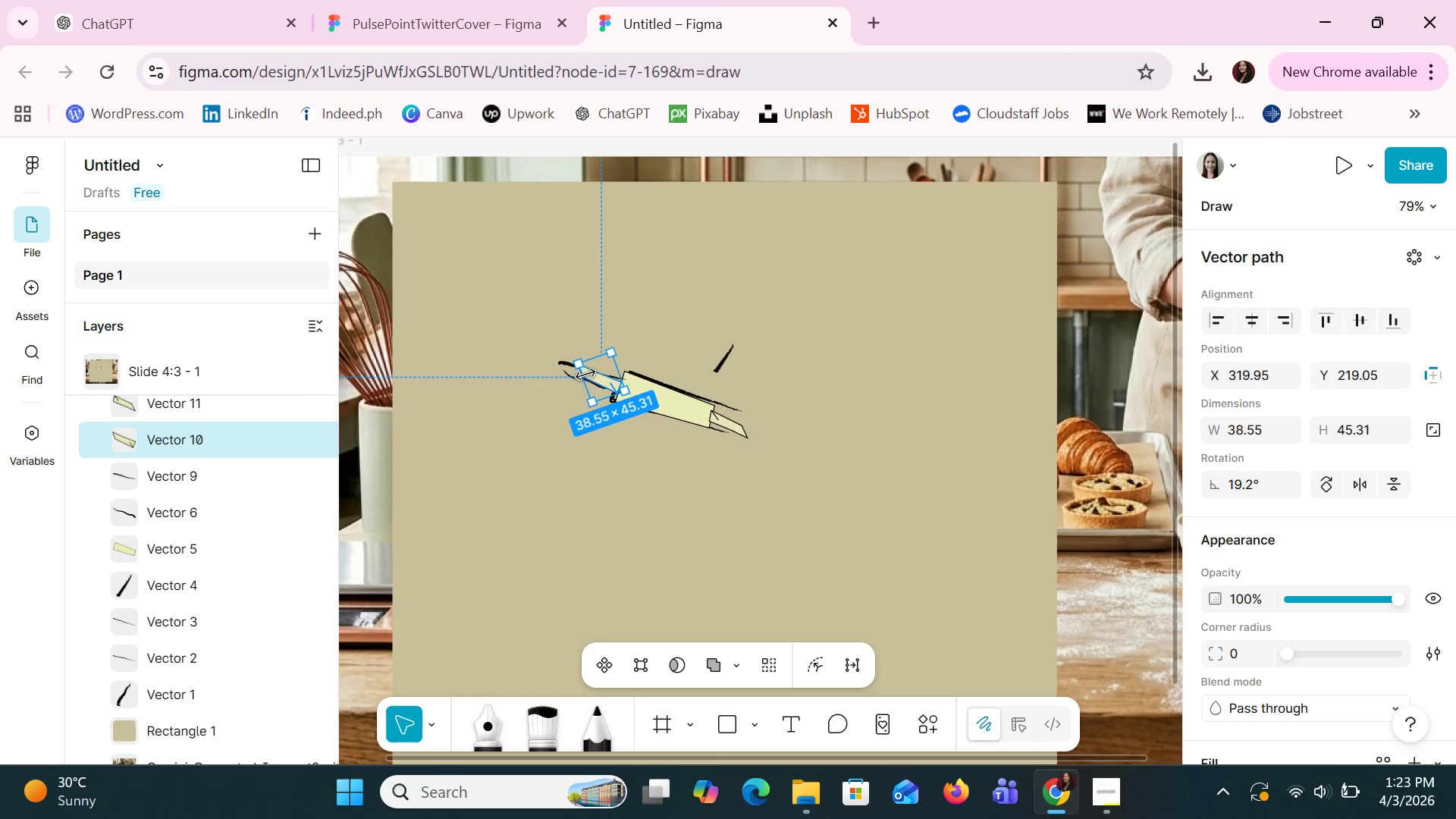 
hold_key(key=ShiftLeft, duration=1.5)
left_click([690, 408])
 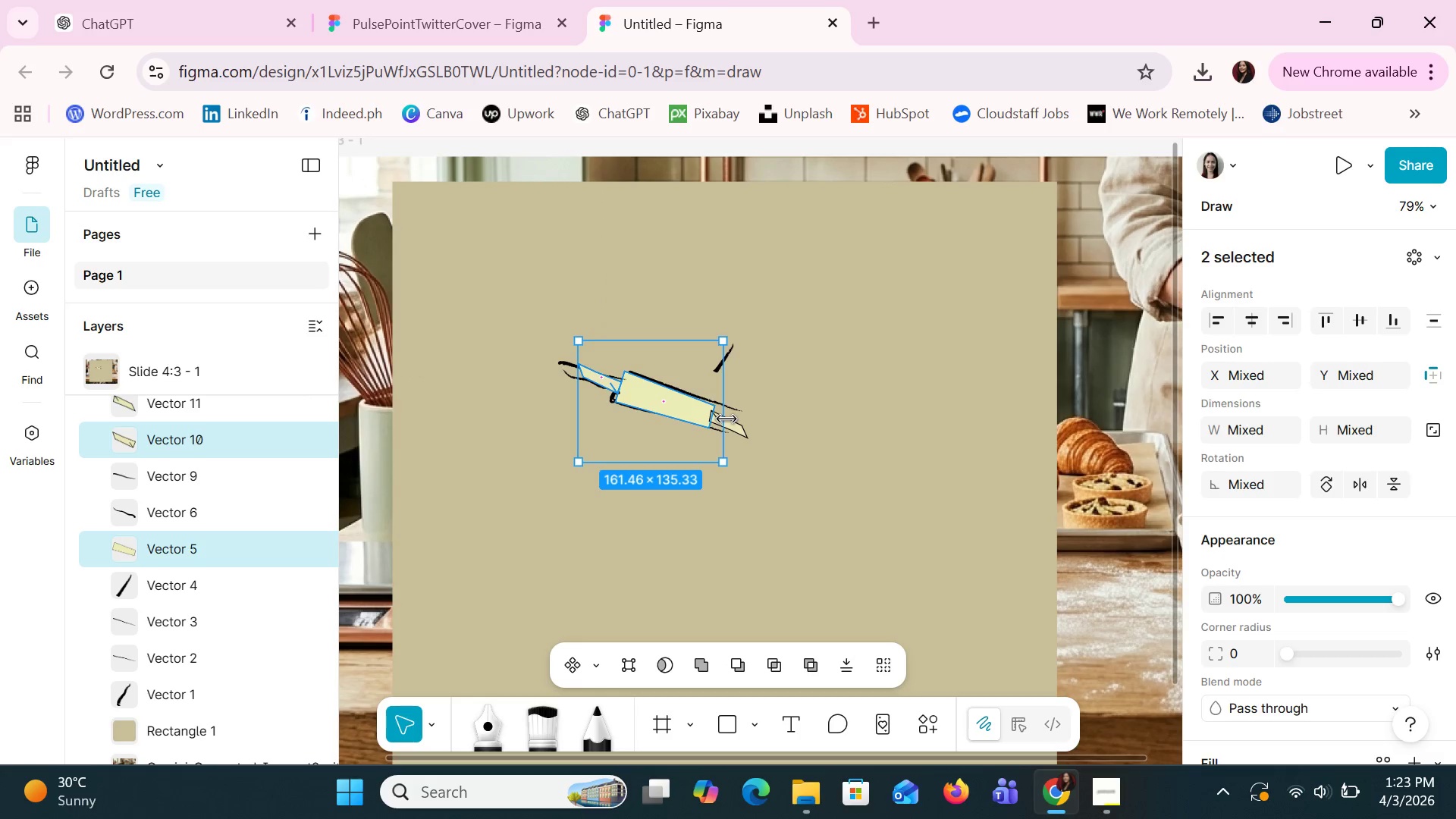 
hold_key(key=ShiftLeft, duration=1.49)
left_click([738, 434])
 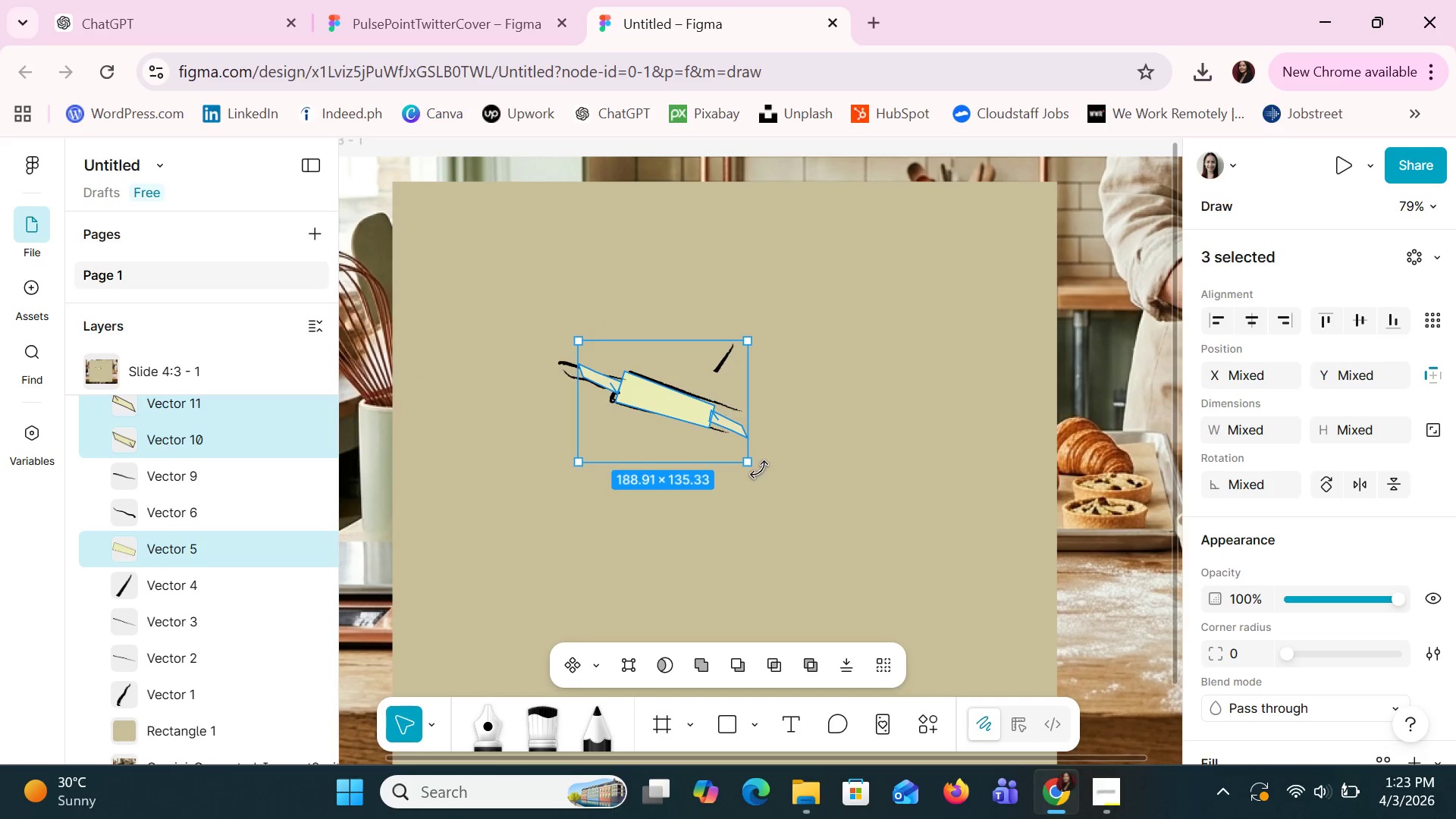 
left_click_drag(start_coordinate=[755, 466], to_coordinate=[747, 449])
 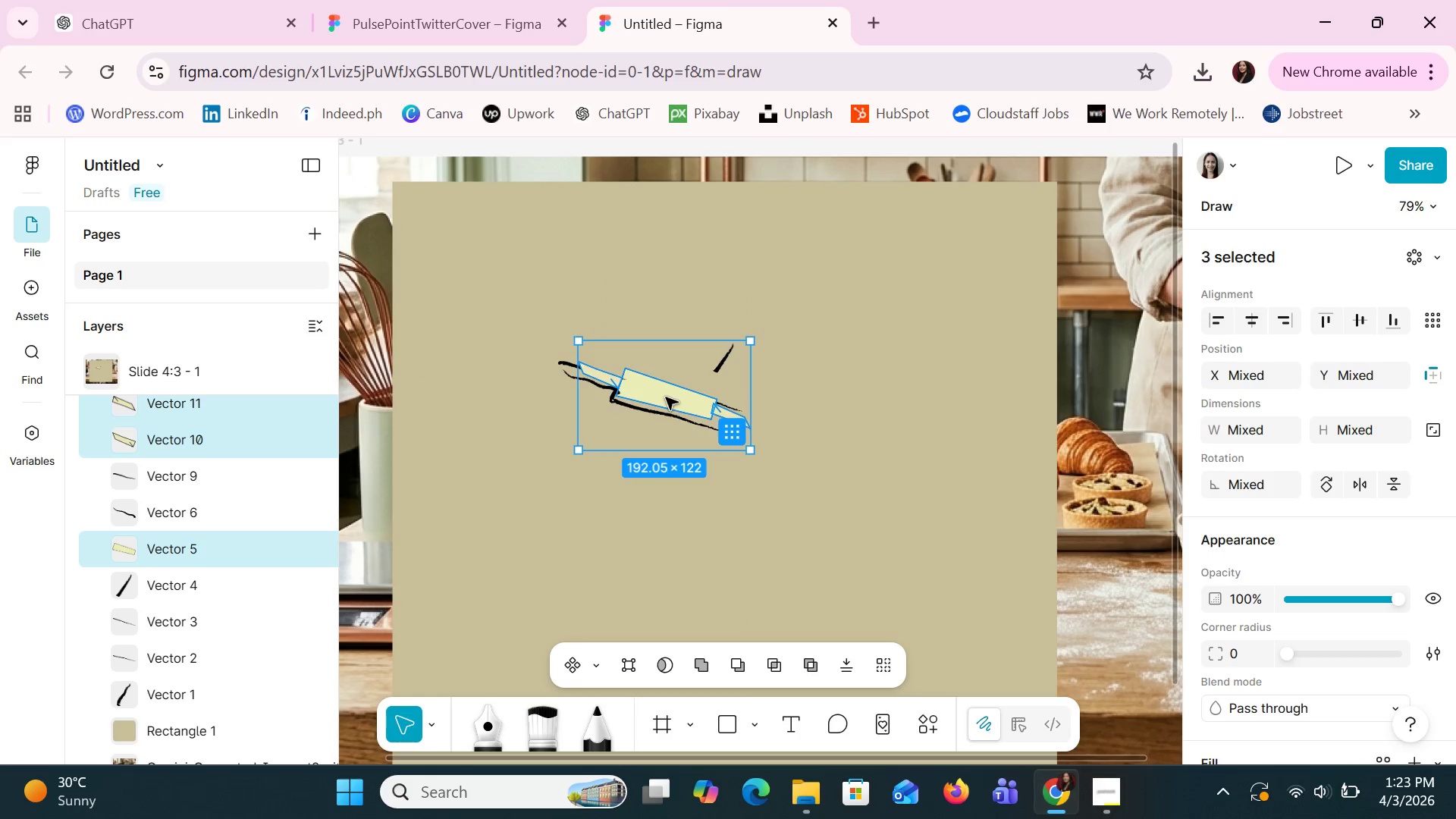 
left_click_drag(start_coordinate=[666, 389], to_coordinate=[667, 394])
 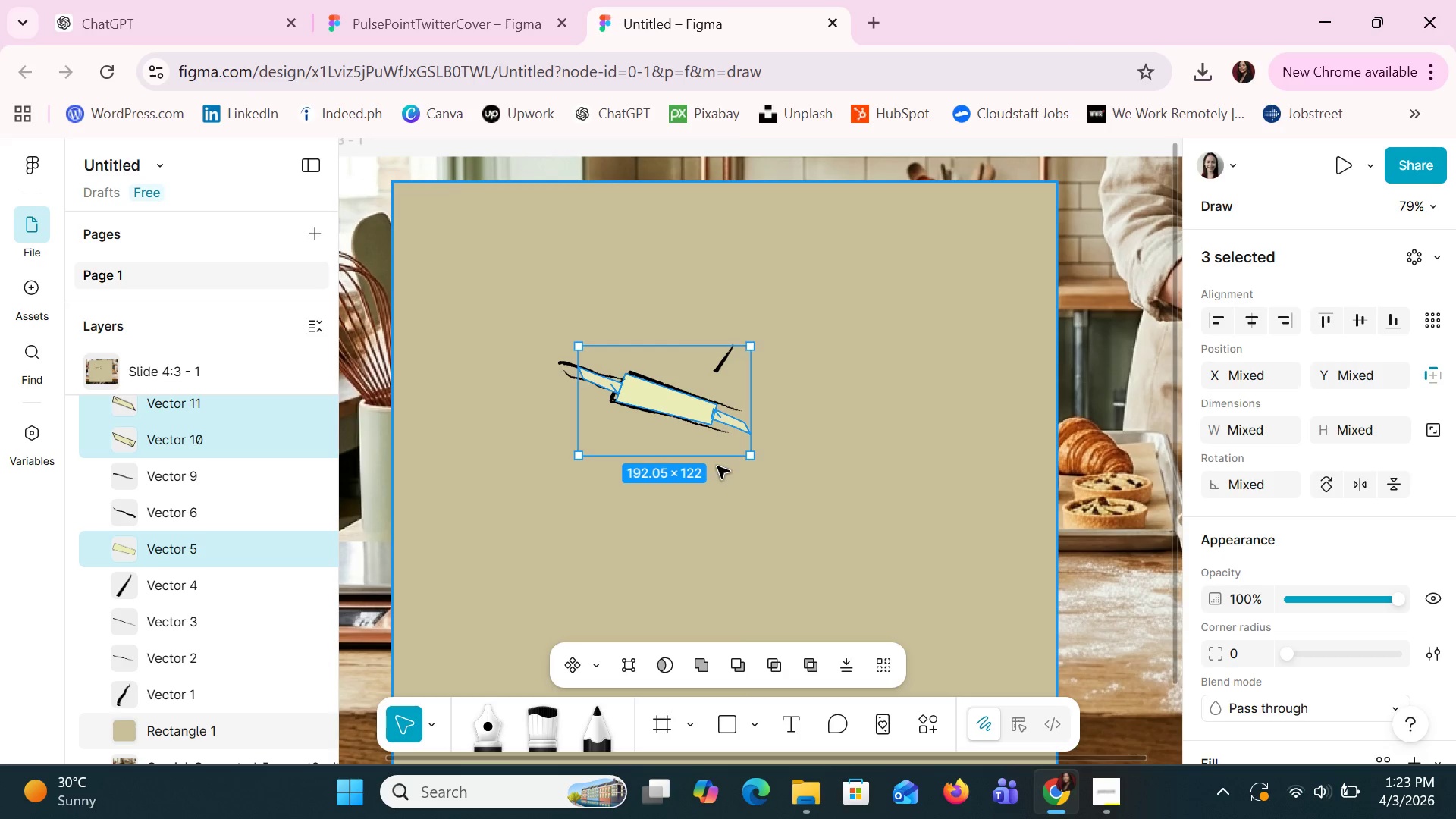 
key(Delete)
 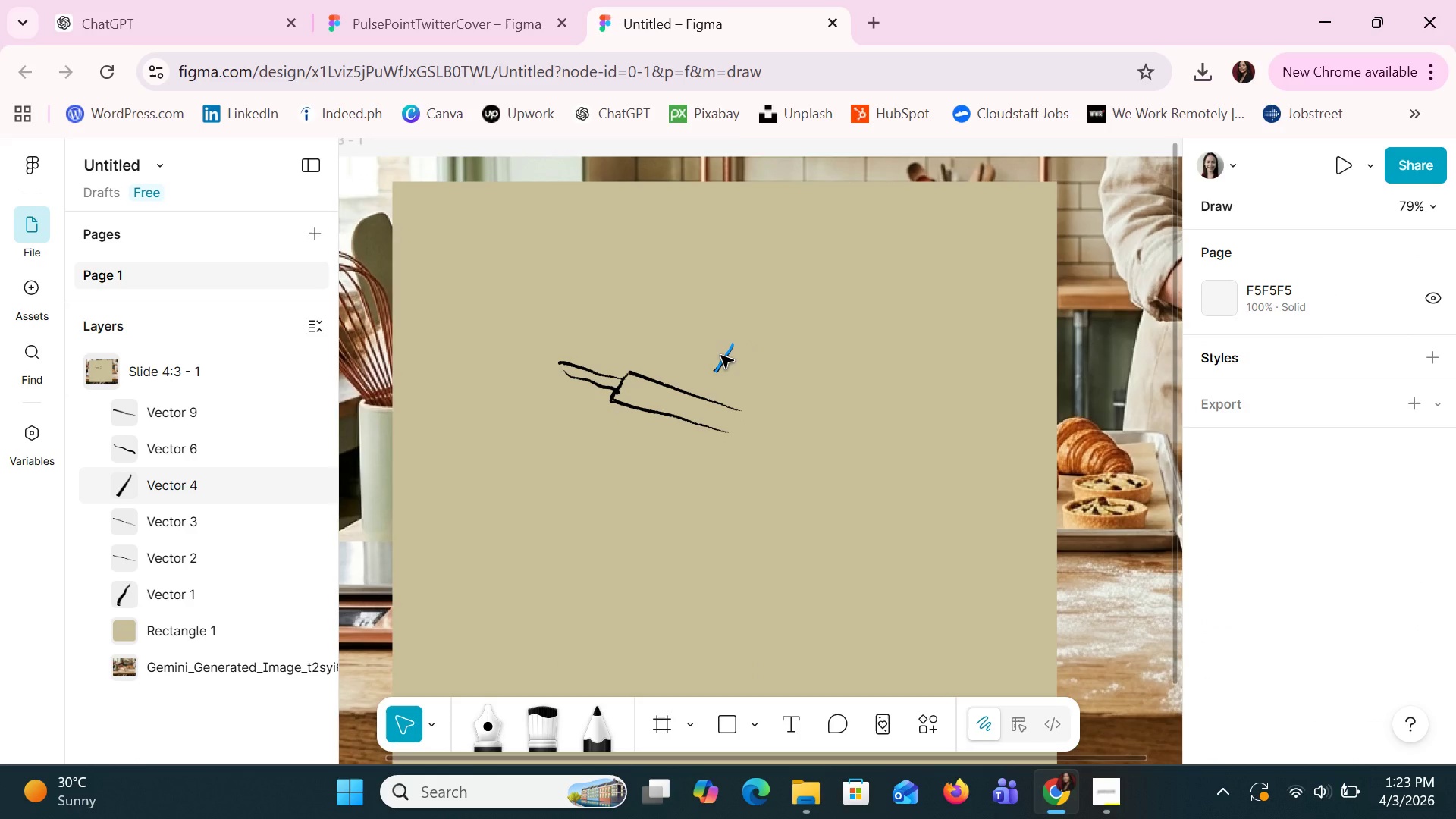 
left_click_drag(start_coordinate=[725, 357], to_coordinate=[735, 420])
 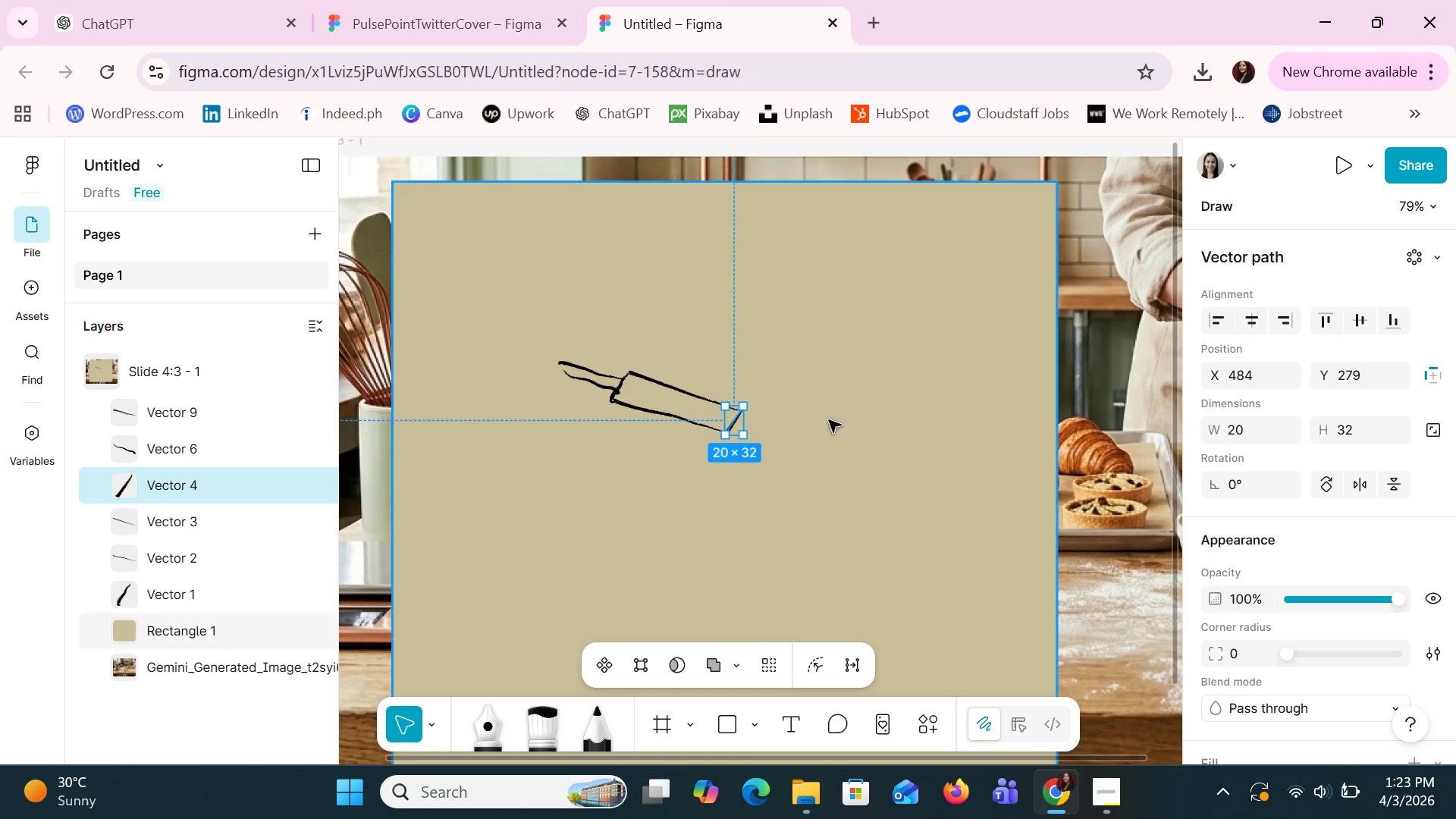 
hold_key(key=ControlLeft, duration=1.5)
scroll: coordinate [842, 413], scroll_direction: down, amount: 3.0
 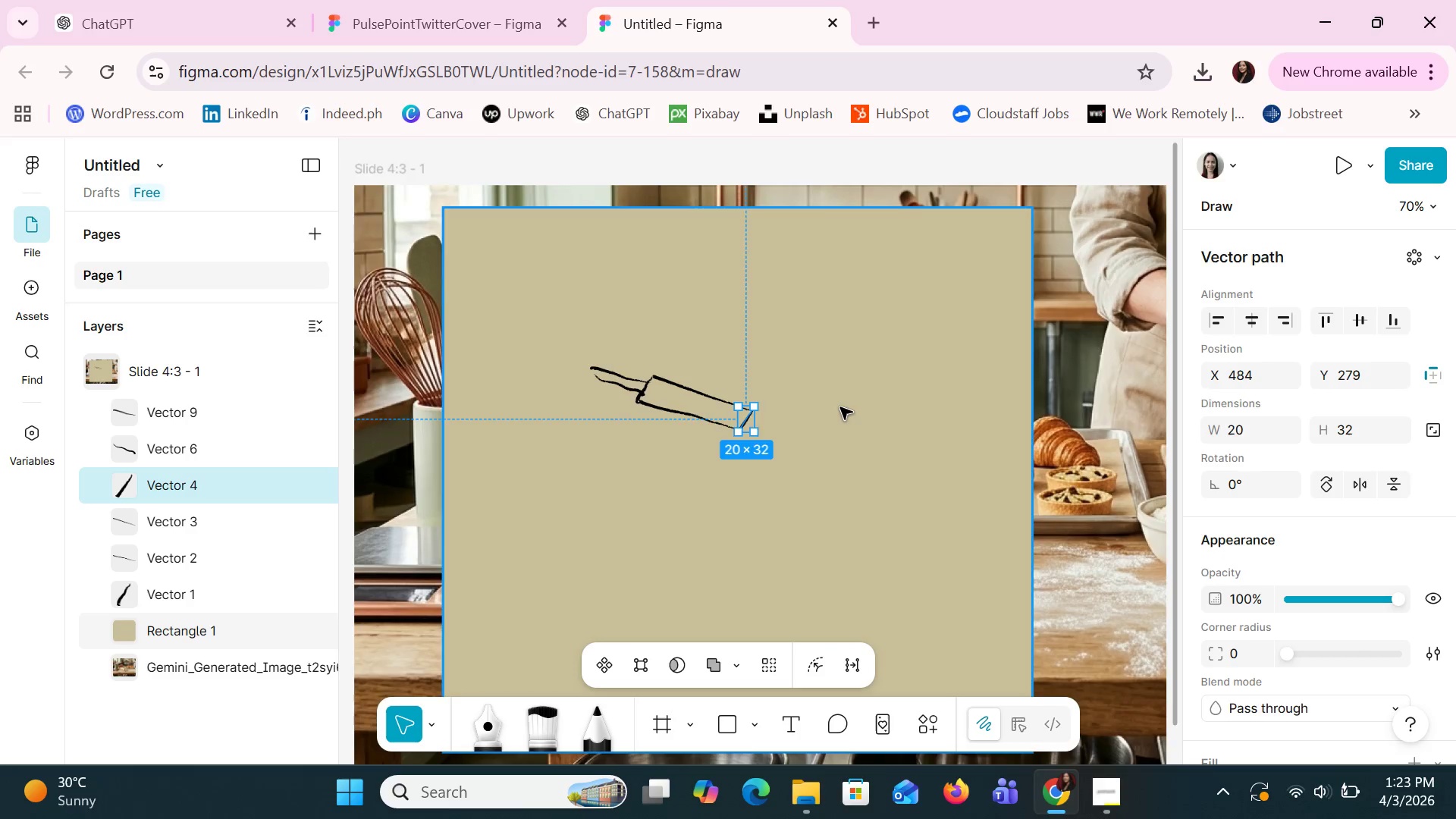 
key(Control+ControlLeft)
 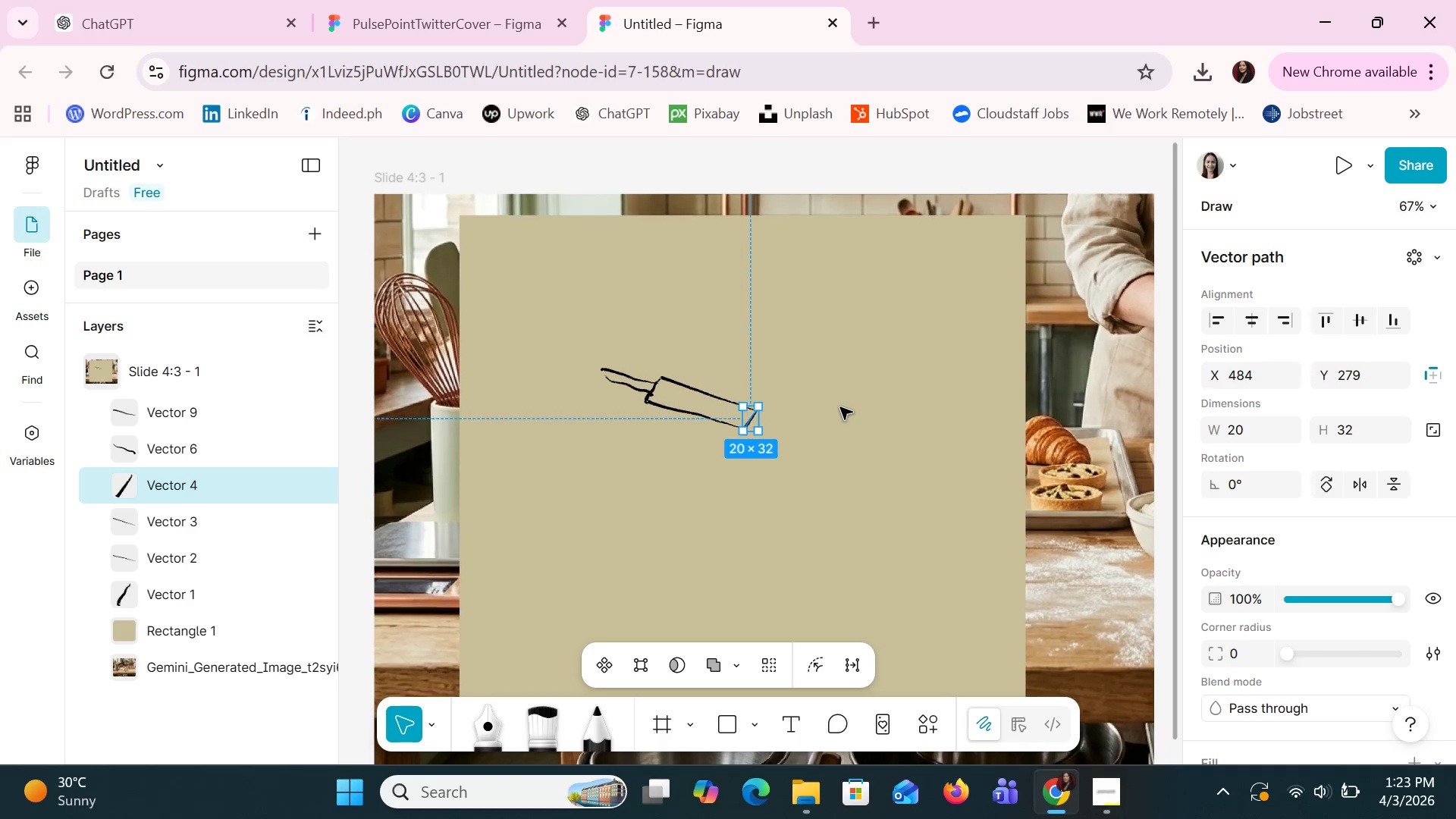 
key(Control+ControlLeft)
 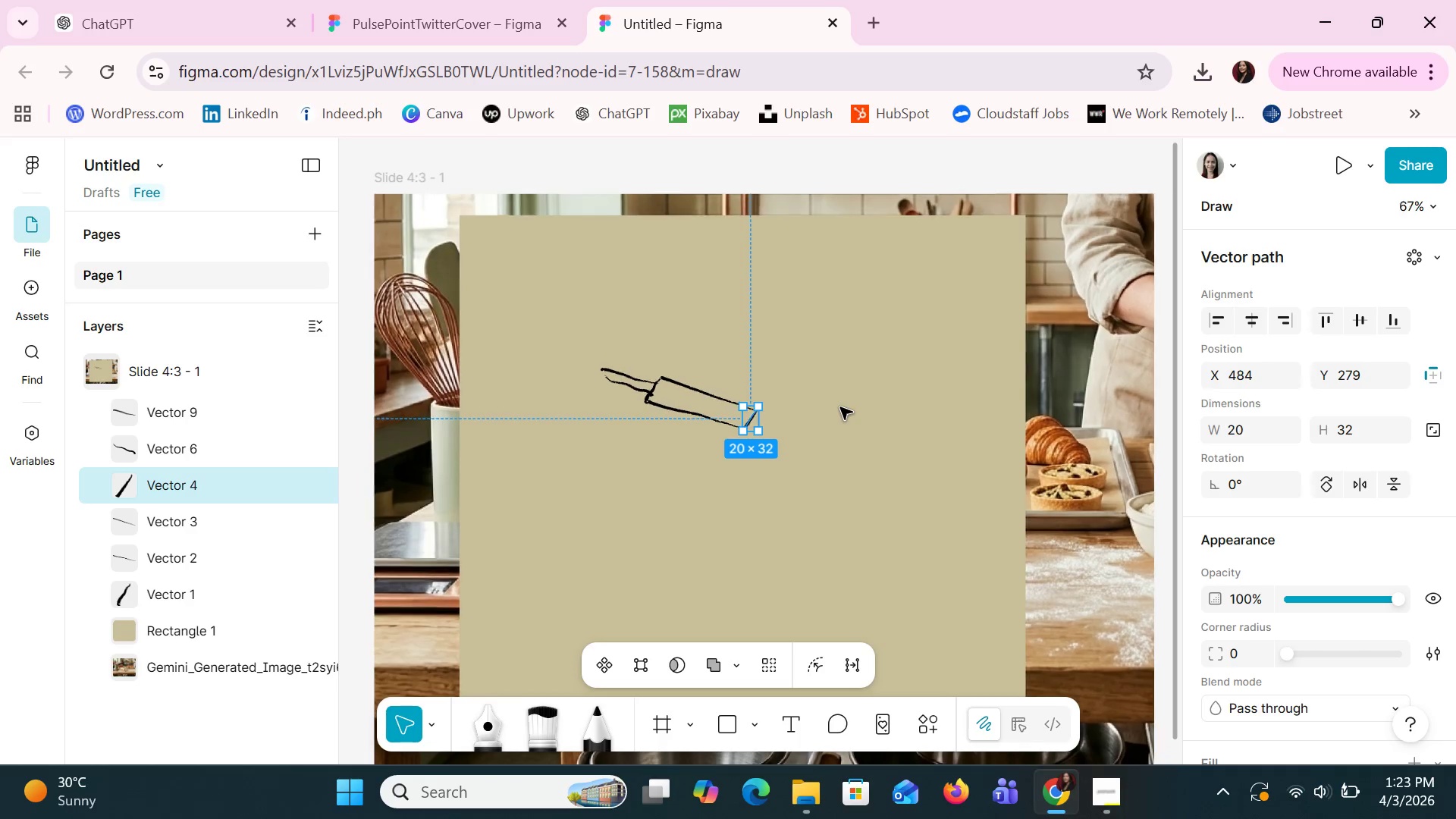 
key(Control+ControlLeft)
 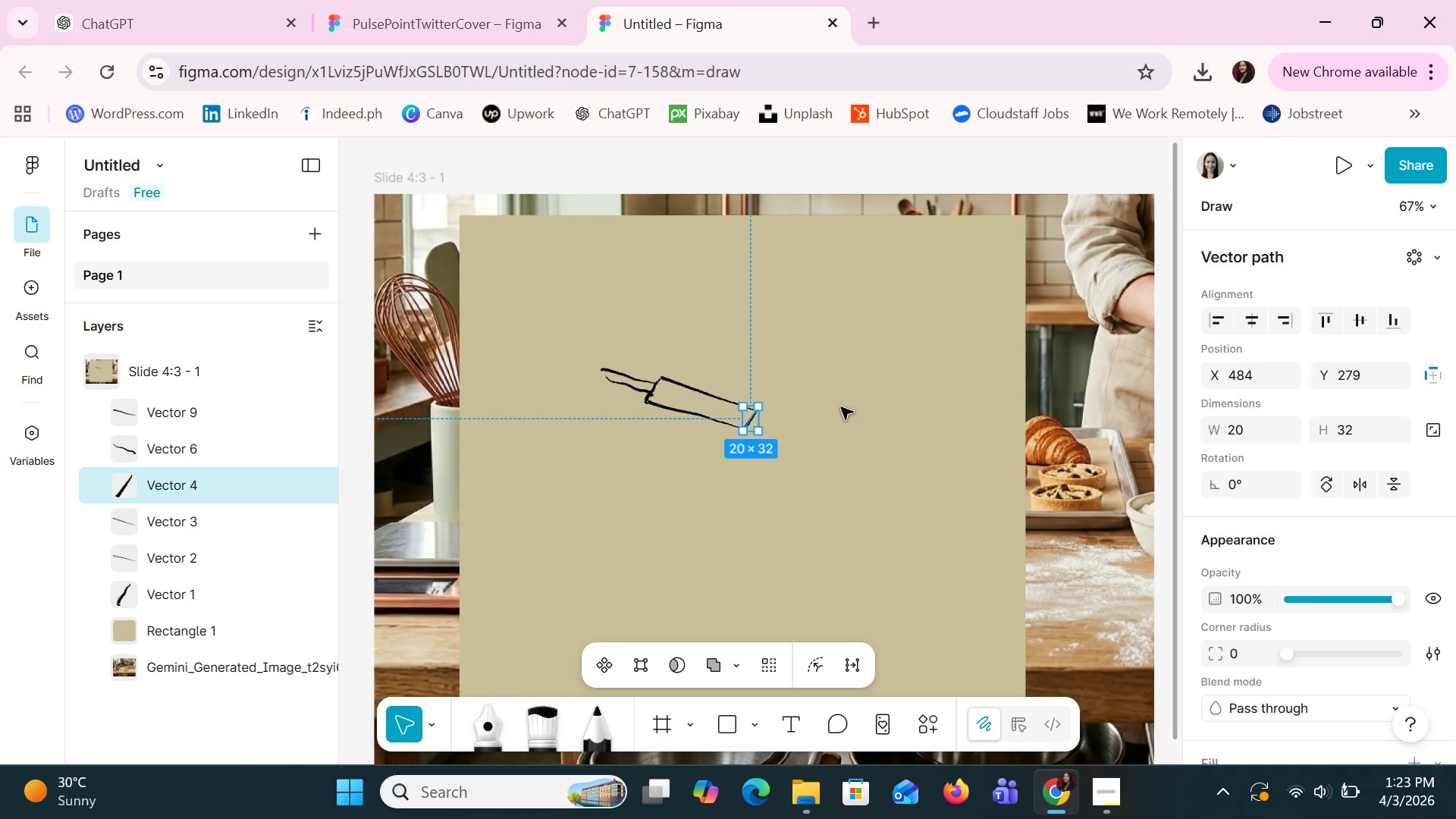 
key(Control+ControlLeft)
 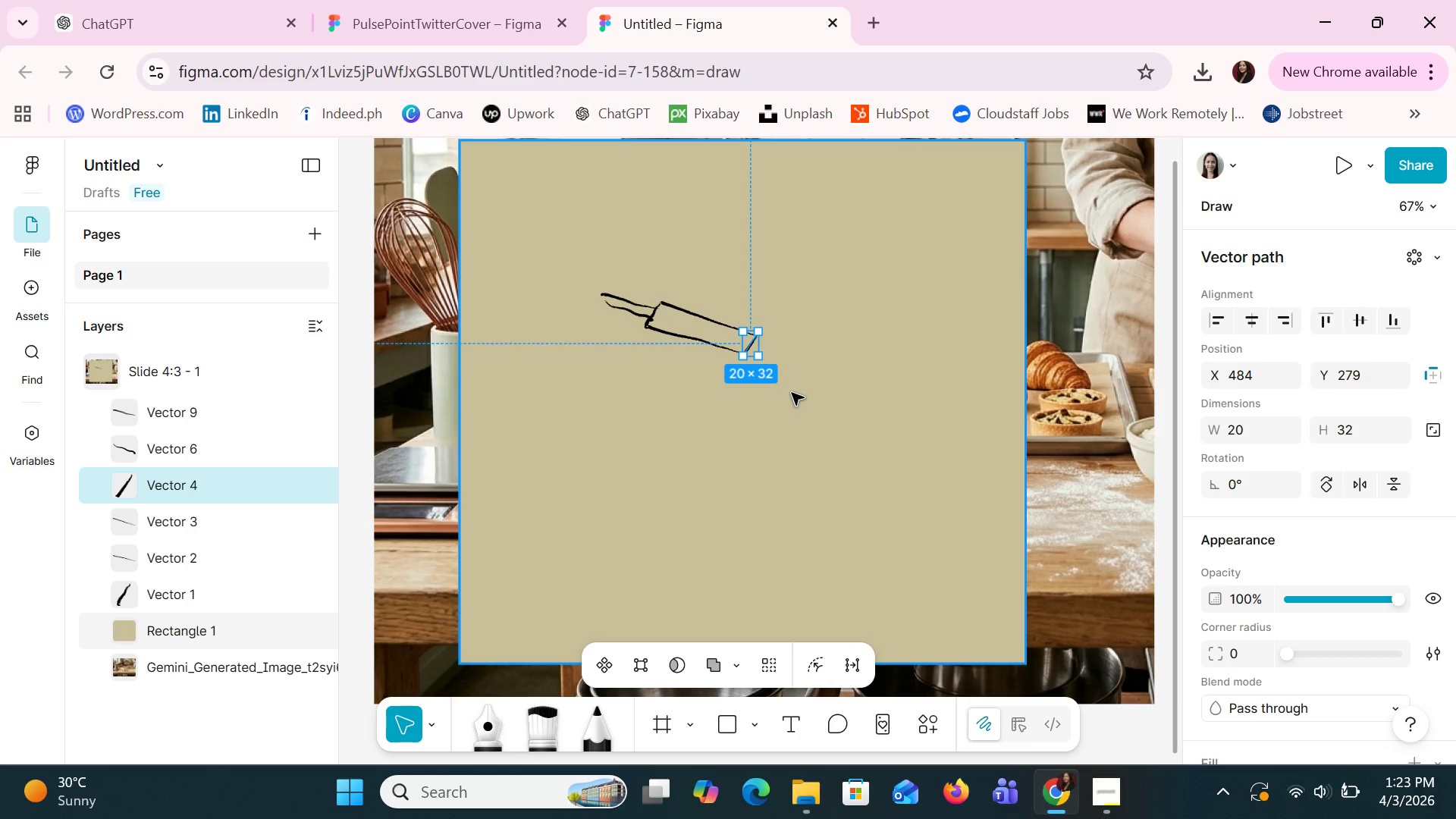 
scroll: coordinate [841, 407], scroll_direction: down, amount: 5.0
 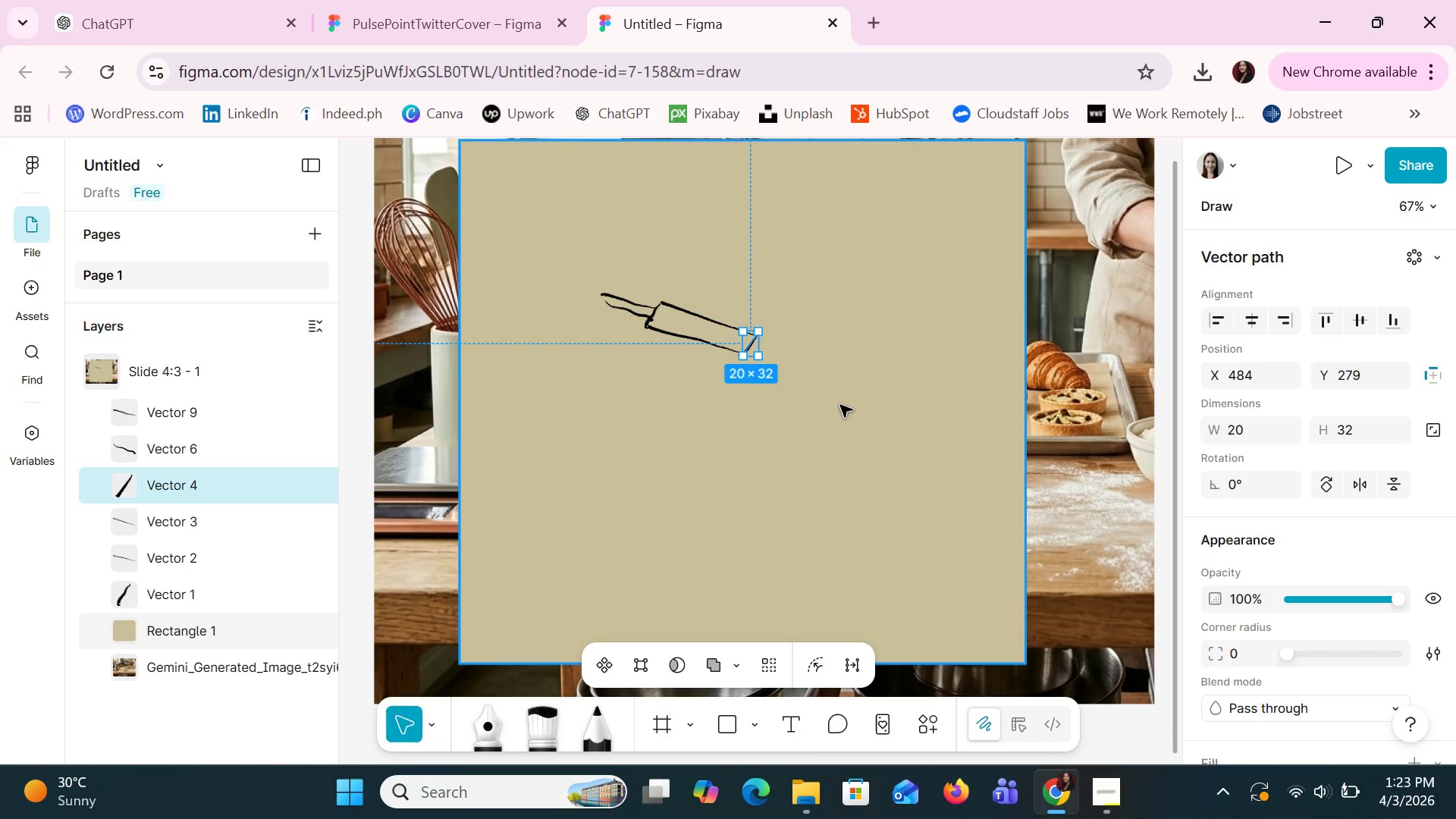 
wait(17.42)
 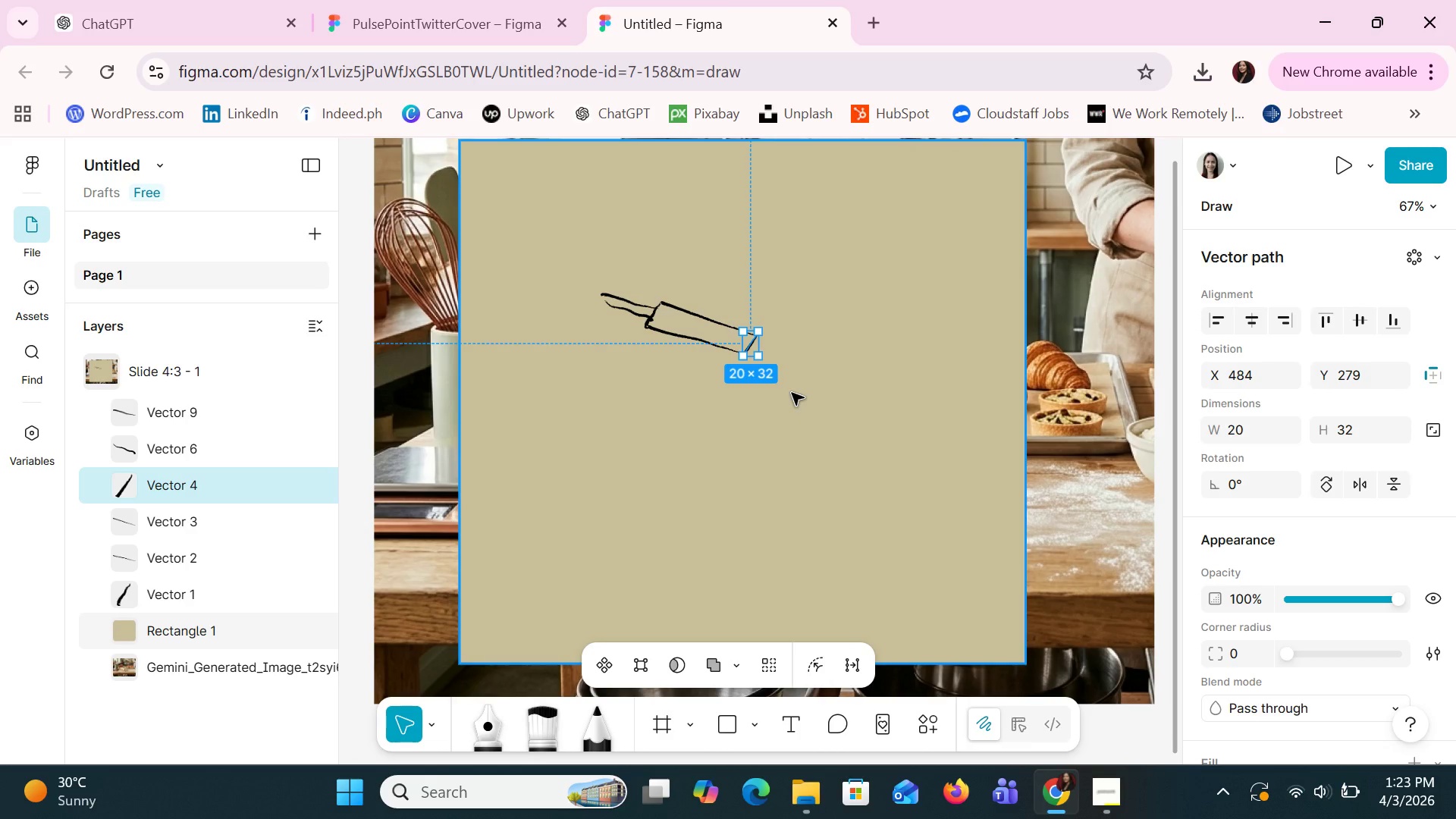 
left_click([541, 741])
 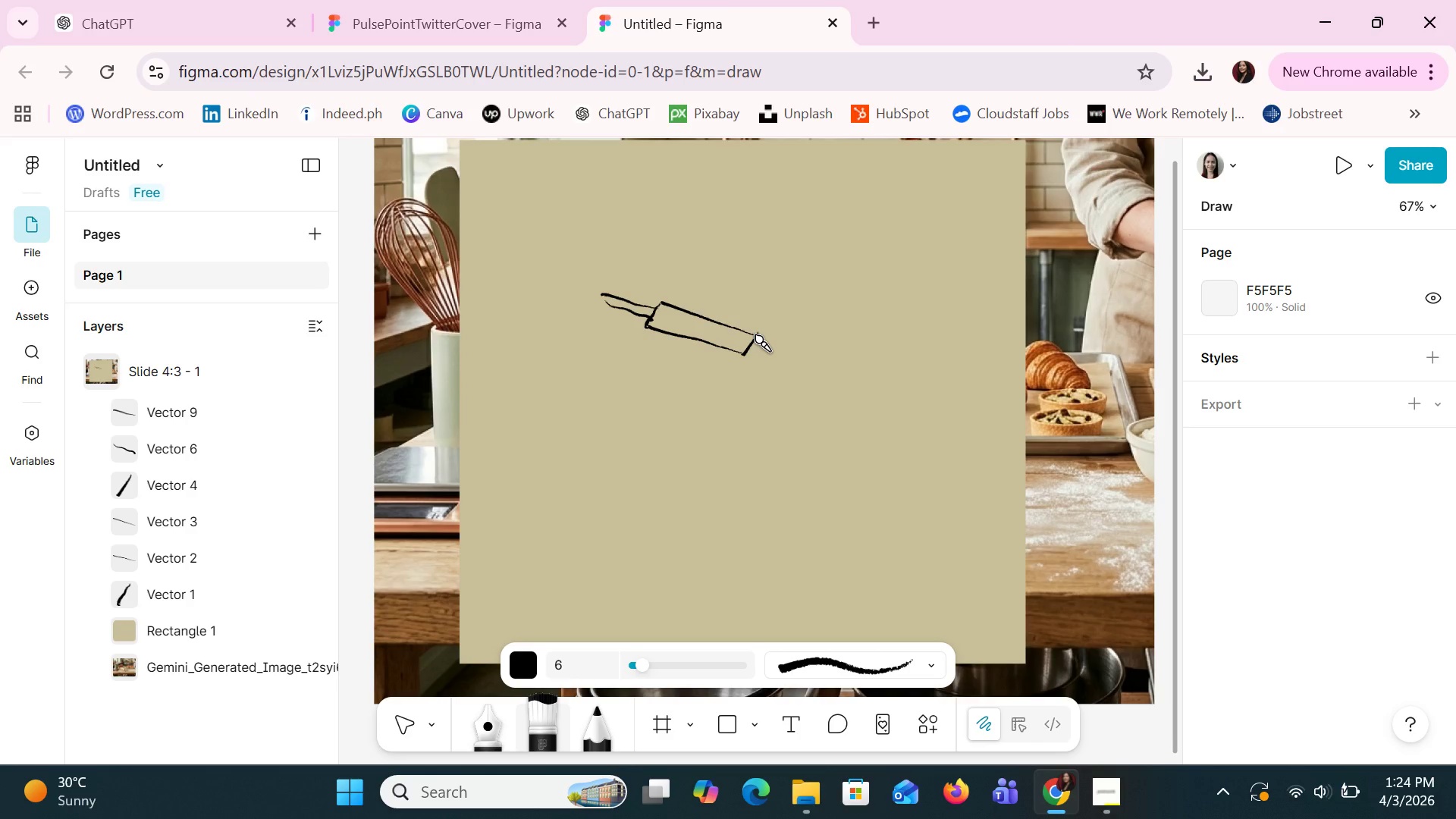 
left_click_drag(start_coordinate=[757, 337], to_coordinate=[750, 345])
 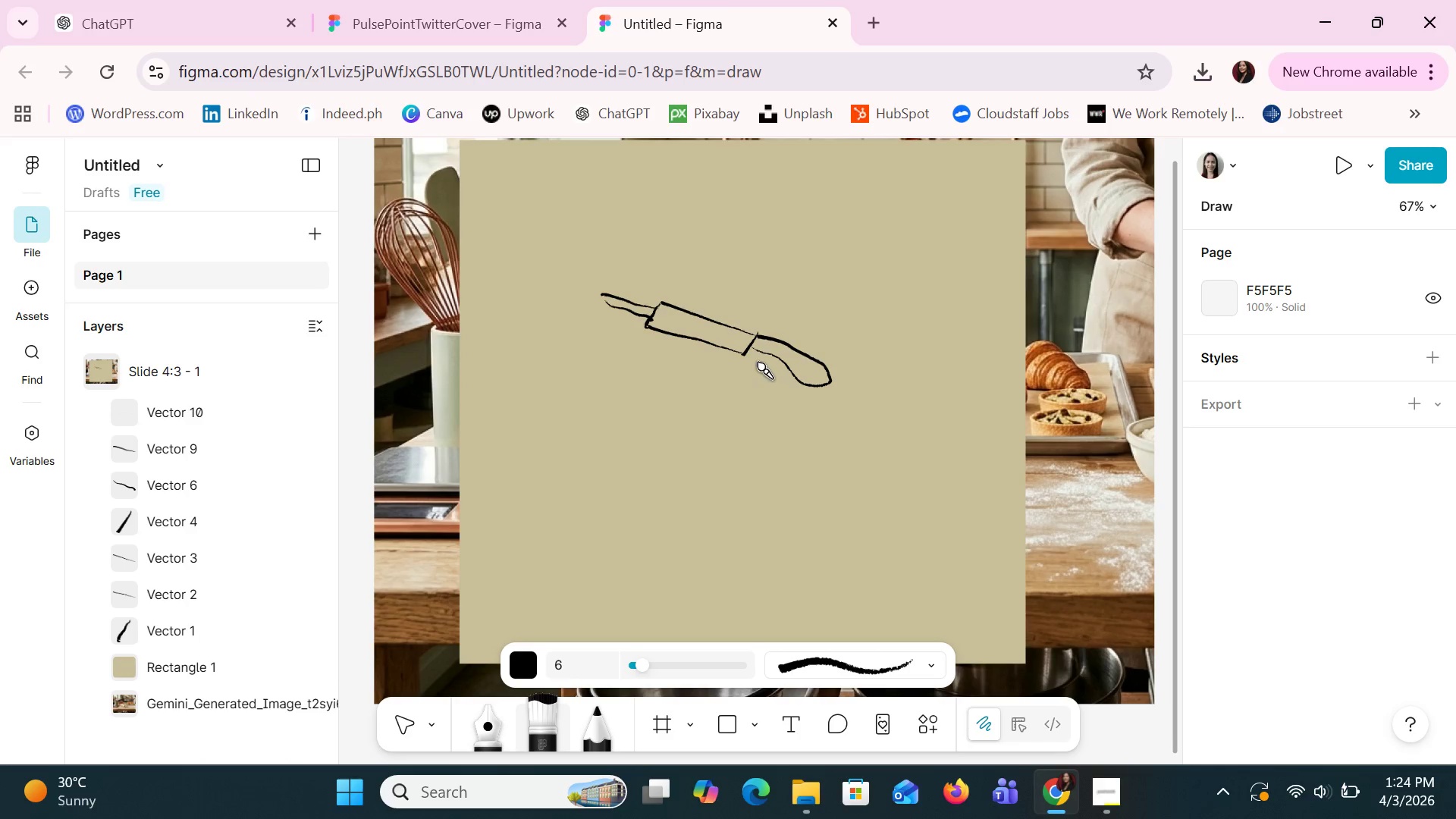 
hold_key(key=Escape, duration=0.33)
 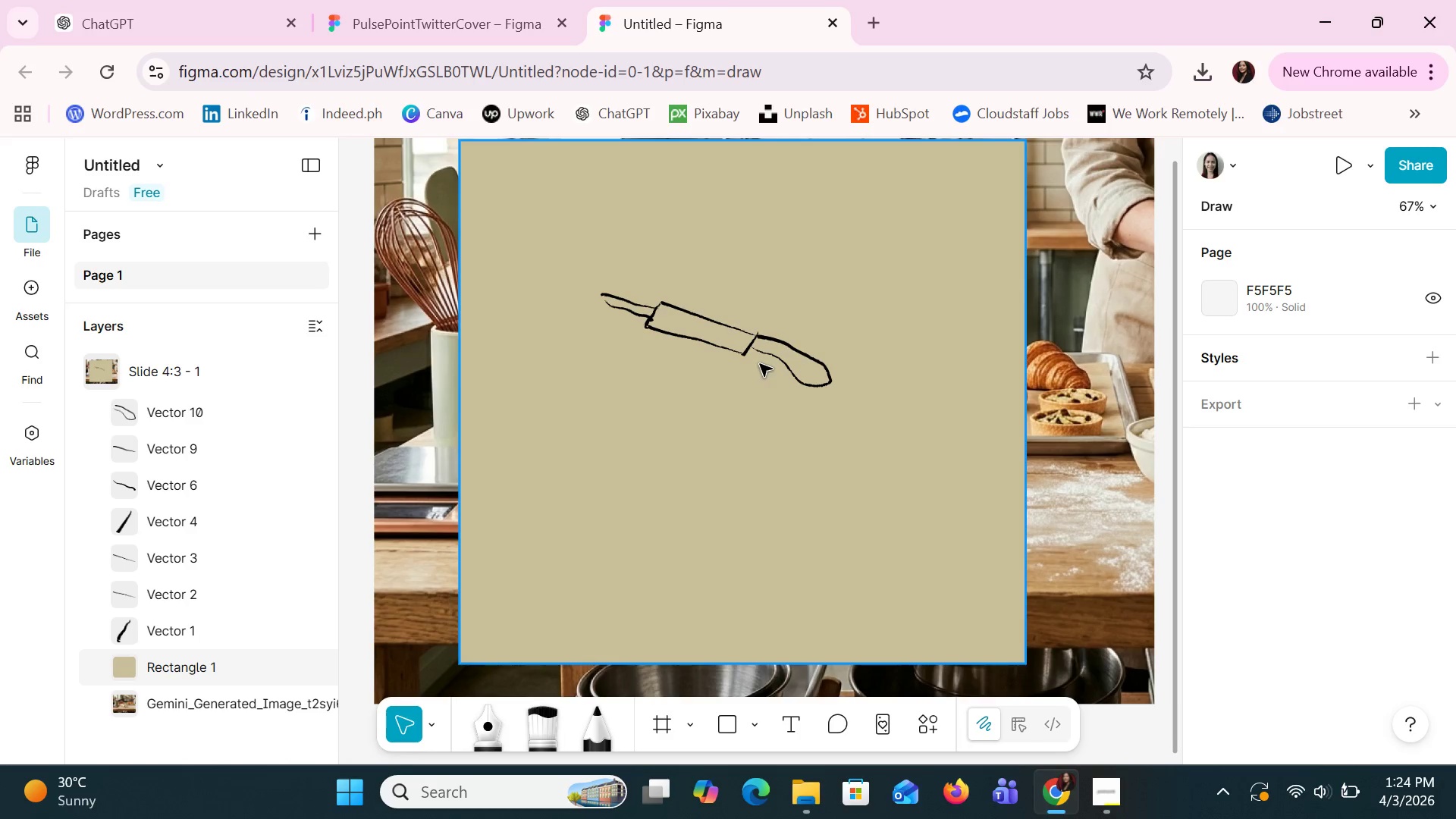 
key(Control+Z)
 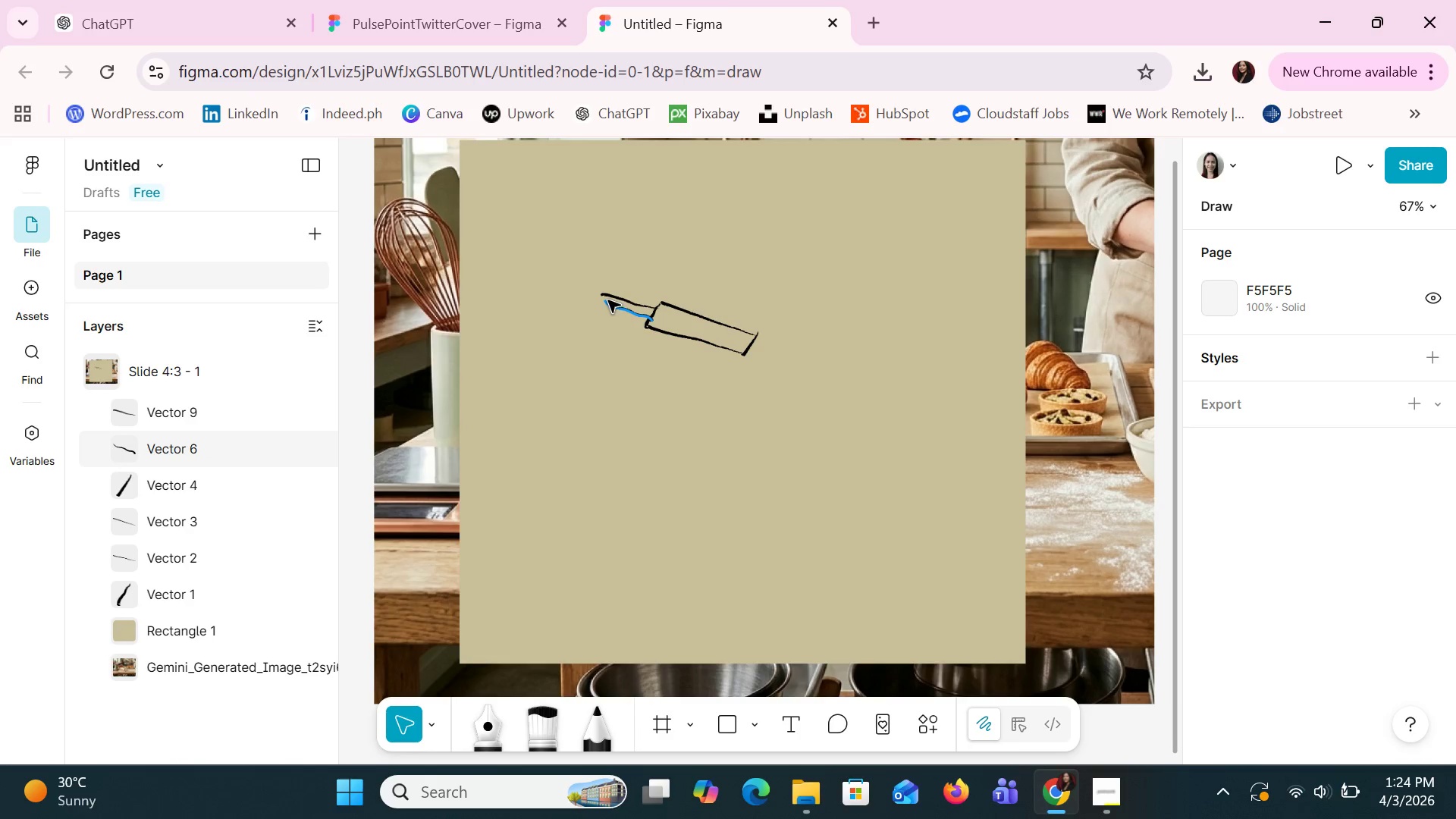 
wait(5.08)
 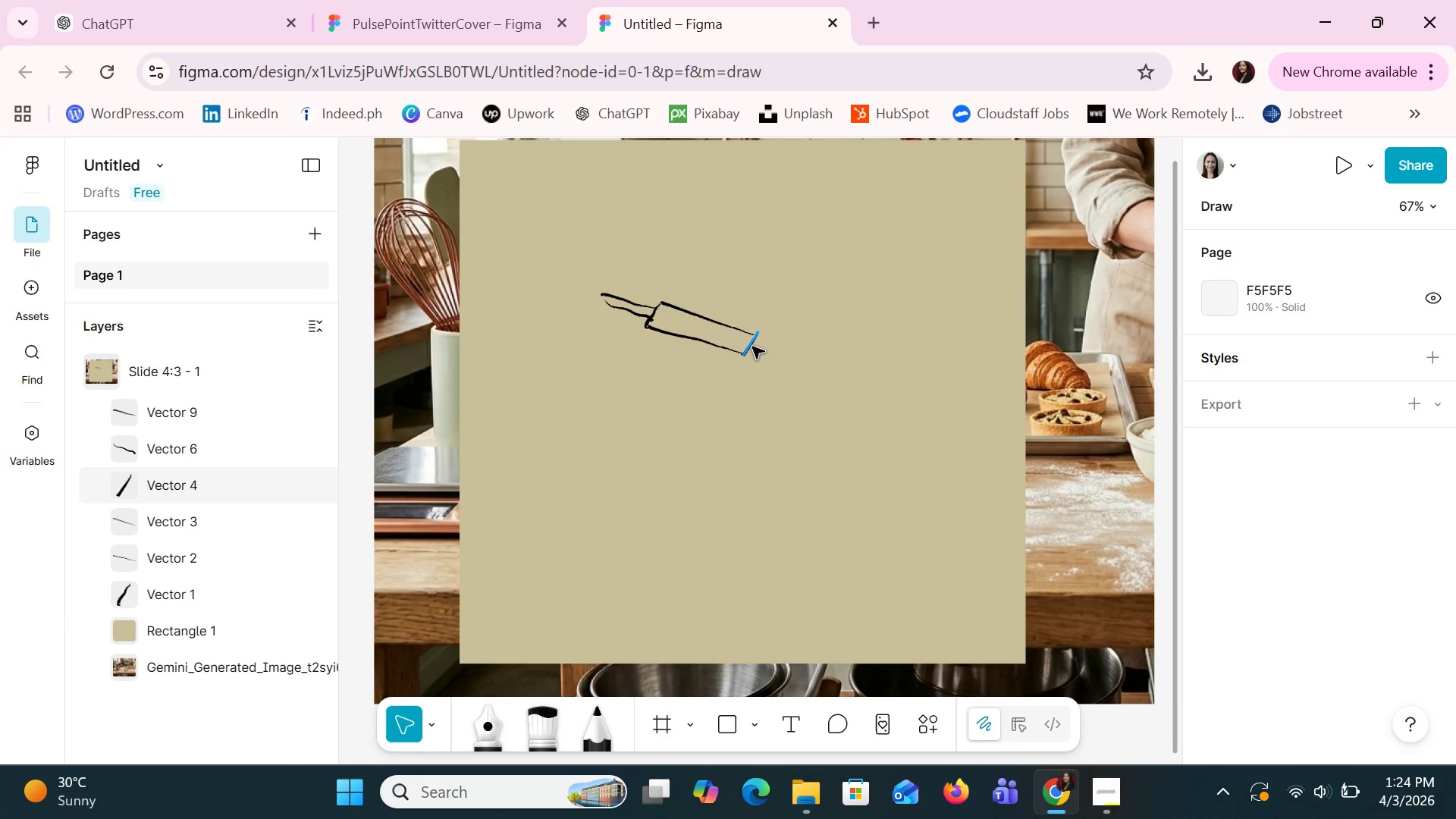 
left_click_drag(start_coordinate=[602, 296], to_coordinate=[606, 303])
 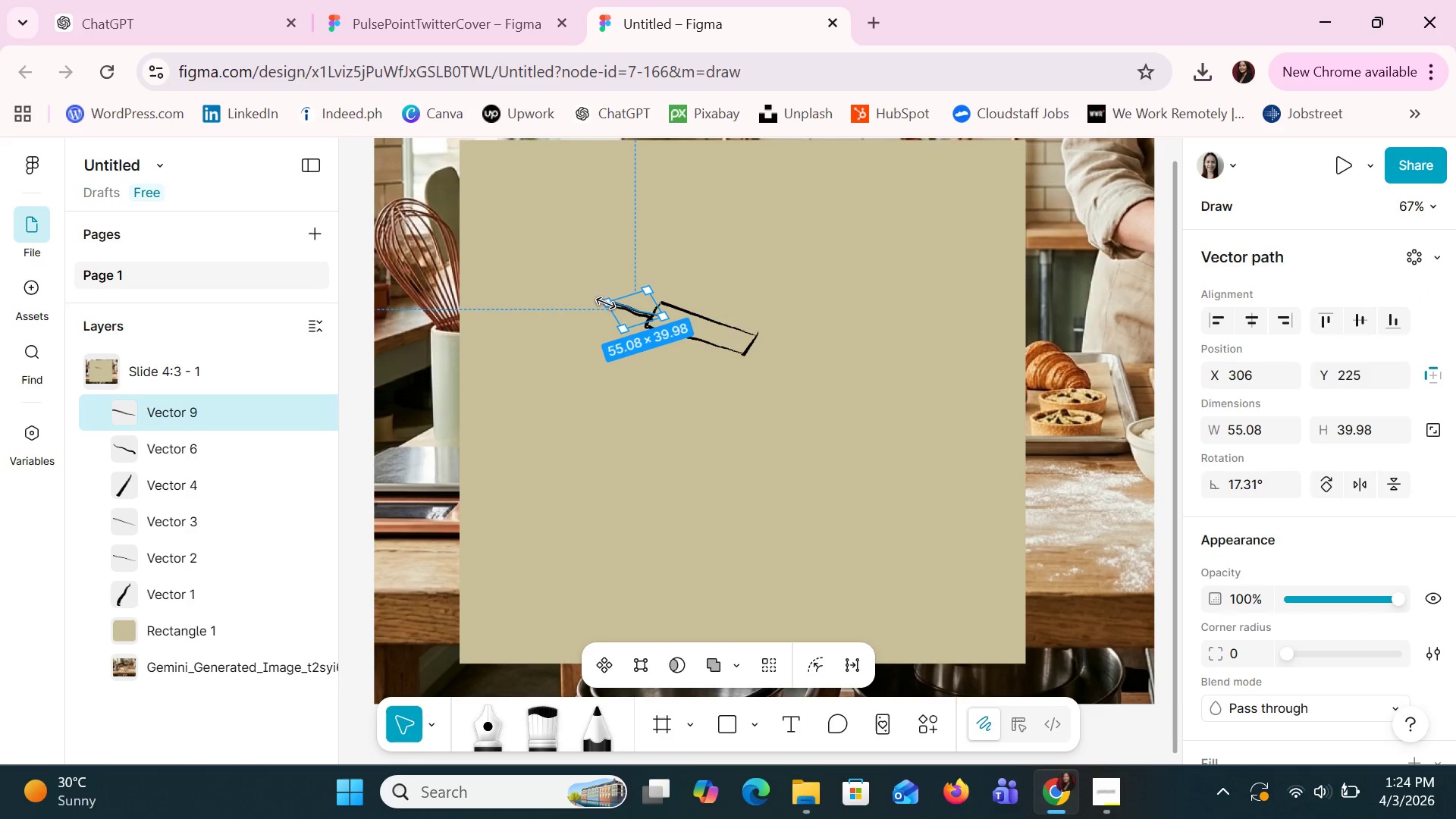 
left_click([606, 303])
 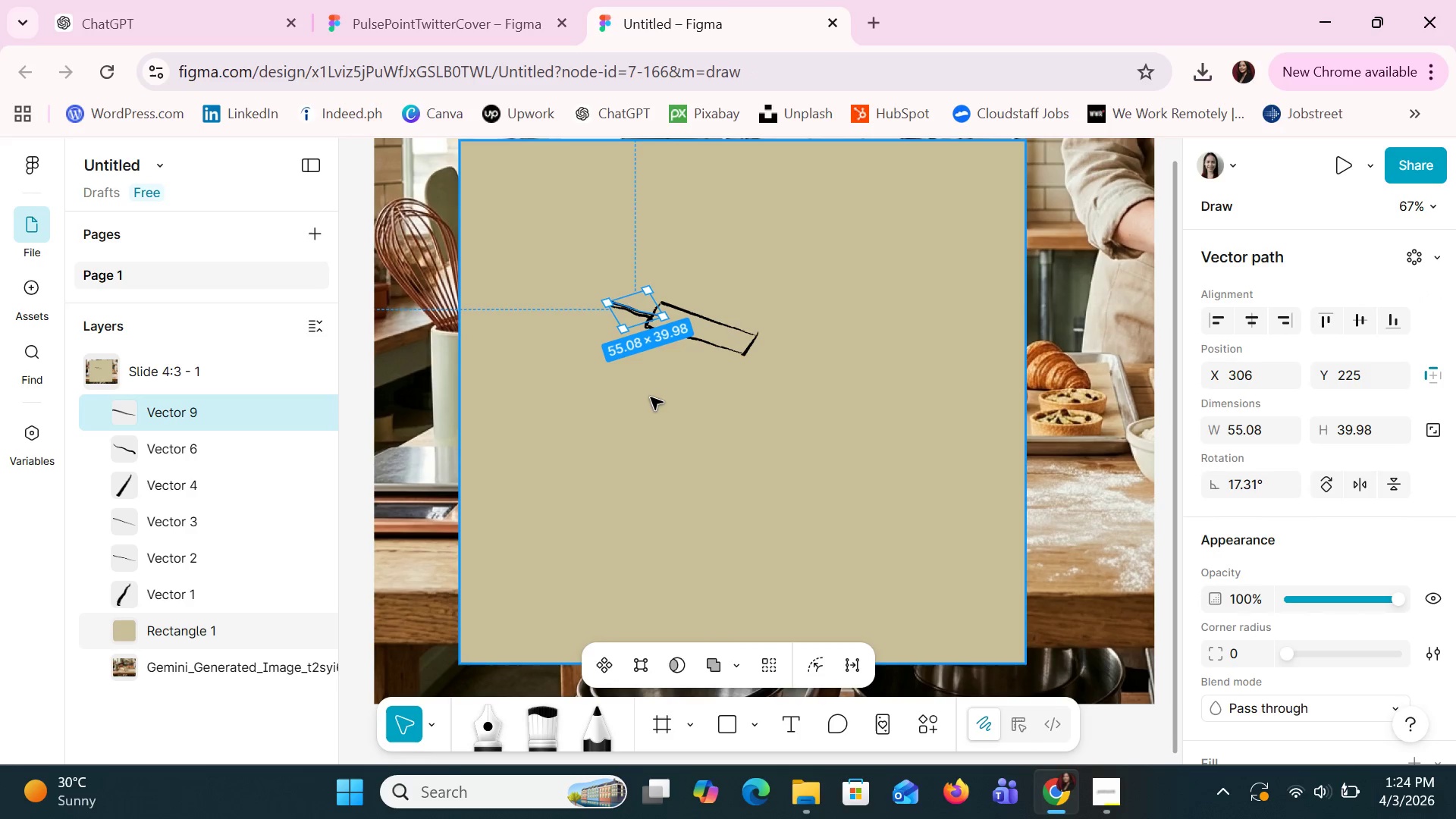 
hold_key(key=ControlLeft, duration=0.81)
 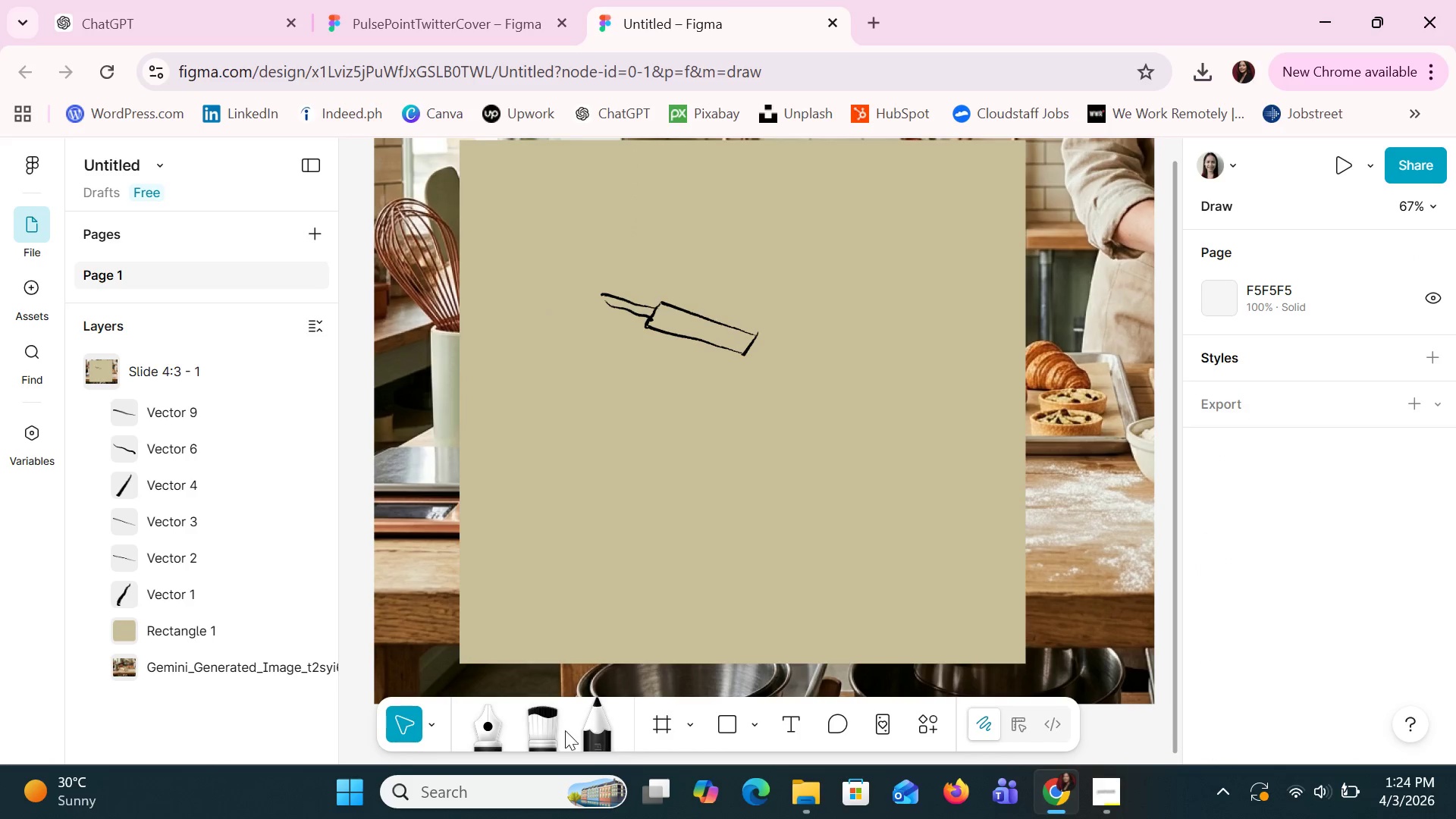 
hold_key(key=Z, duration=0.33)
 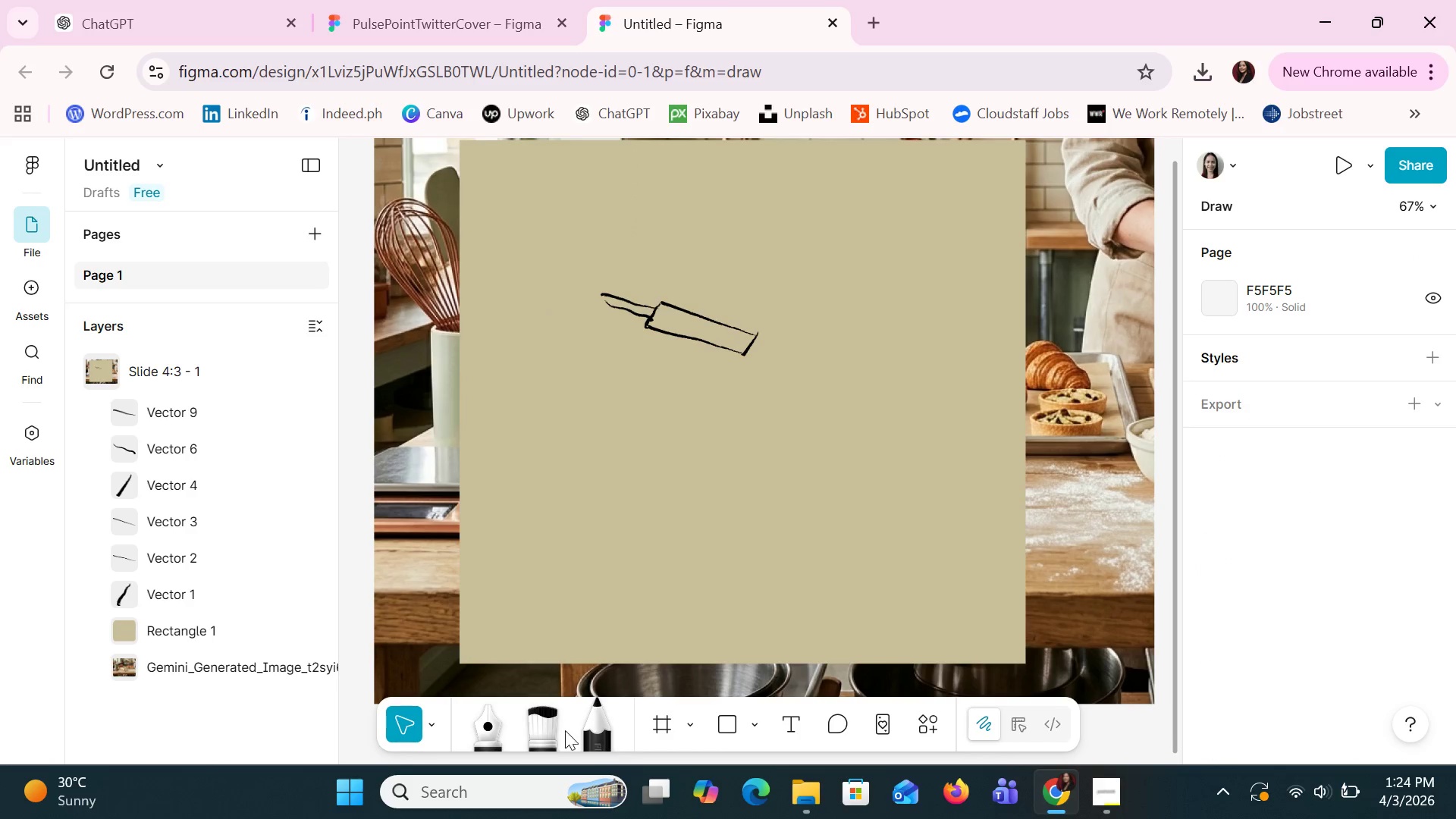 
left_click([554, 730])
 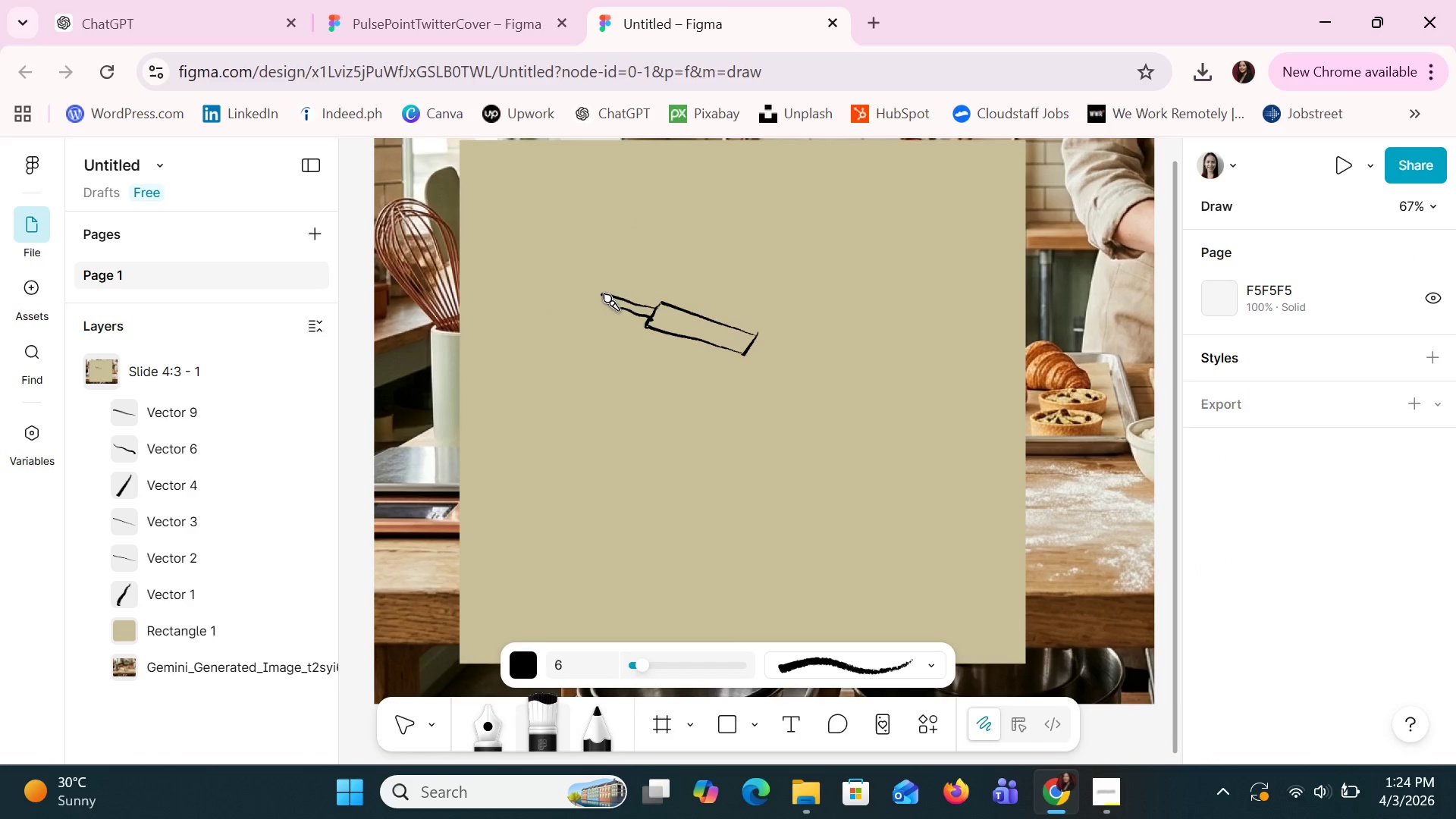 
left_click_drag(start_coordinate=[605, 294], to_coordinate=[617, 313])
 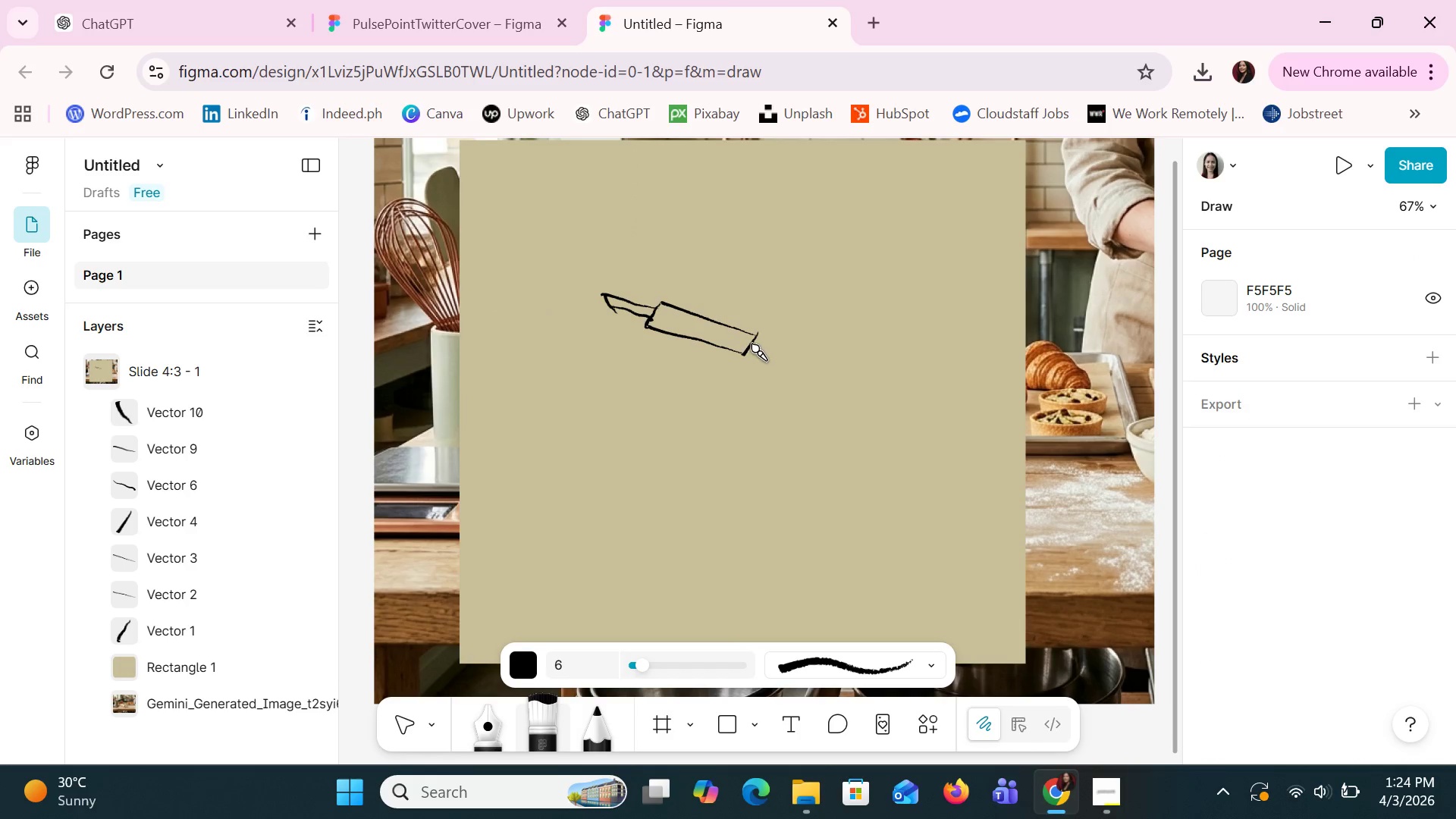 
left_click_drag(start_coordinate=[754, 342], to_coordinate=[796, 357])
 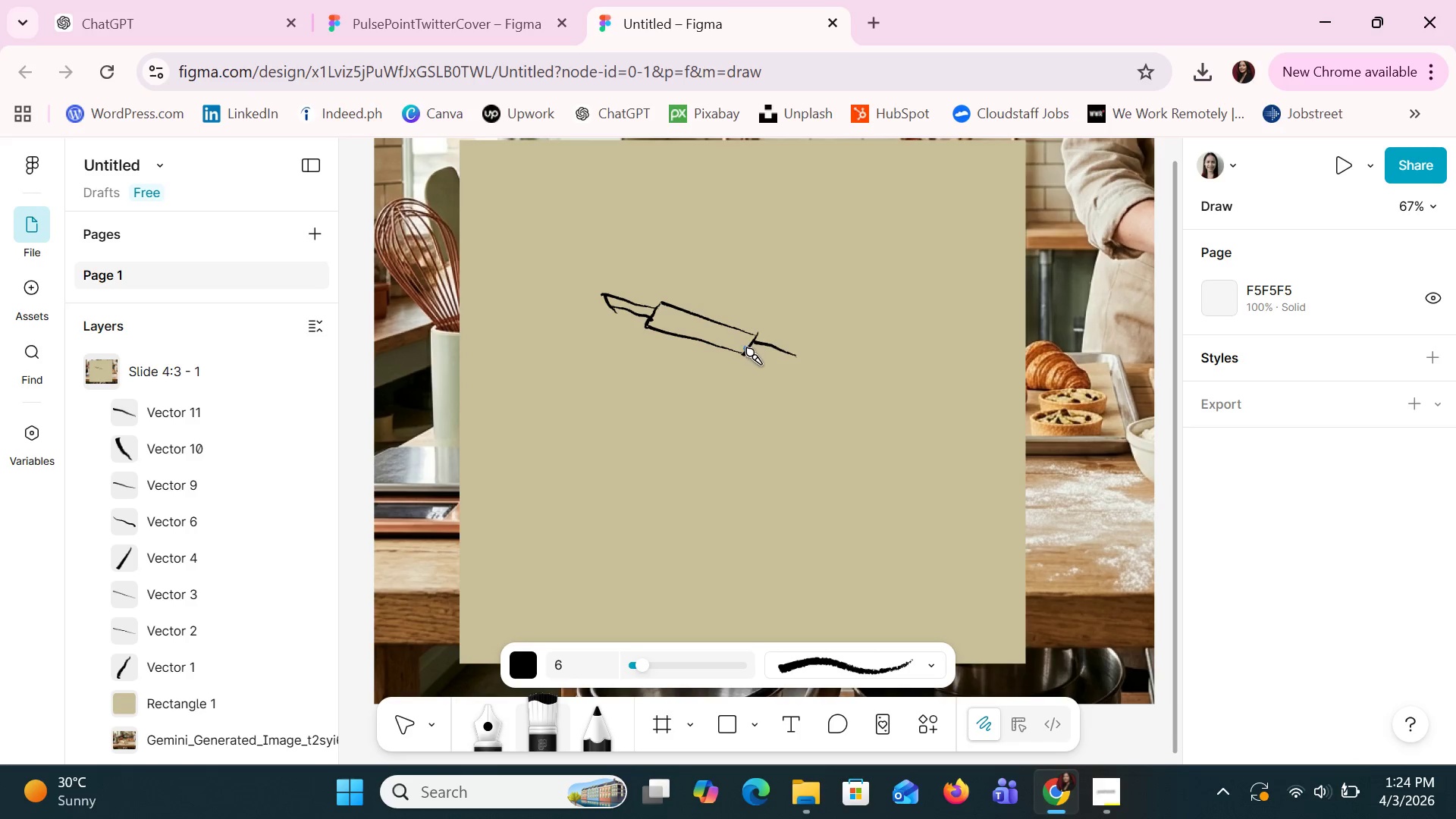 
left_click([749, 351])
 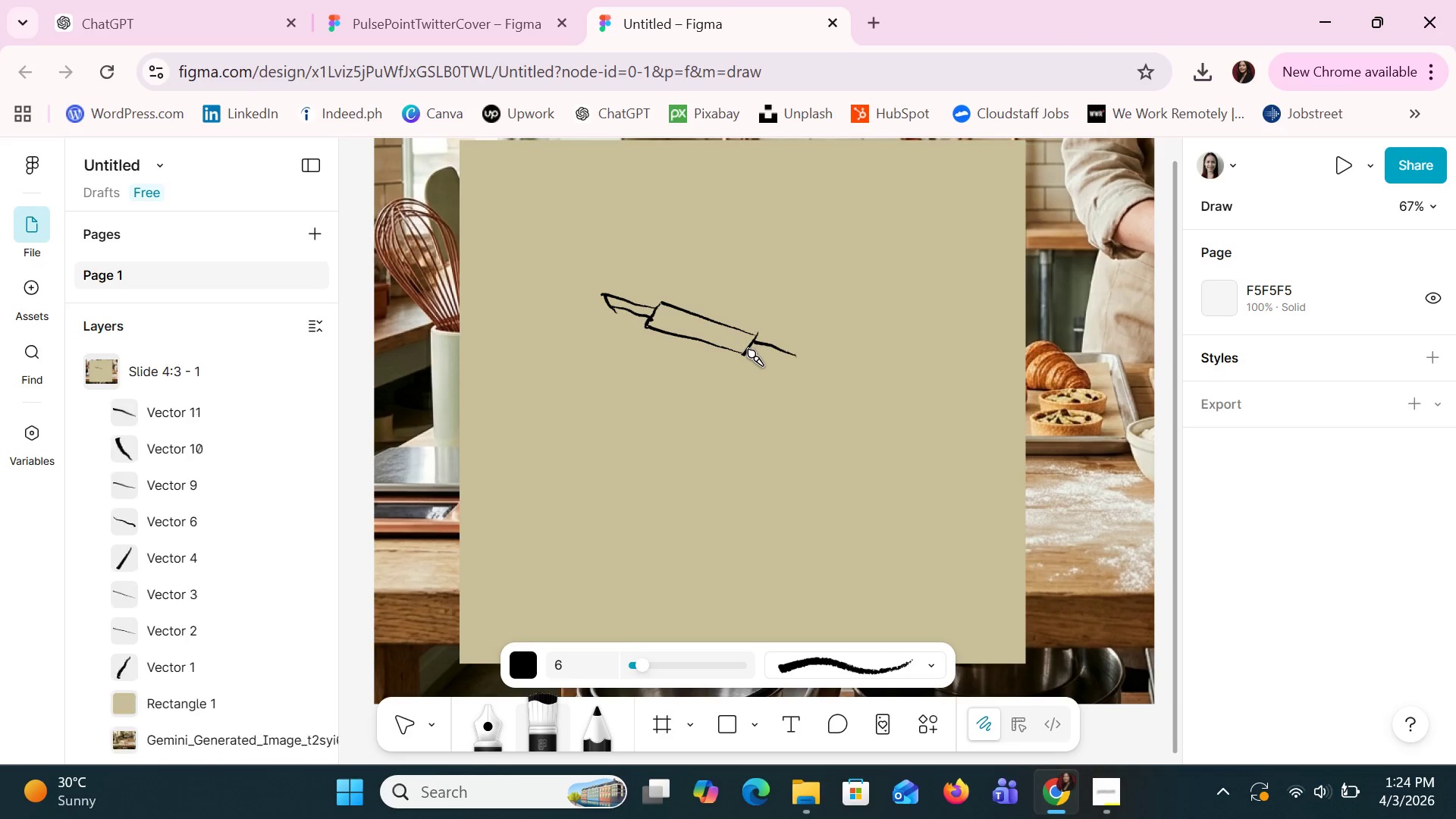 
left_click_drag(start_coordinate=[749, 351], to_coordinate=[795, 353])
 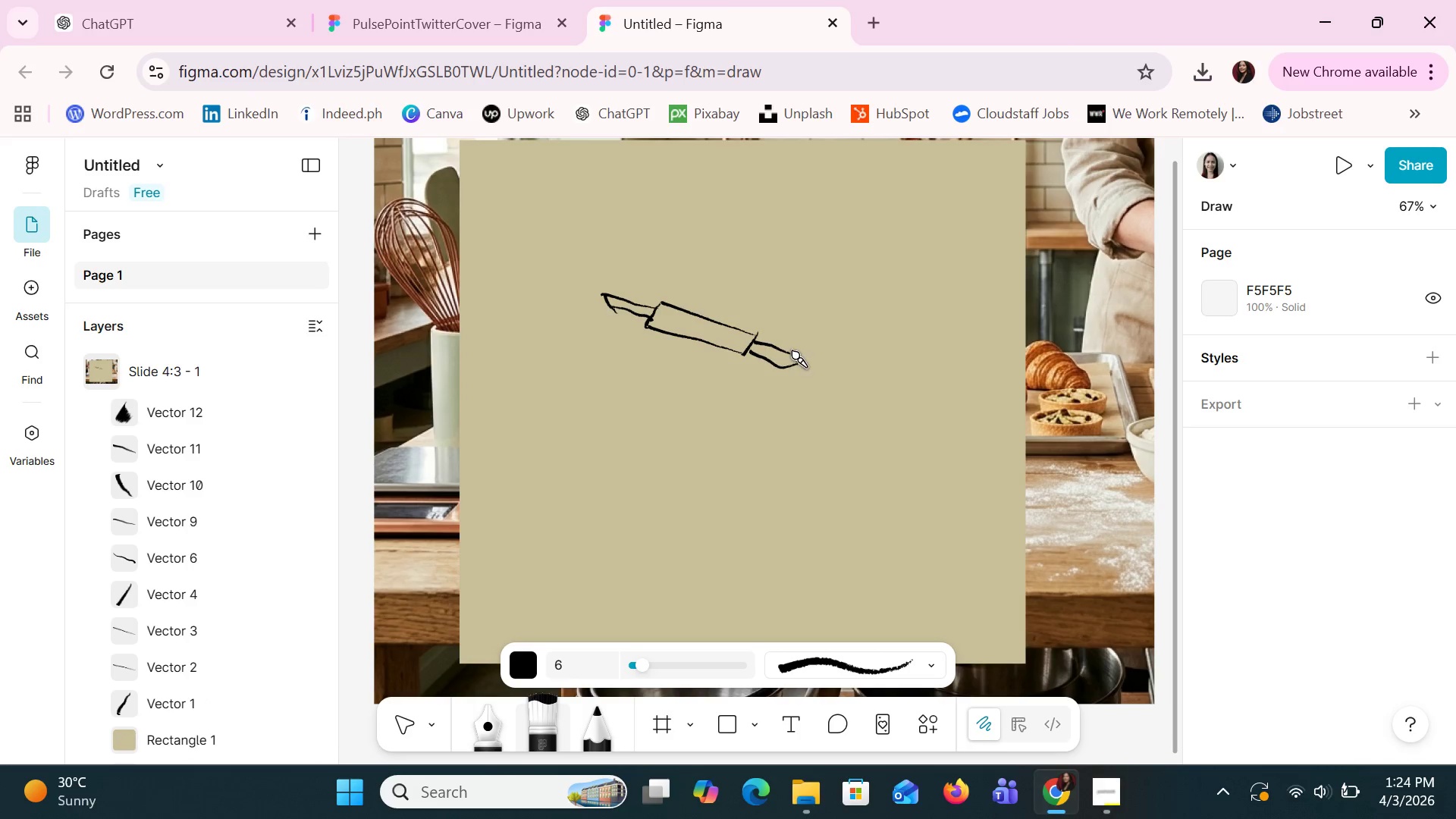 
left_click([793, 353])
 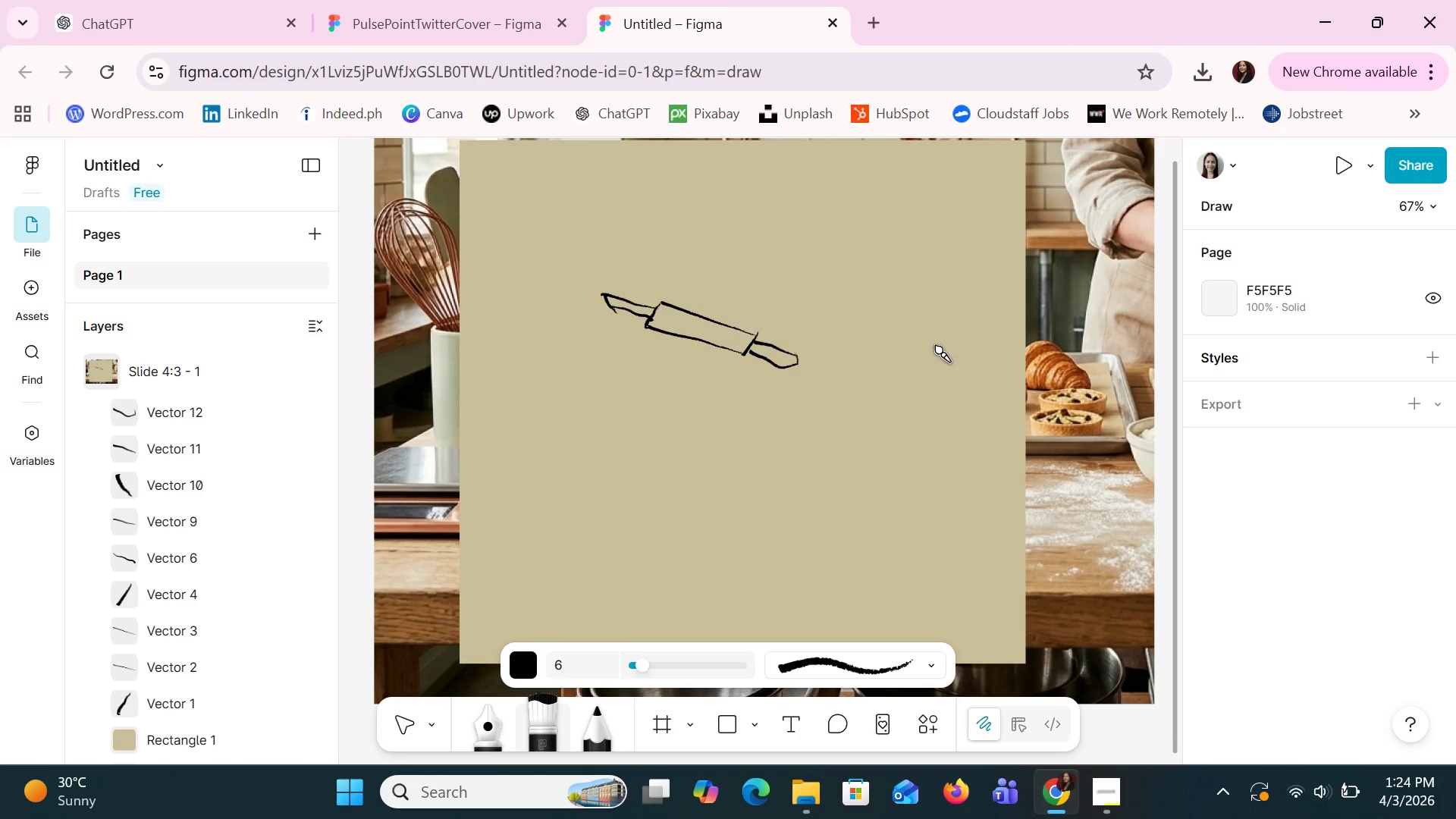 
left_click_drag(start_coordinate=[742, 348], to_coordinate=[758, 354])
 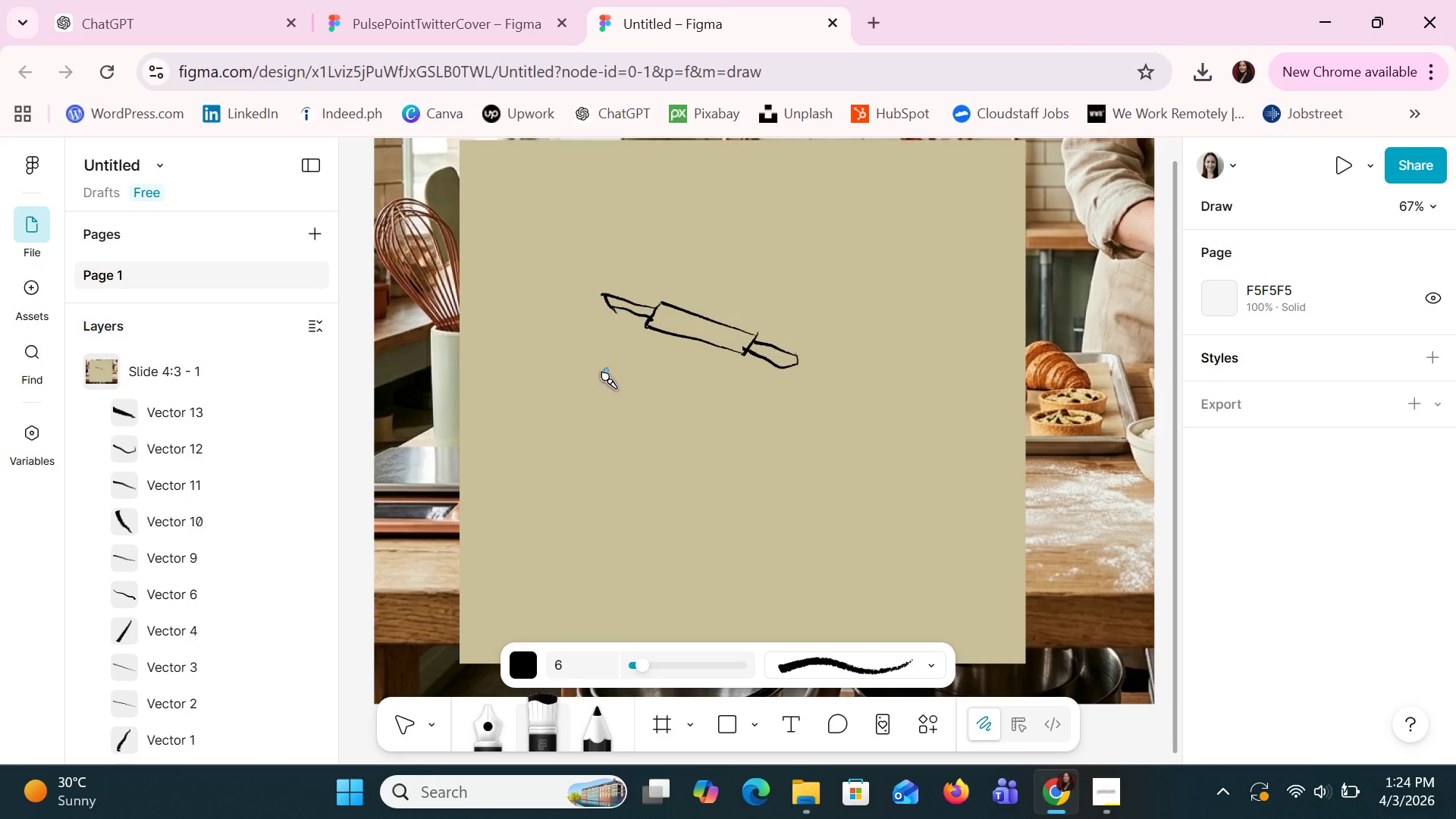 
wait(5.06)
 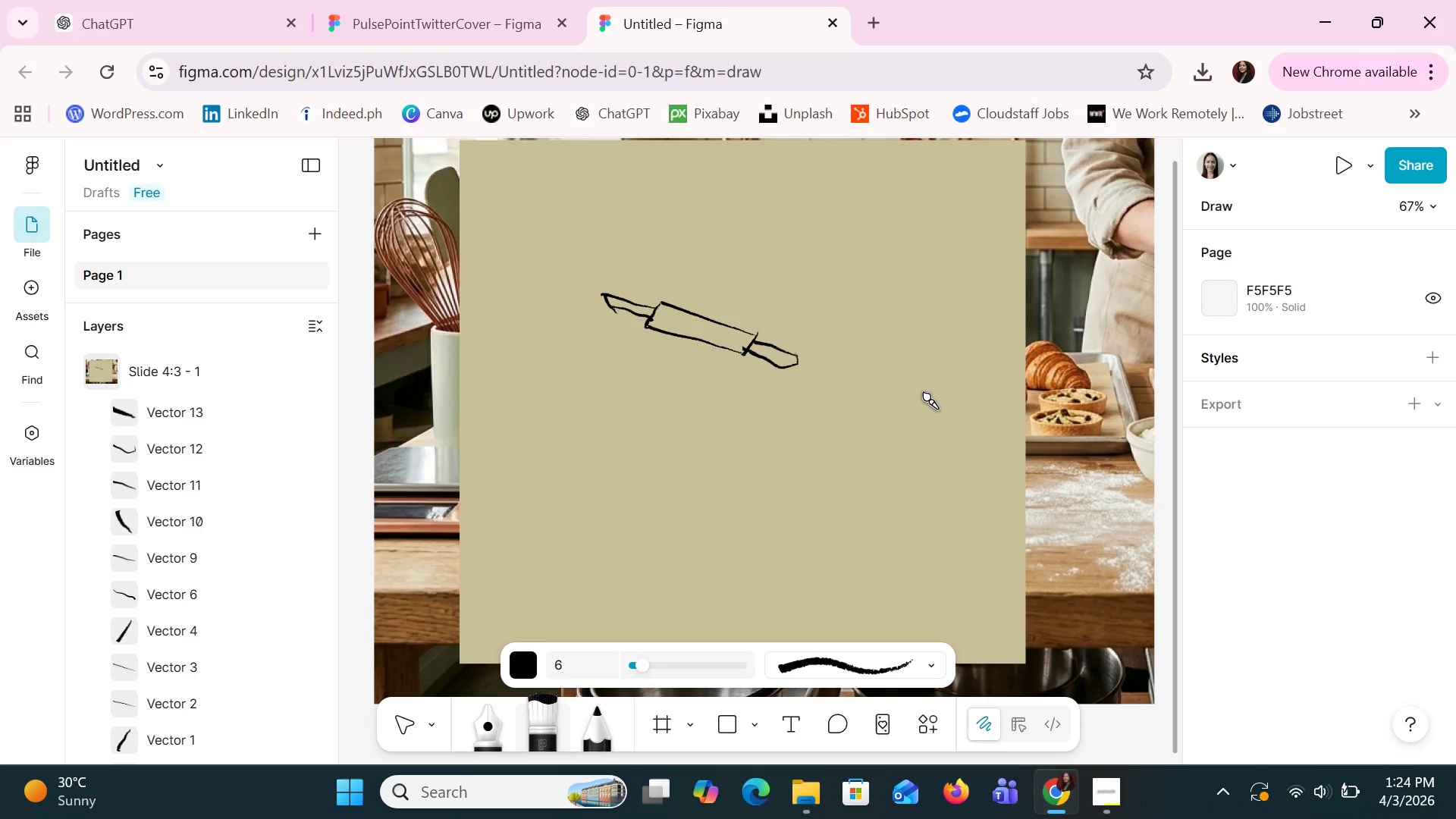 
left_click([402, 712])
 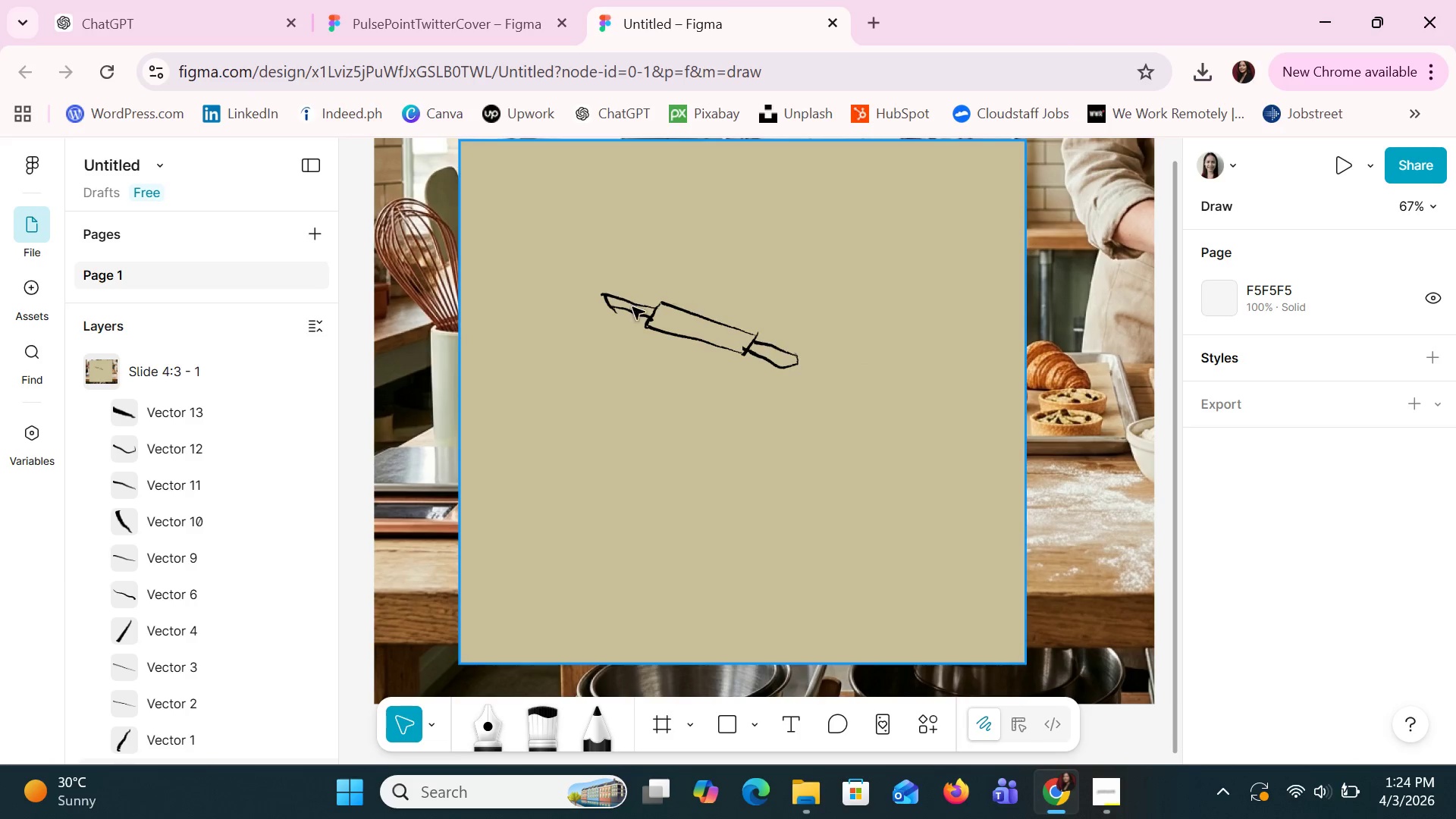 
left_click([632, 307])
 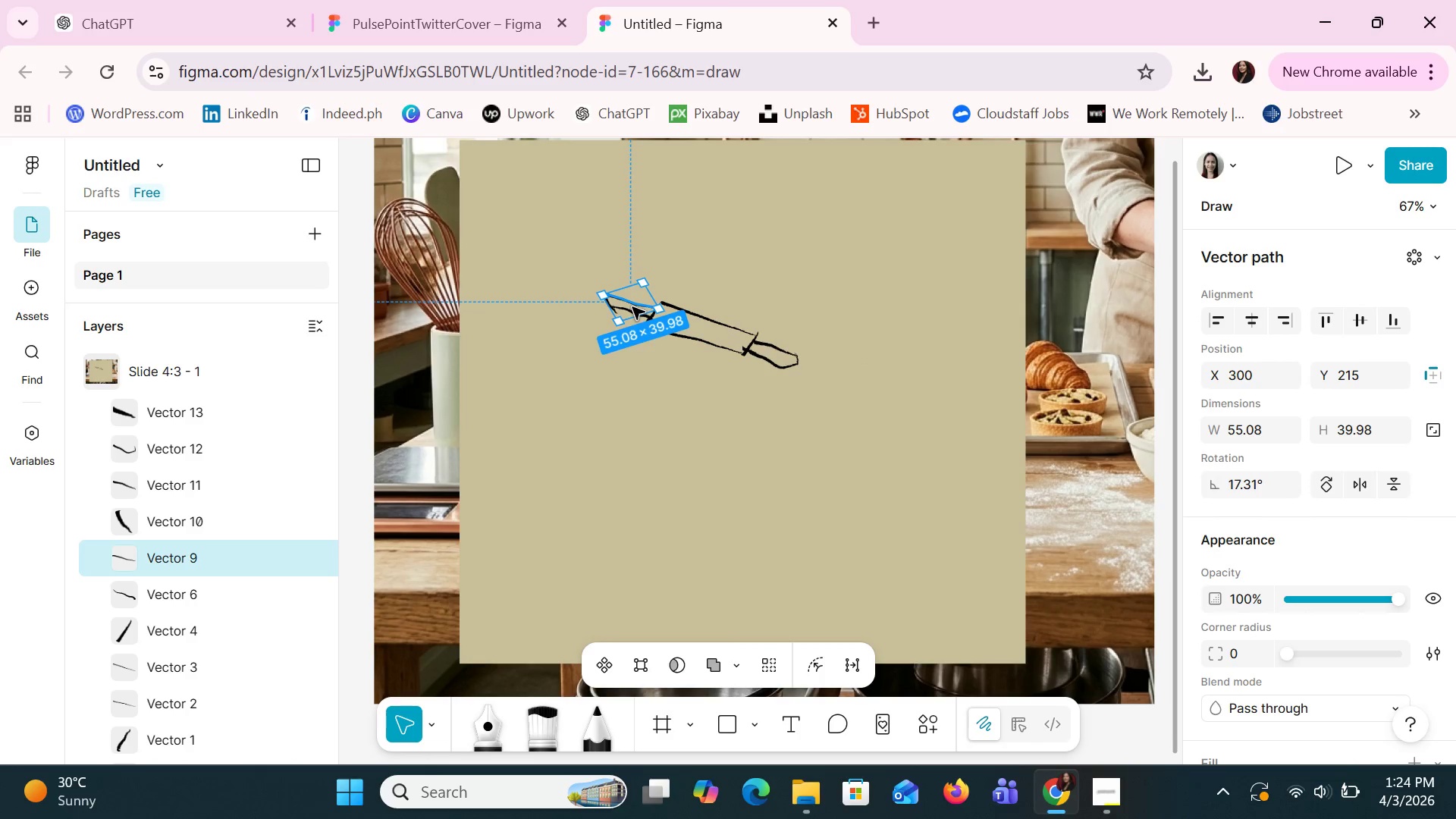 
key(Delete)
 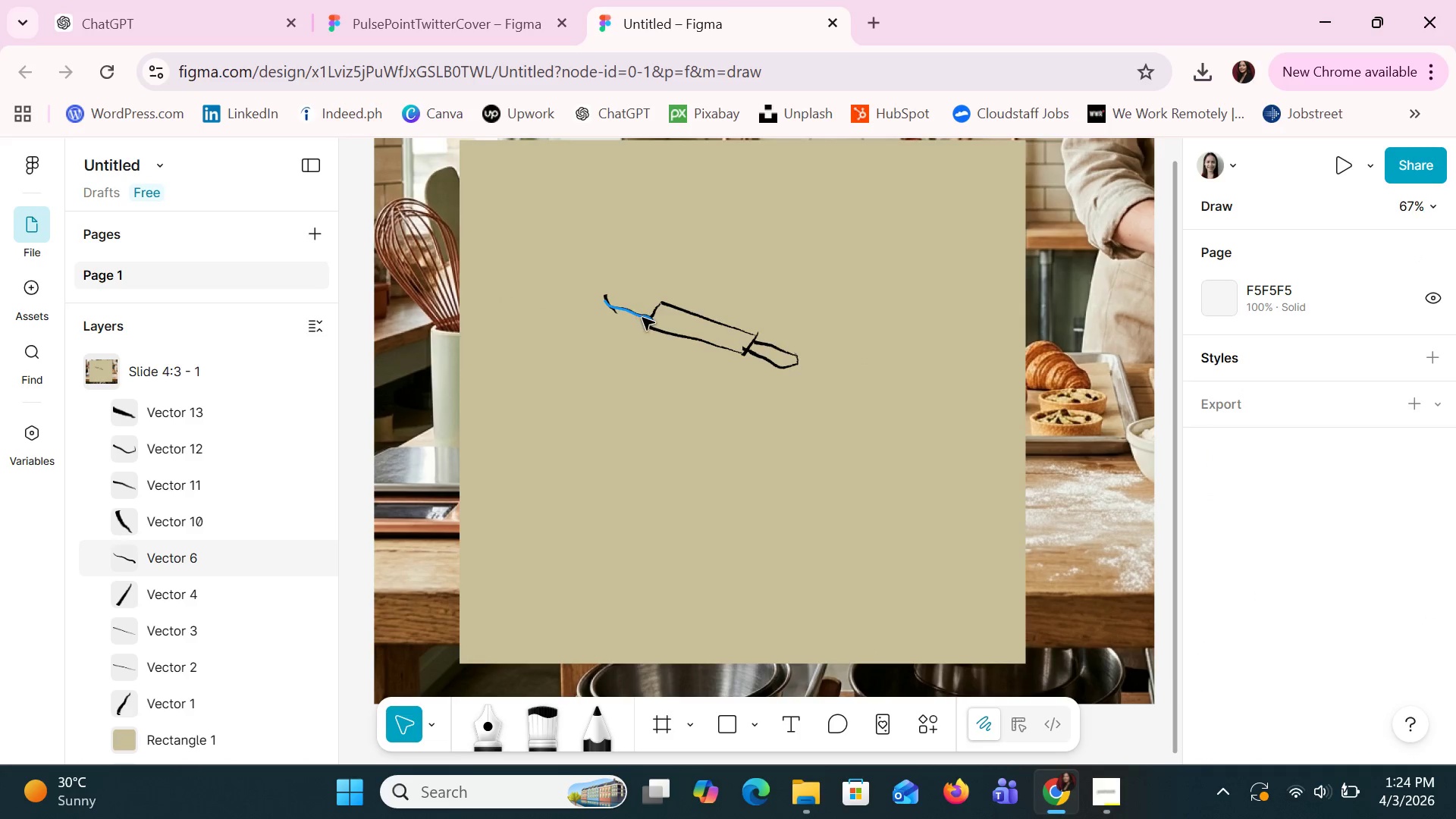 
left_click([642, 318])
 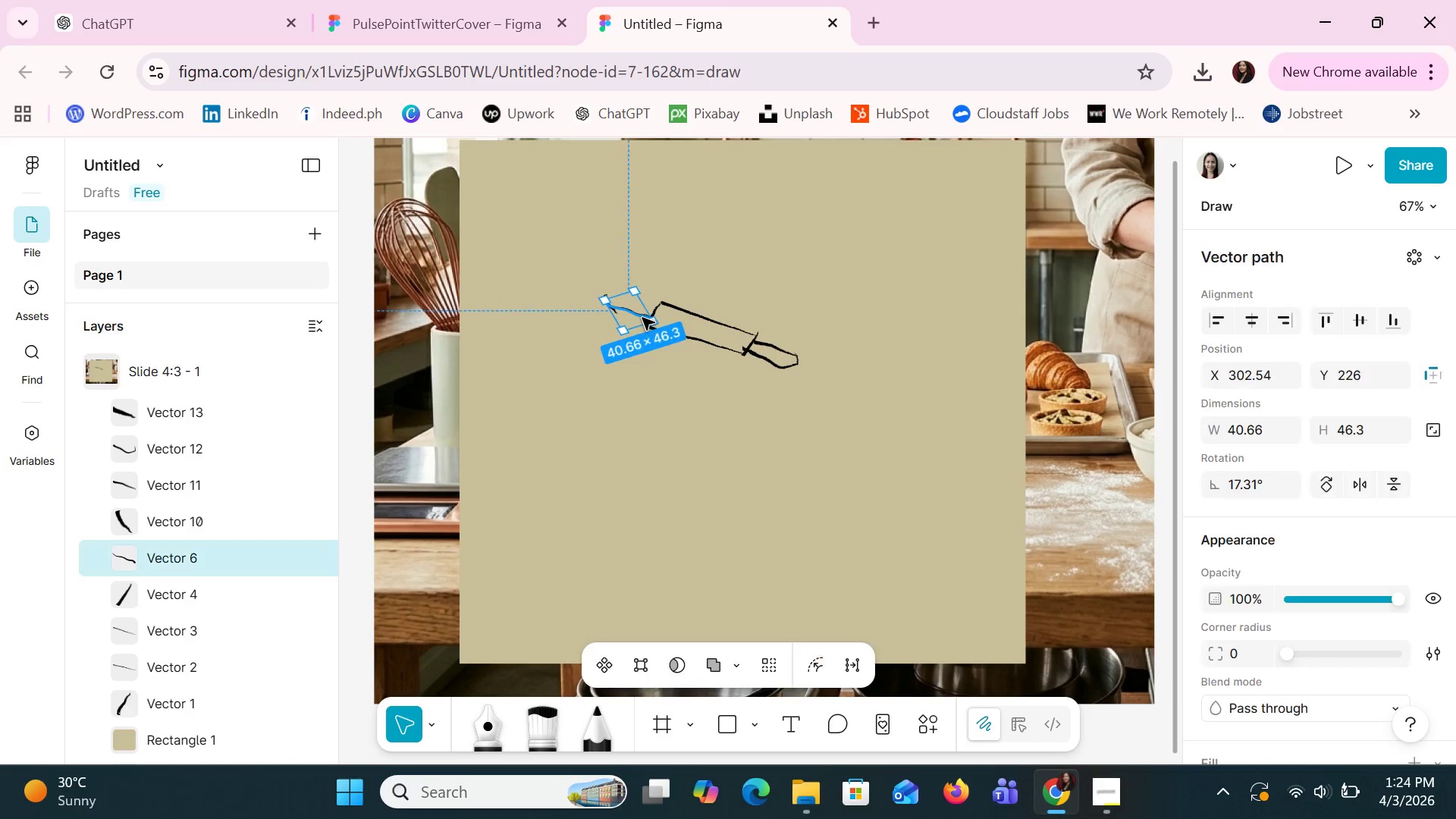 
key(Delete)
 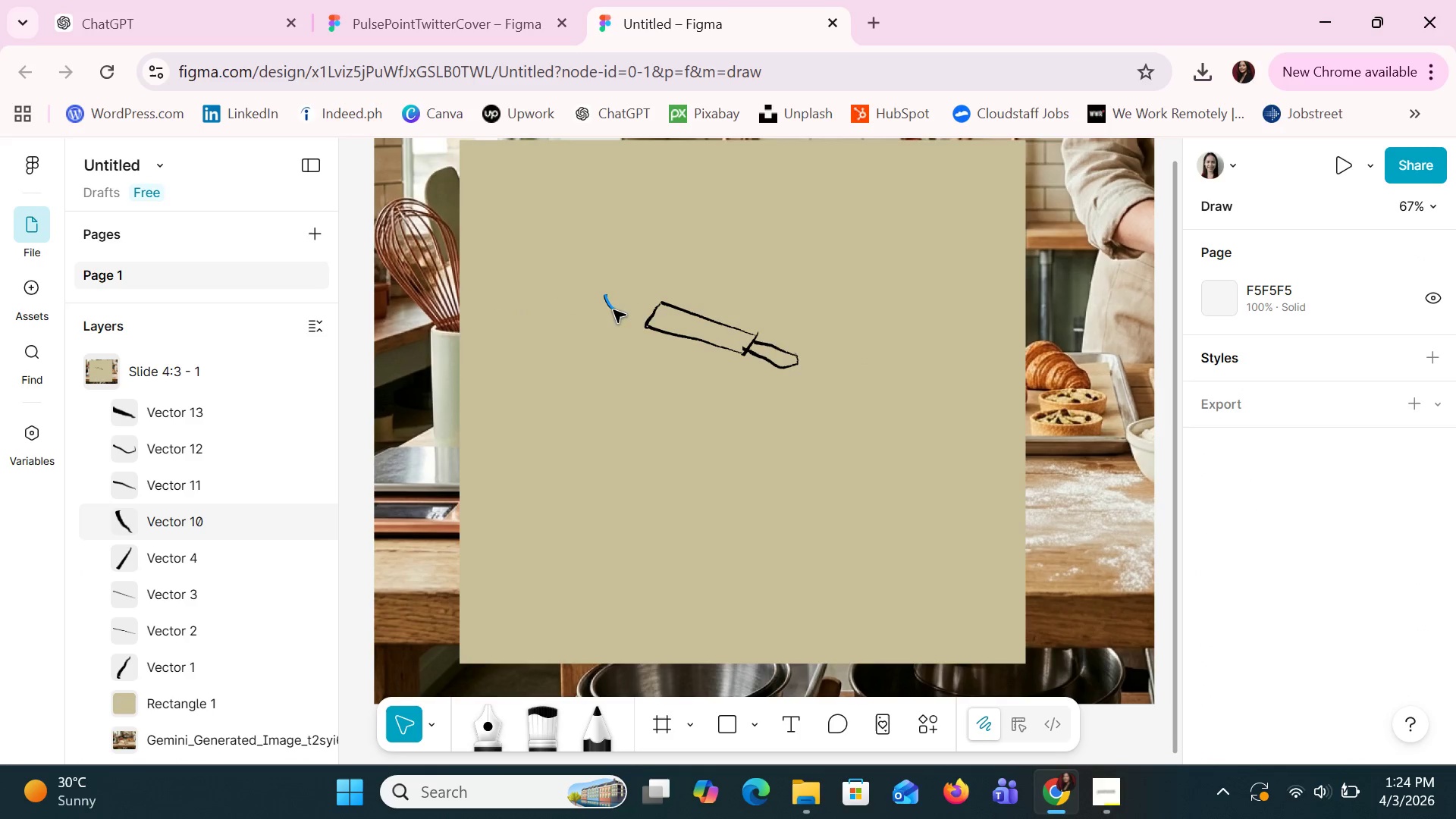 
left_click([613, 310])
 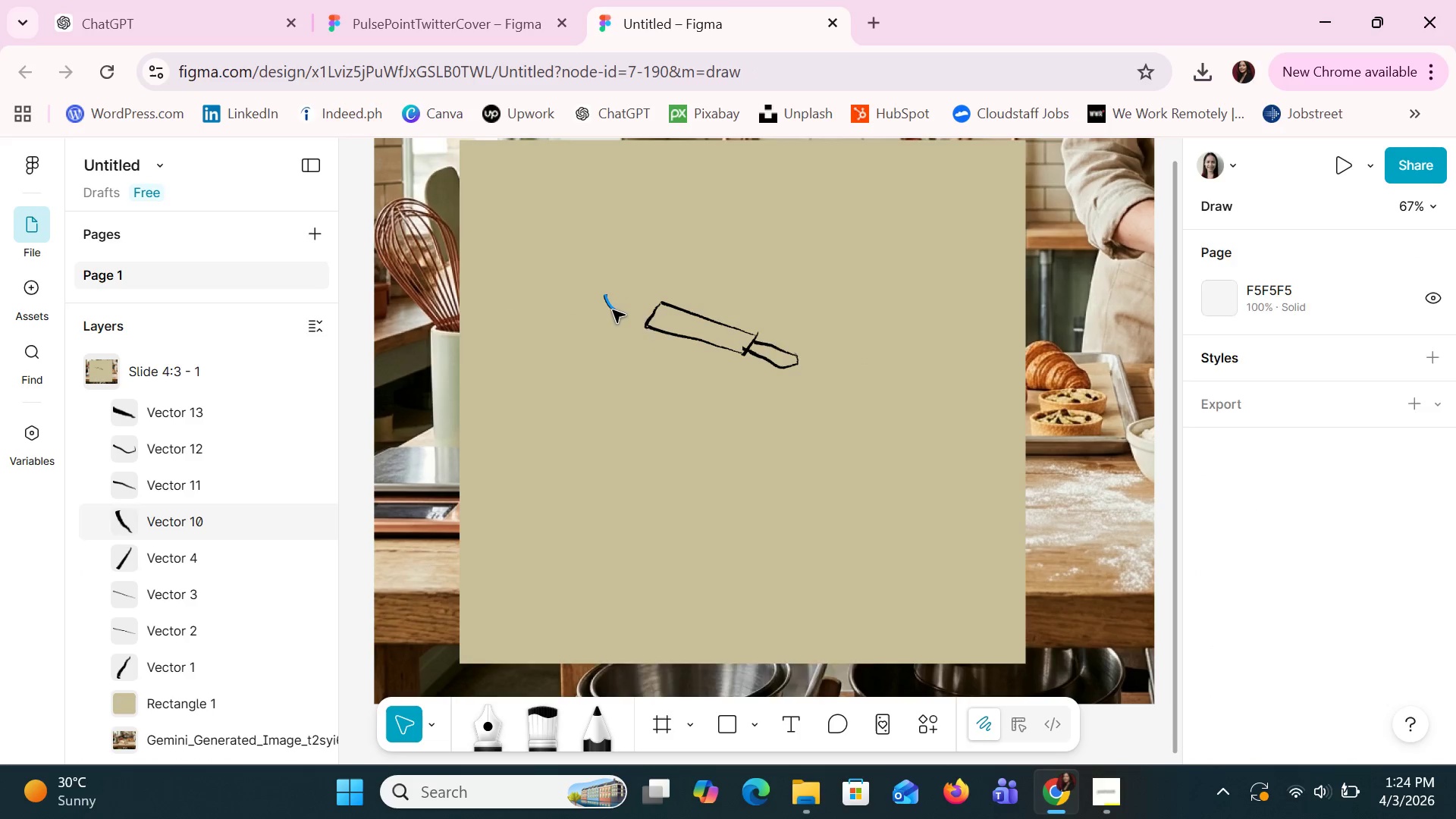 
key(Delete)
 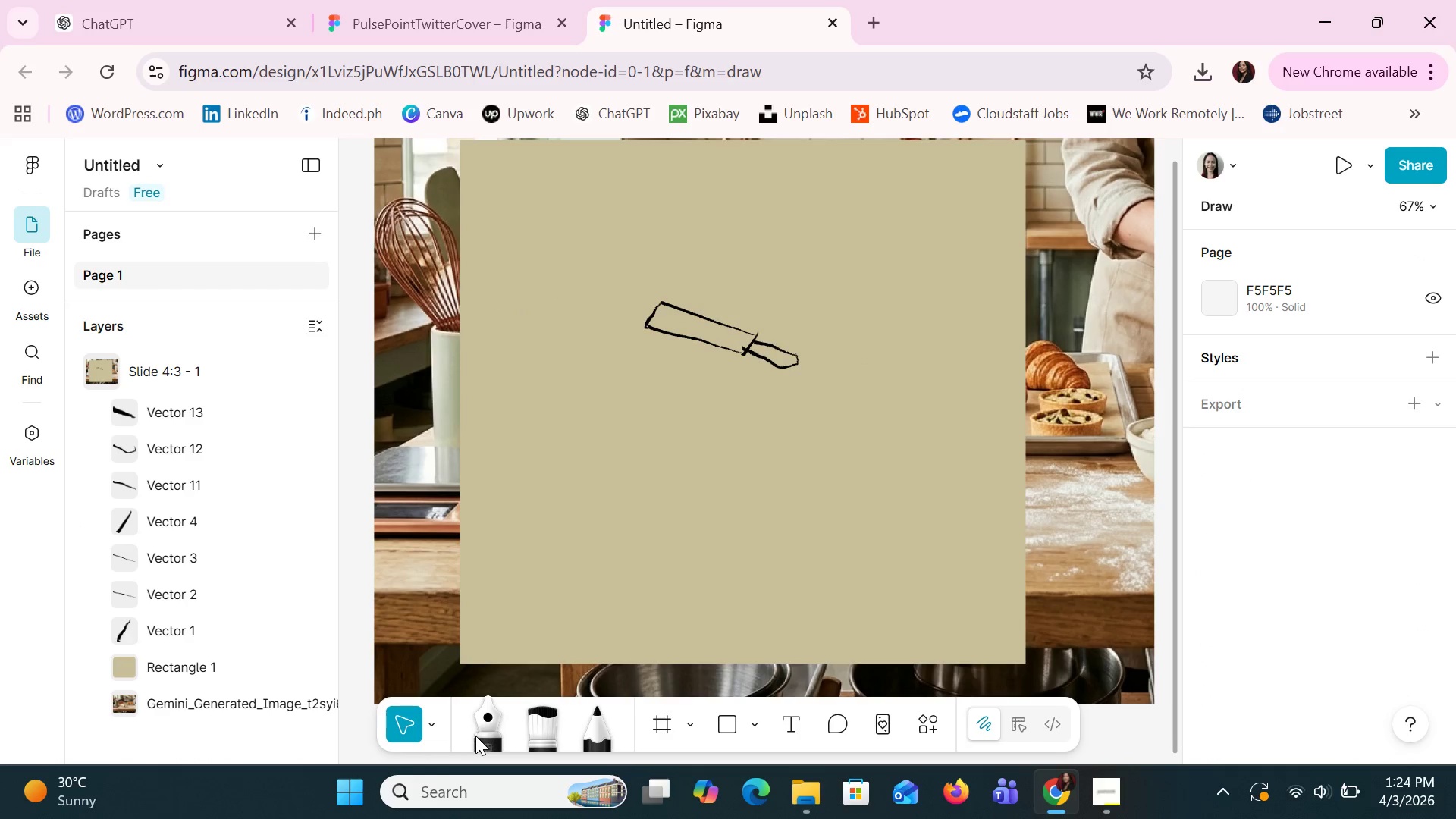 
left_click([543, 721])
 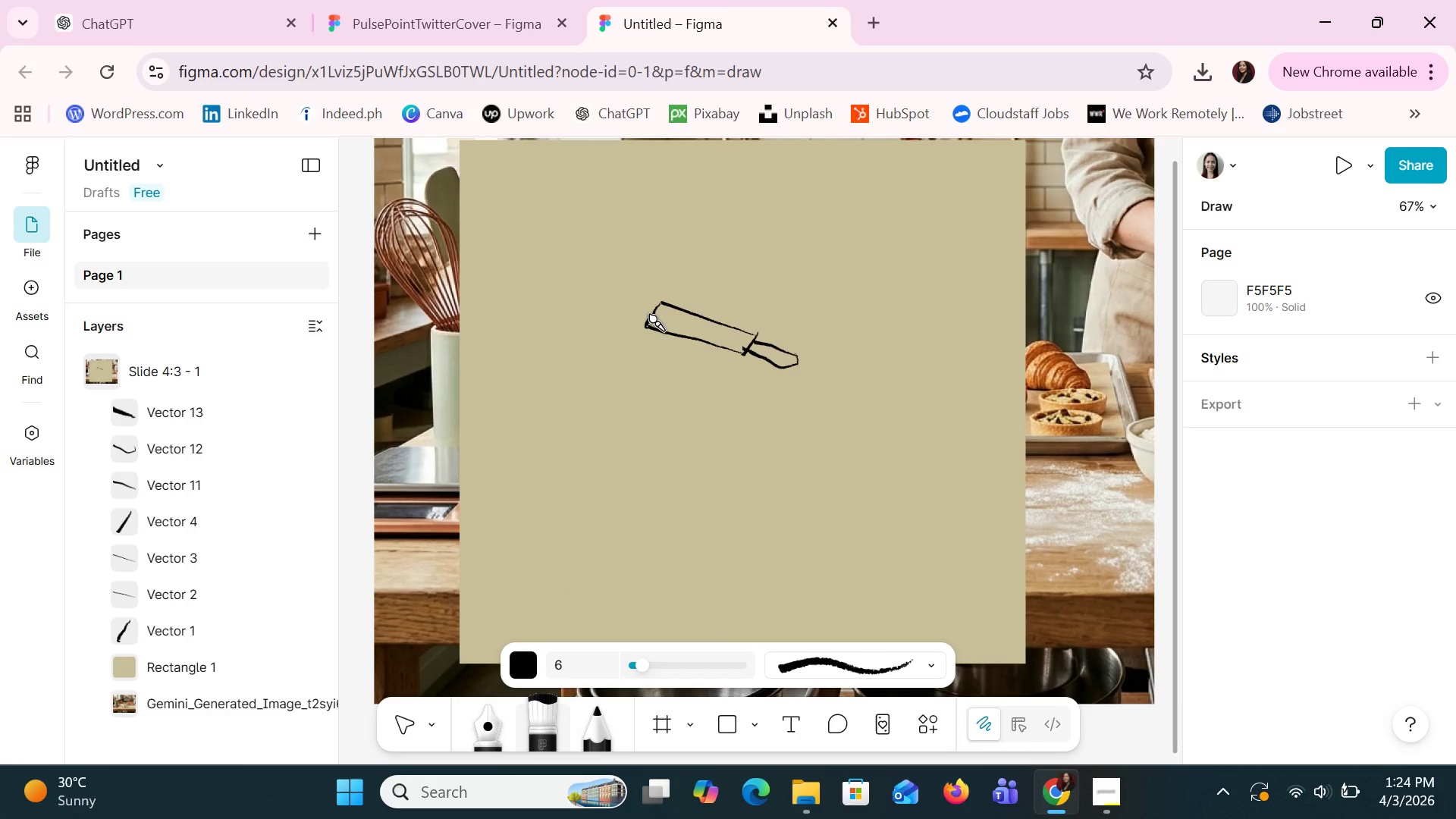 
left_click_drag(start_coordinate=[648, 316], to_coordinate=[659, 308])
 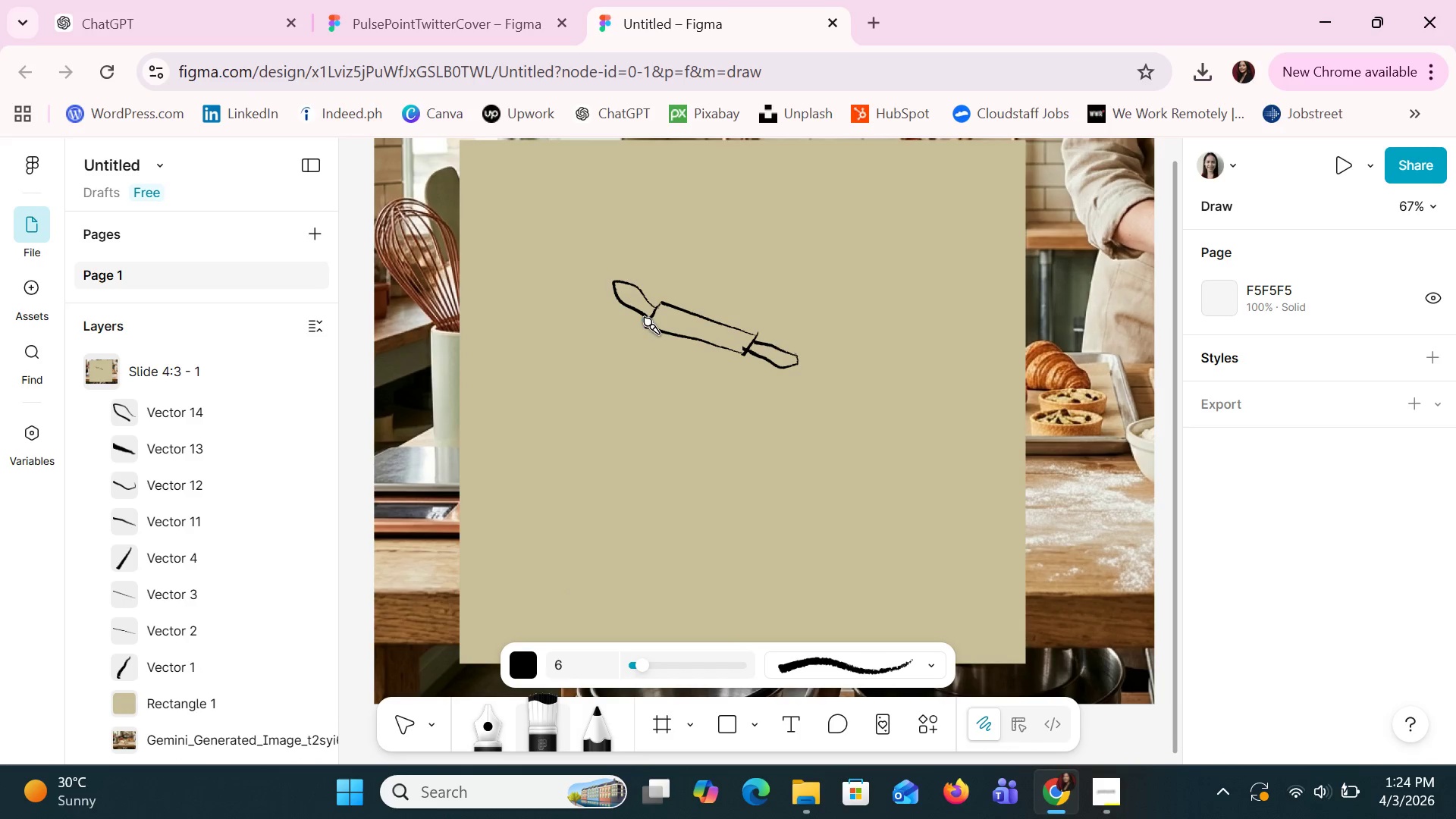 
left_click_drag(start_coordinate=[648, 319], to_coordinate=[646, 312])
 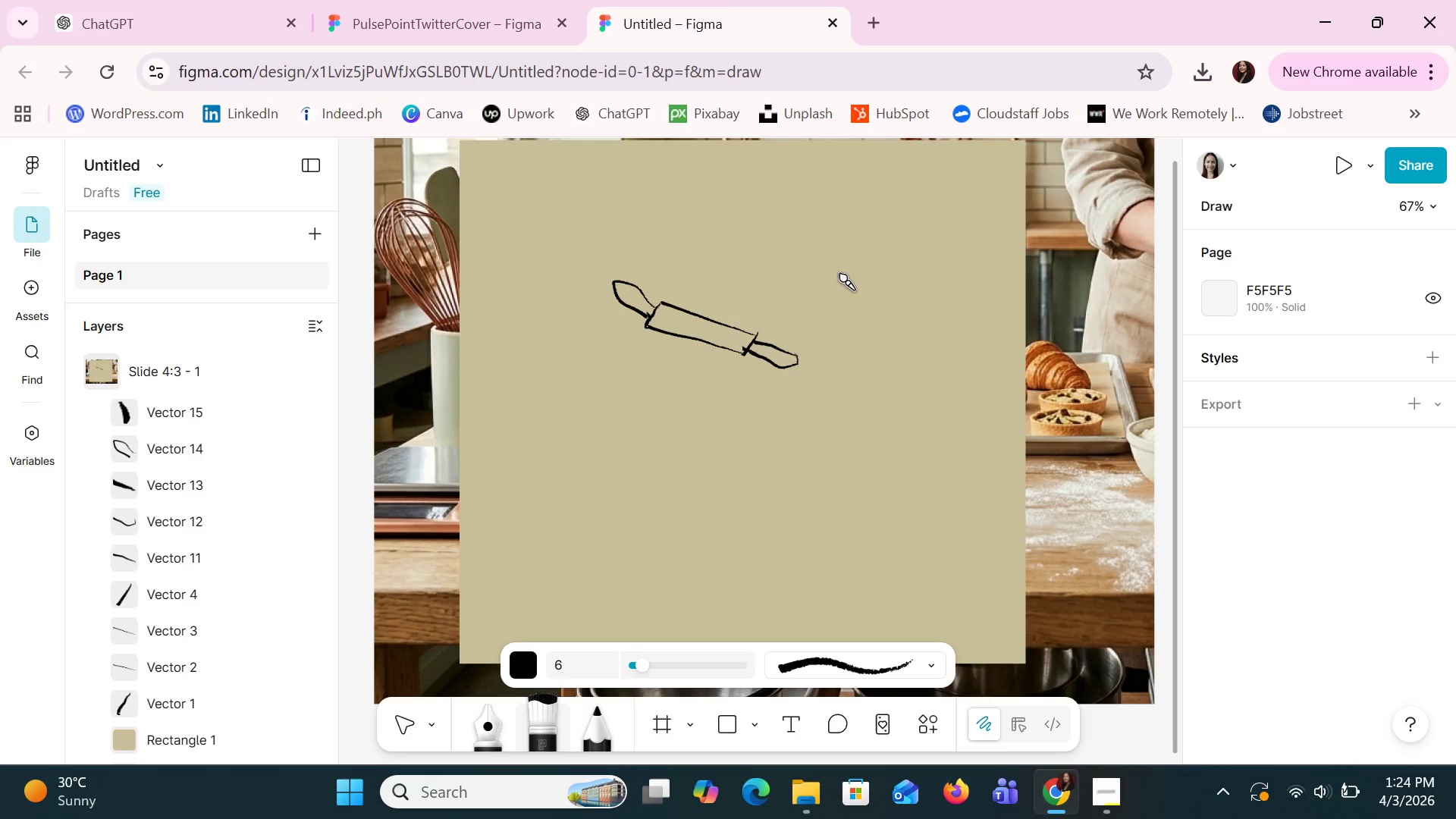 
hold_key(key=Escape, duration=0.31)
 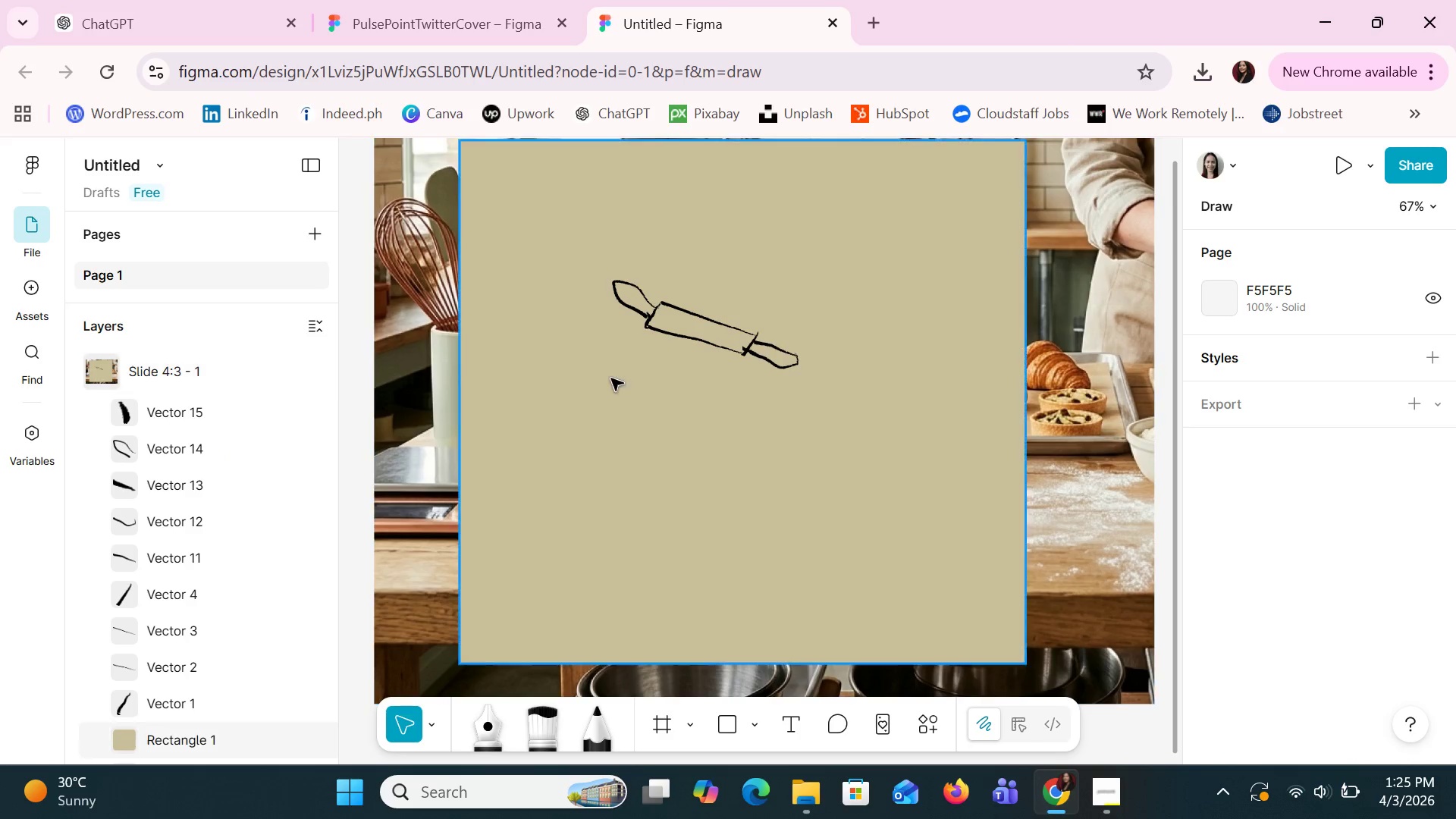 
left_click([643, 304])
 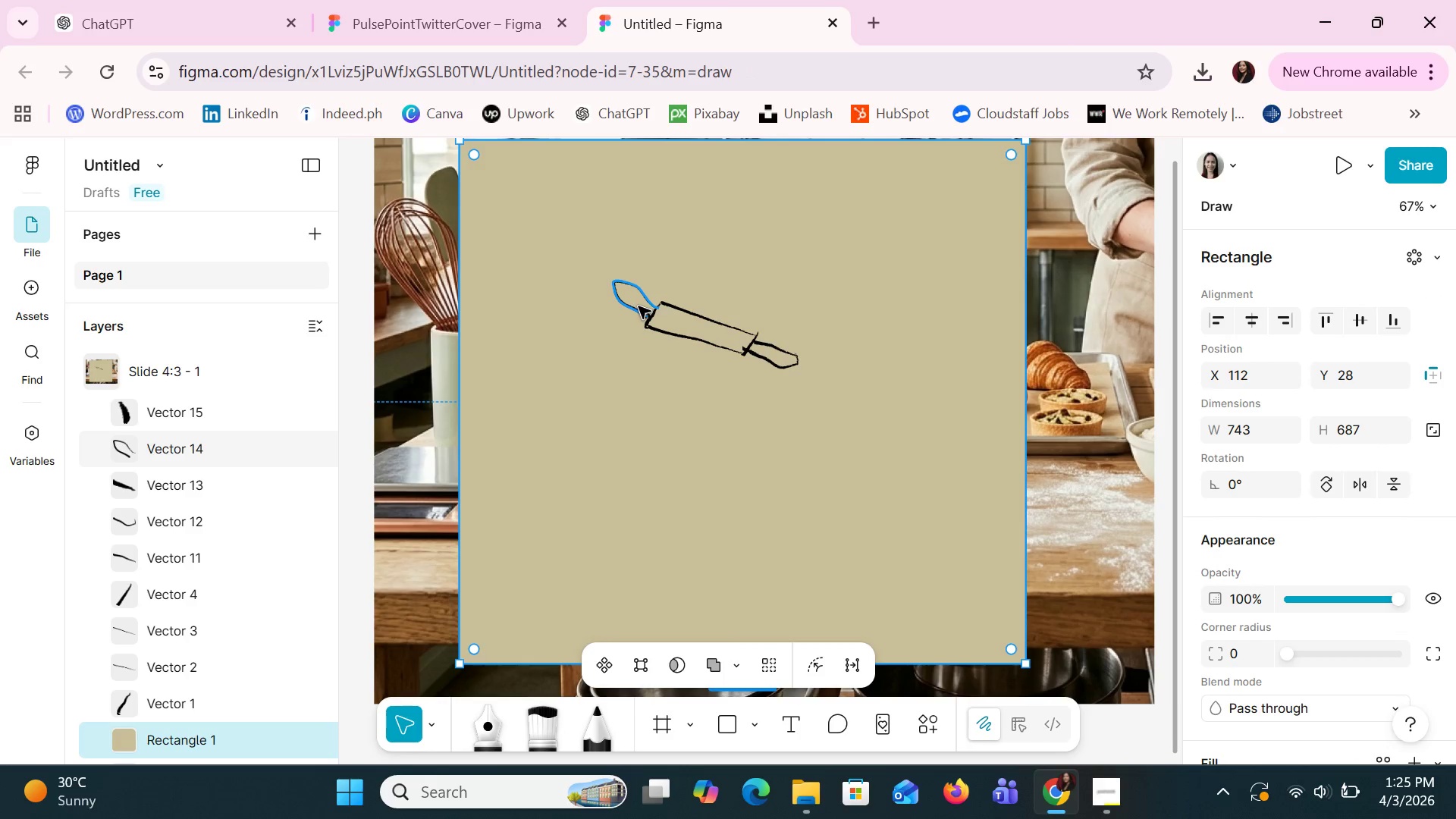 
left_click([636, 308])
 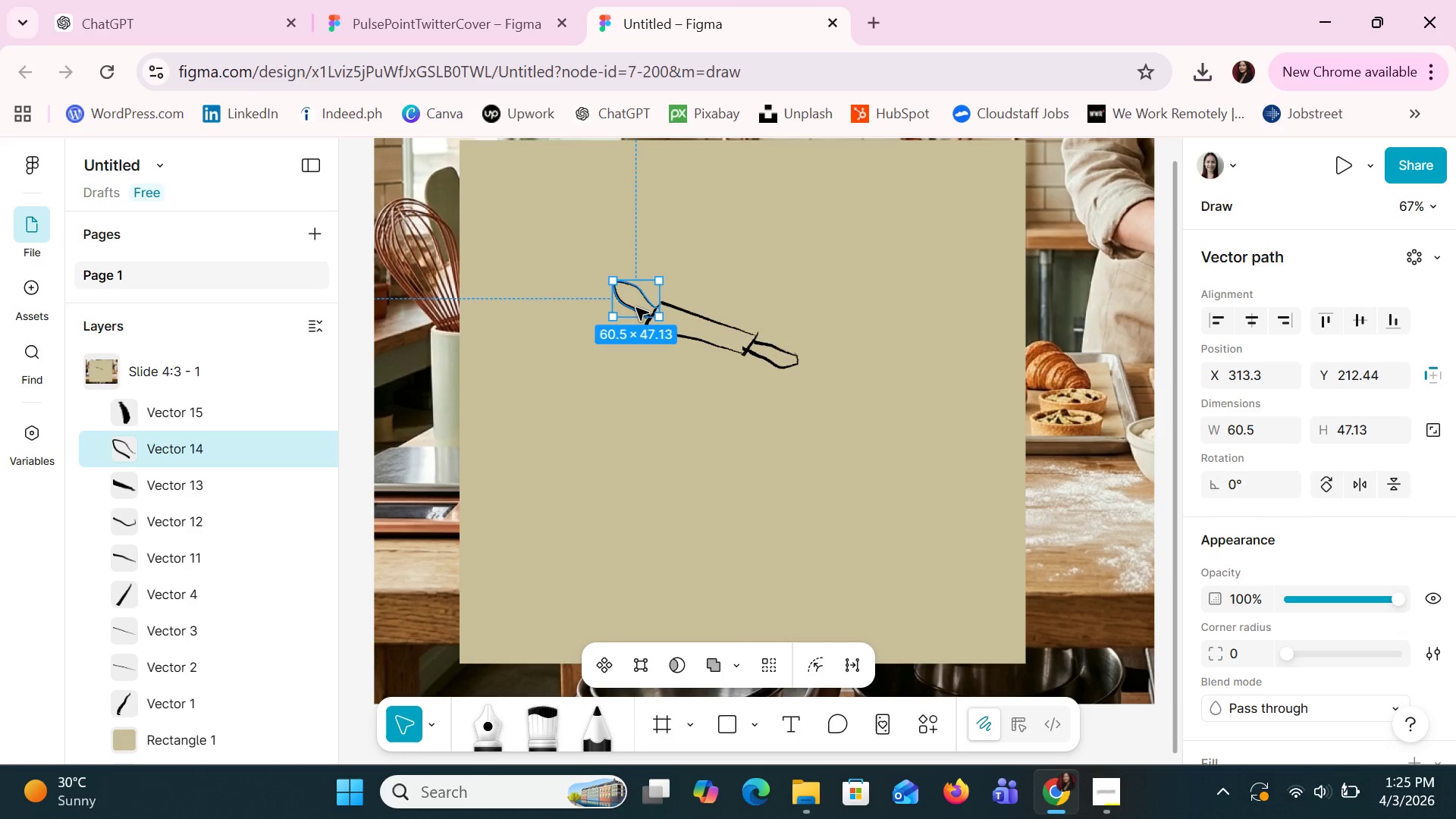 
key(Delete)
 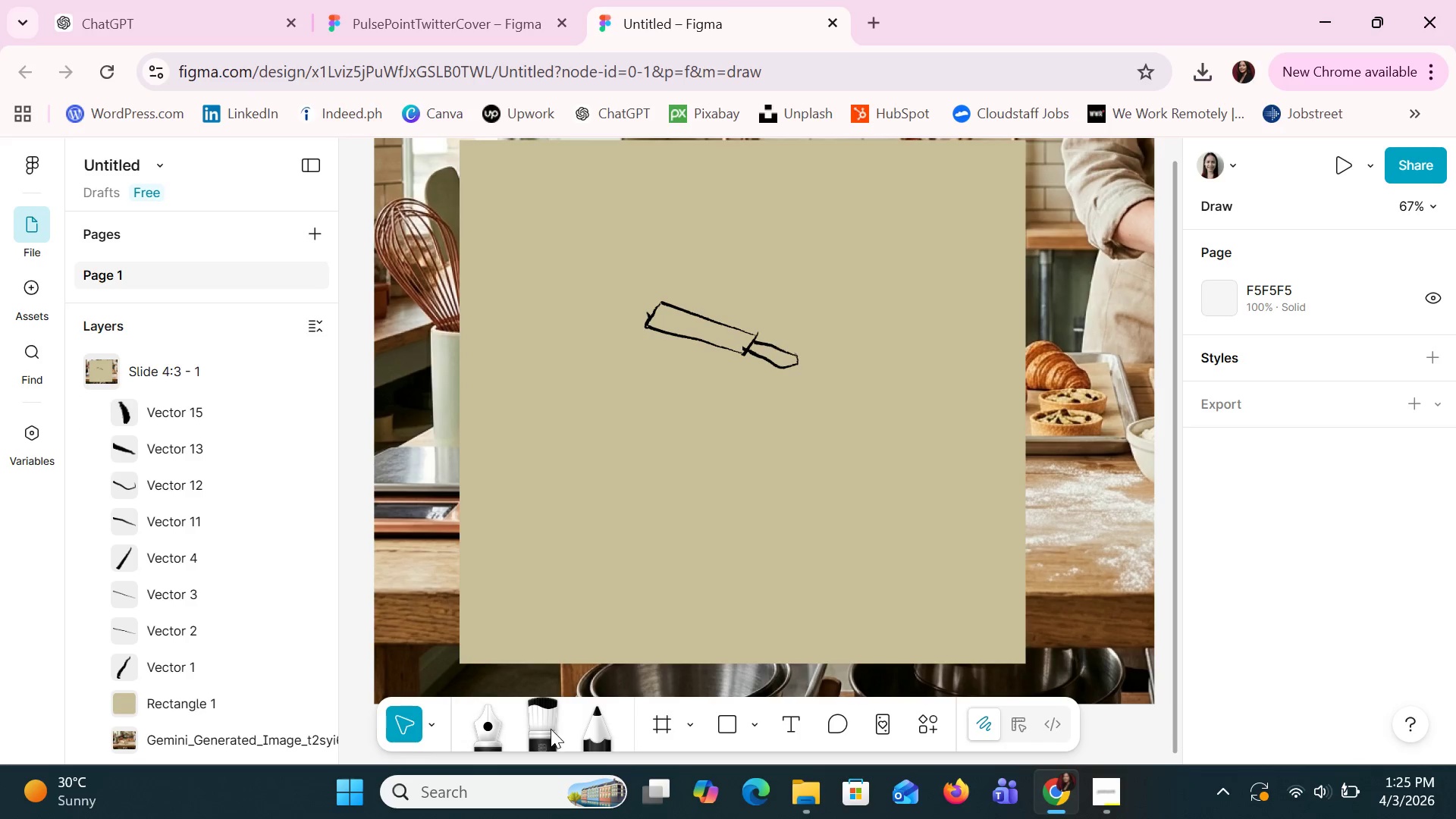 
wait(7.92)
 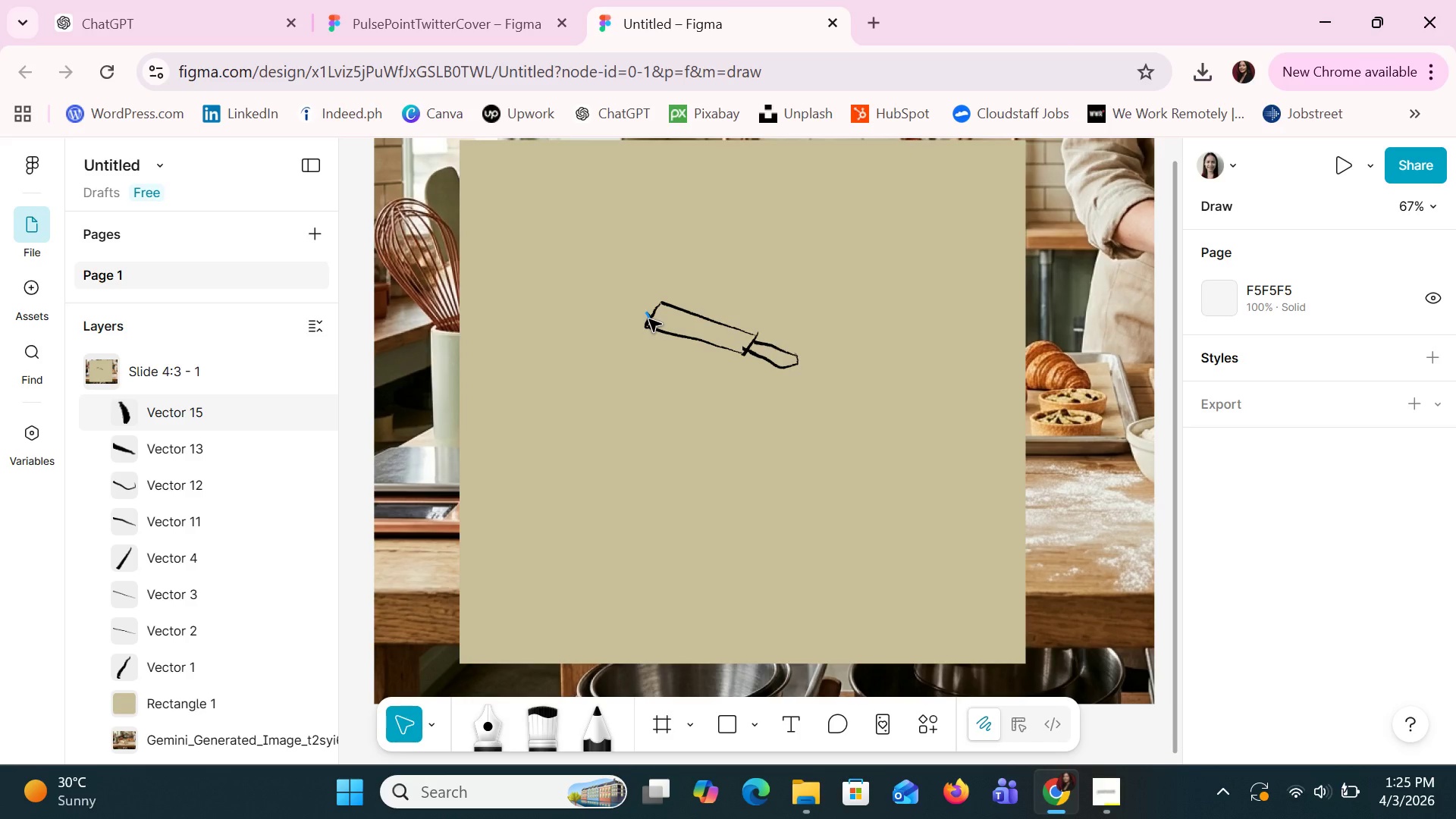 
left_click_drag(start_coordinate=[651, 317], to_coordinate=[617, 287])
 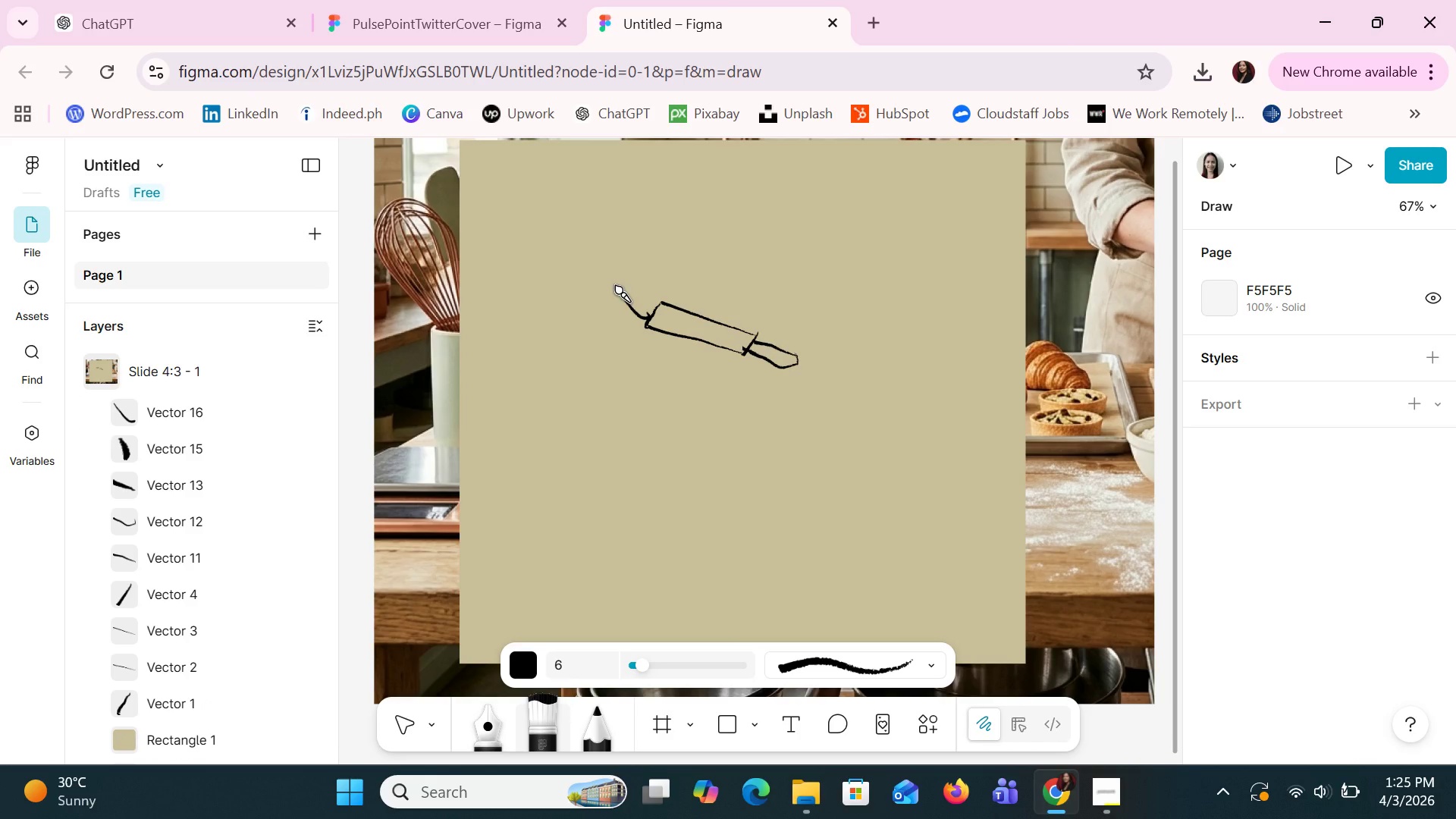 
key(Delete)
 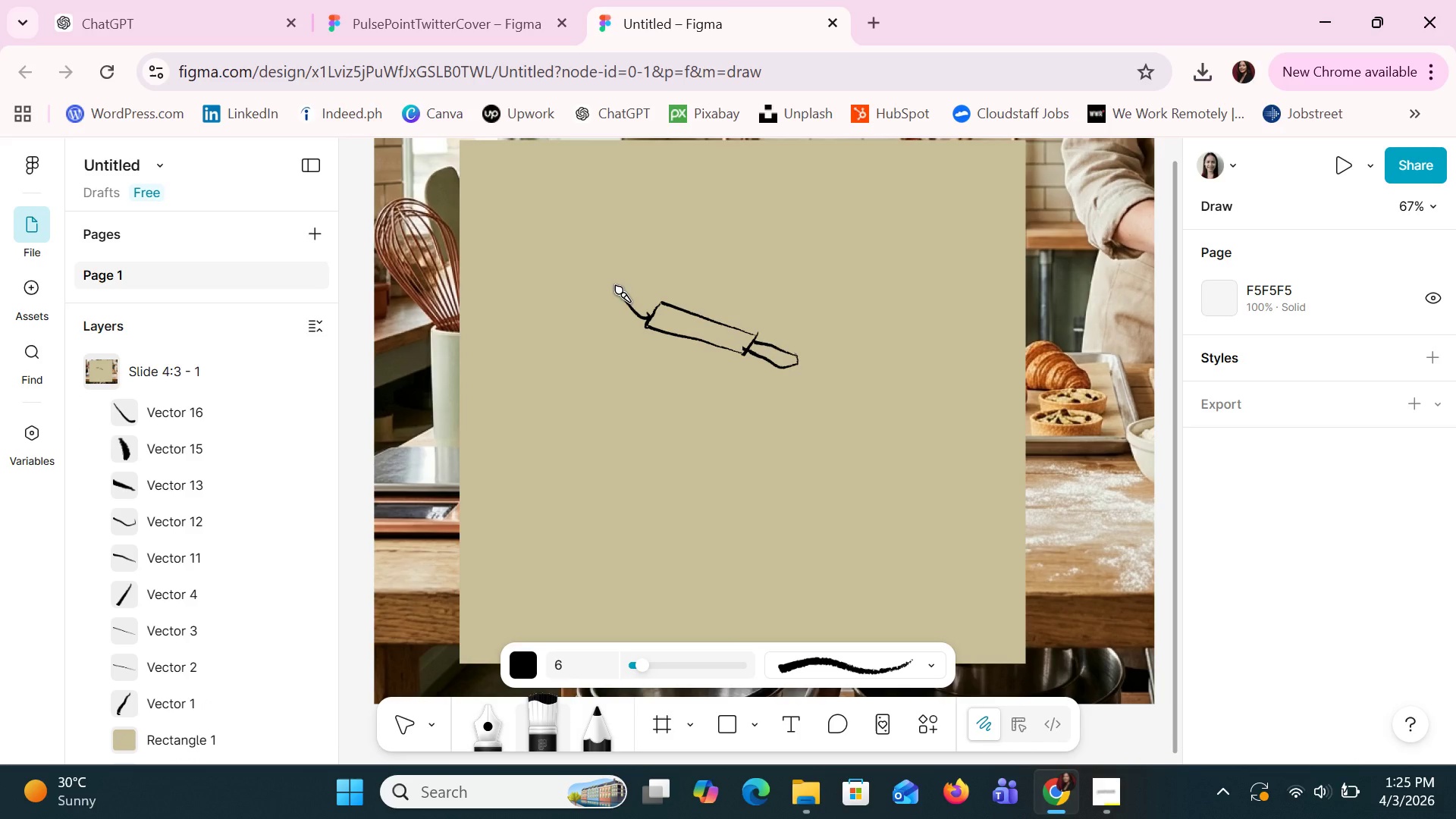 
wait(8.12)
 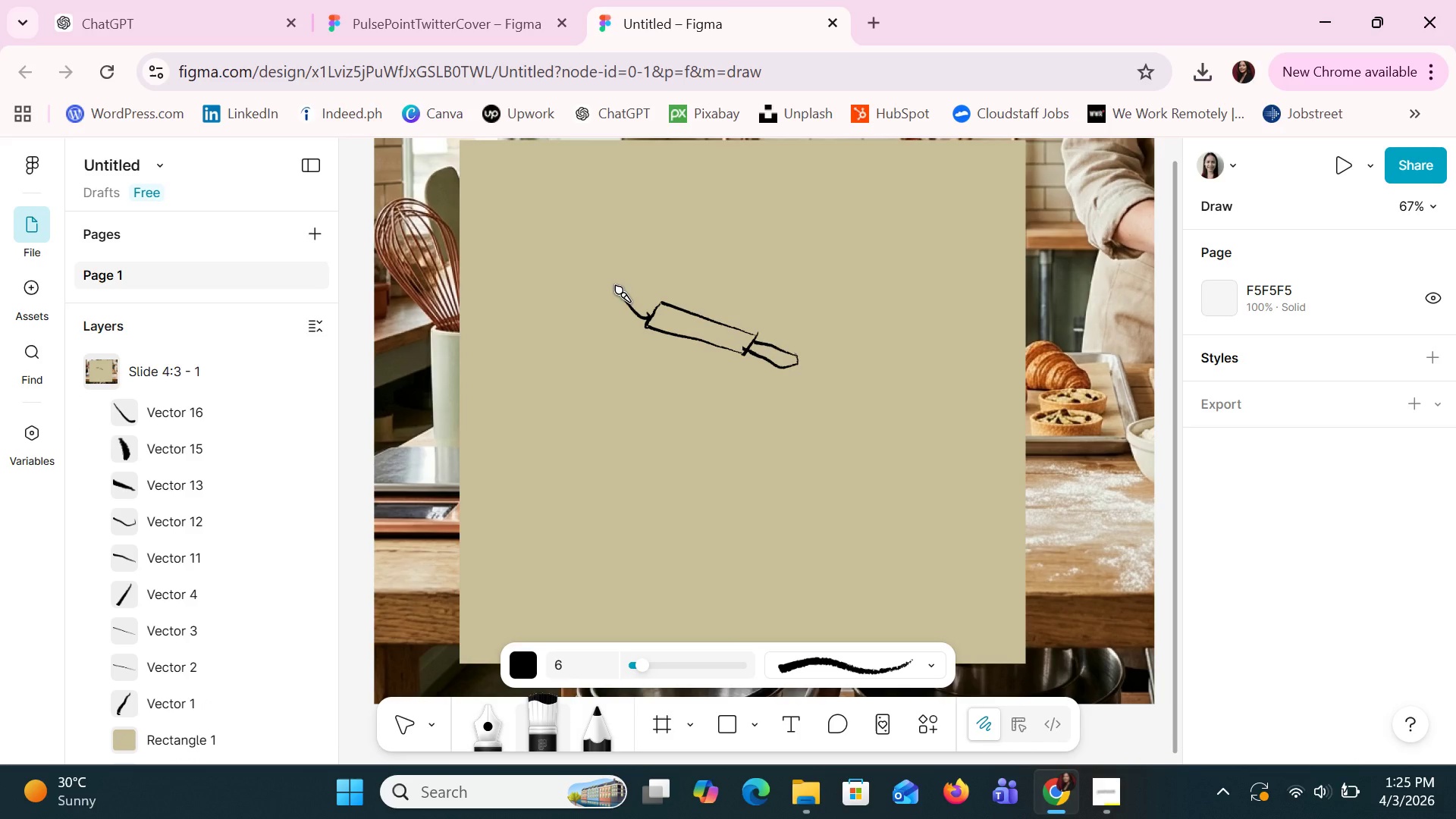 
left_click([398, 721])
 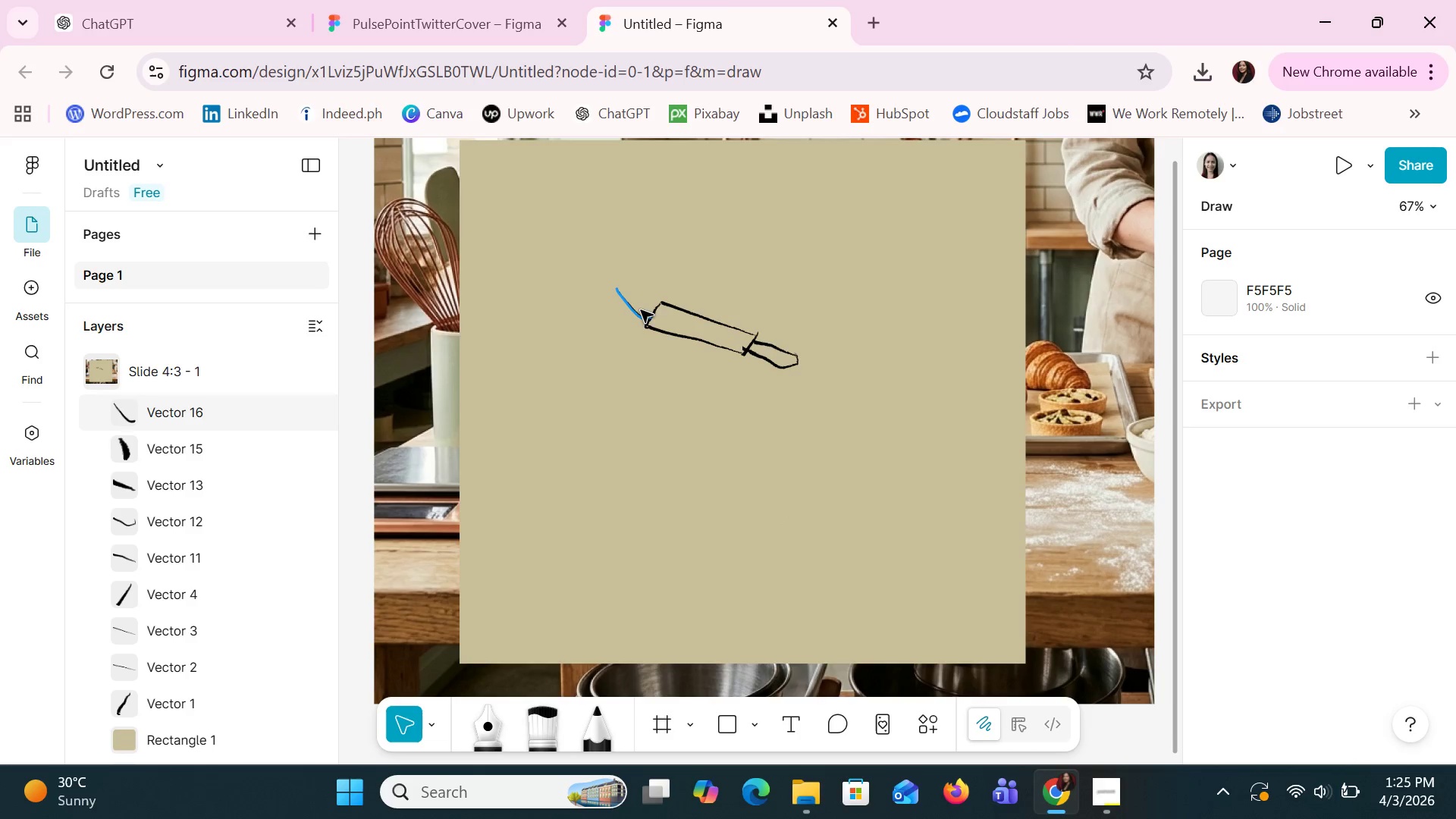 
left_click([641, 315])
 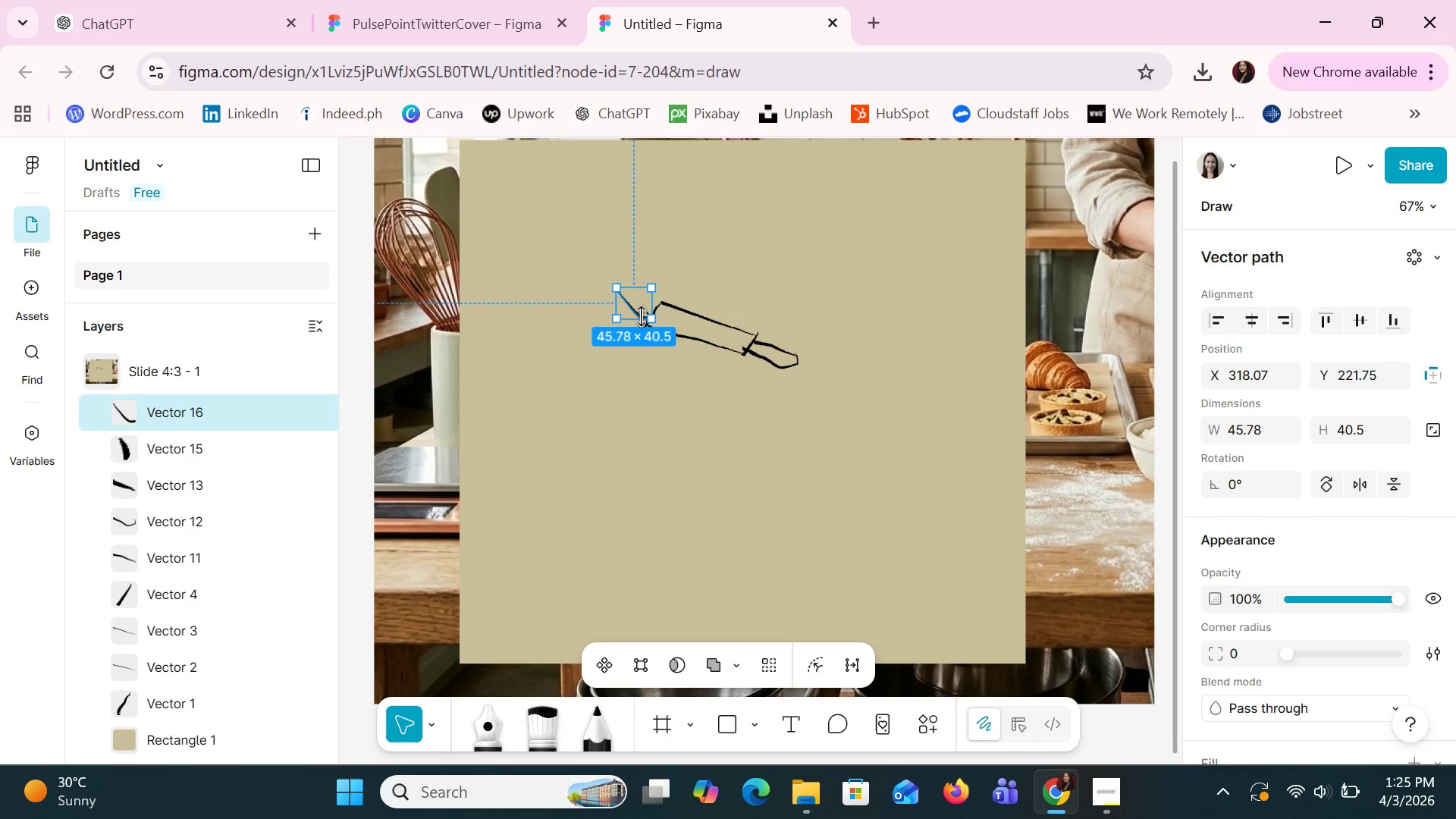 
key(Delete)
 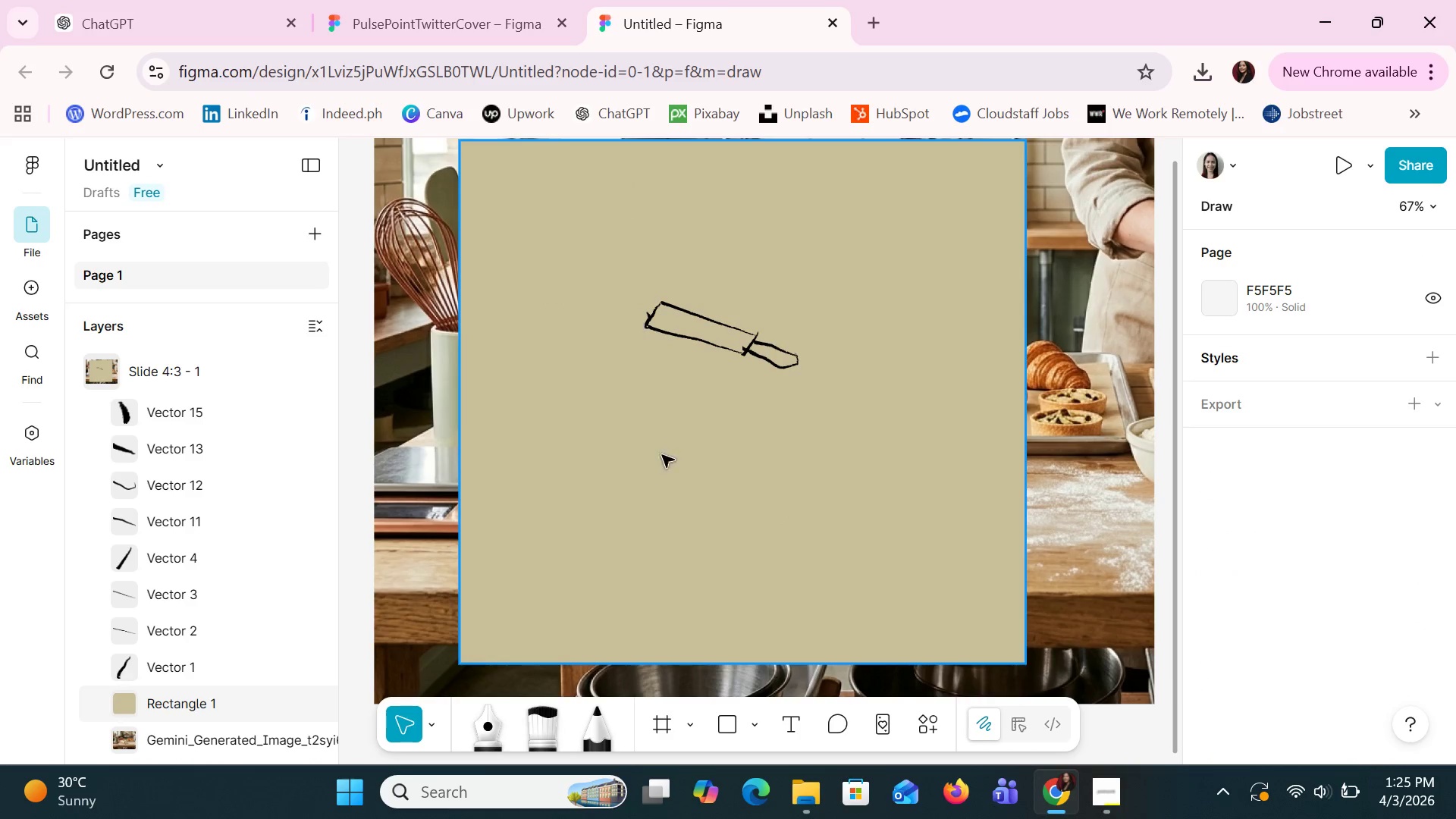 
hold_key(key=ControlLeft, duration=0.77)
hold_key(key=ControlLeft, duration=1.5)
scroll: coordinate [762, 479], scroll_direction: up, amount: 4.0
 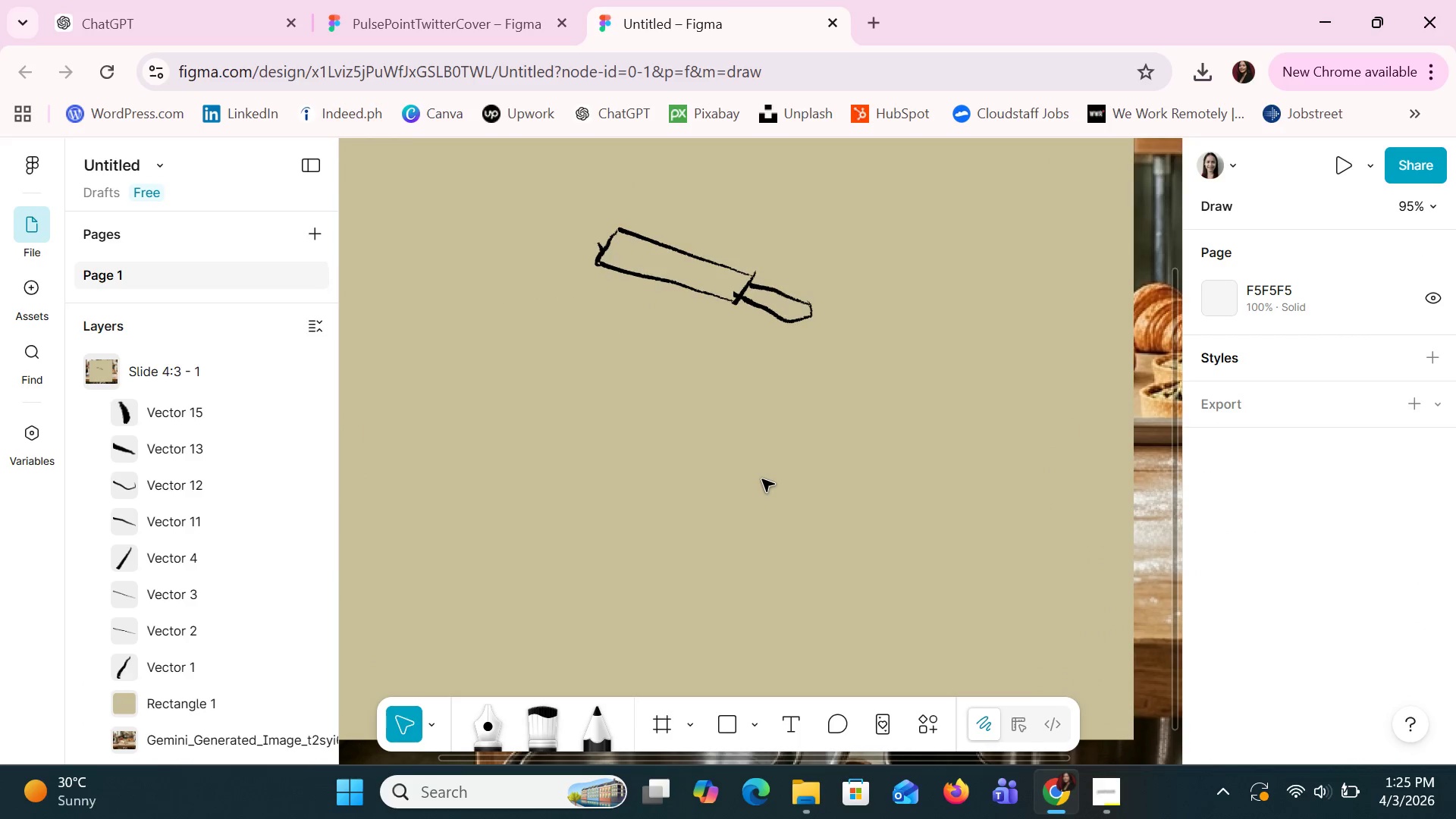 
hold_key(key=ControlLeft, duration=0.69)
 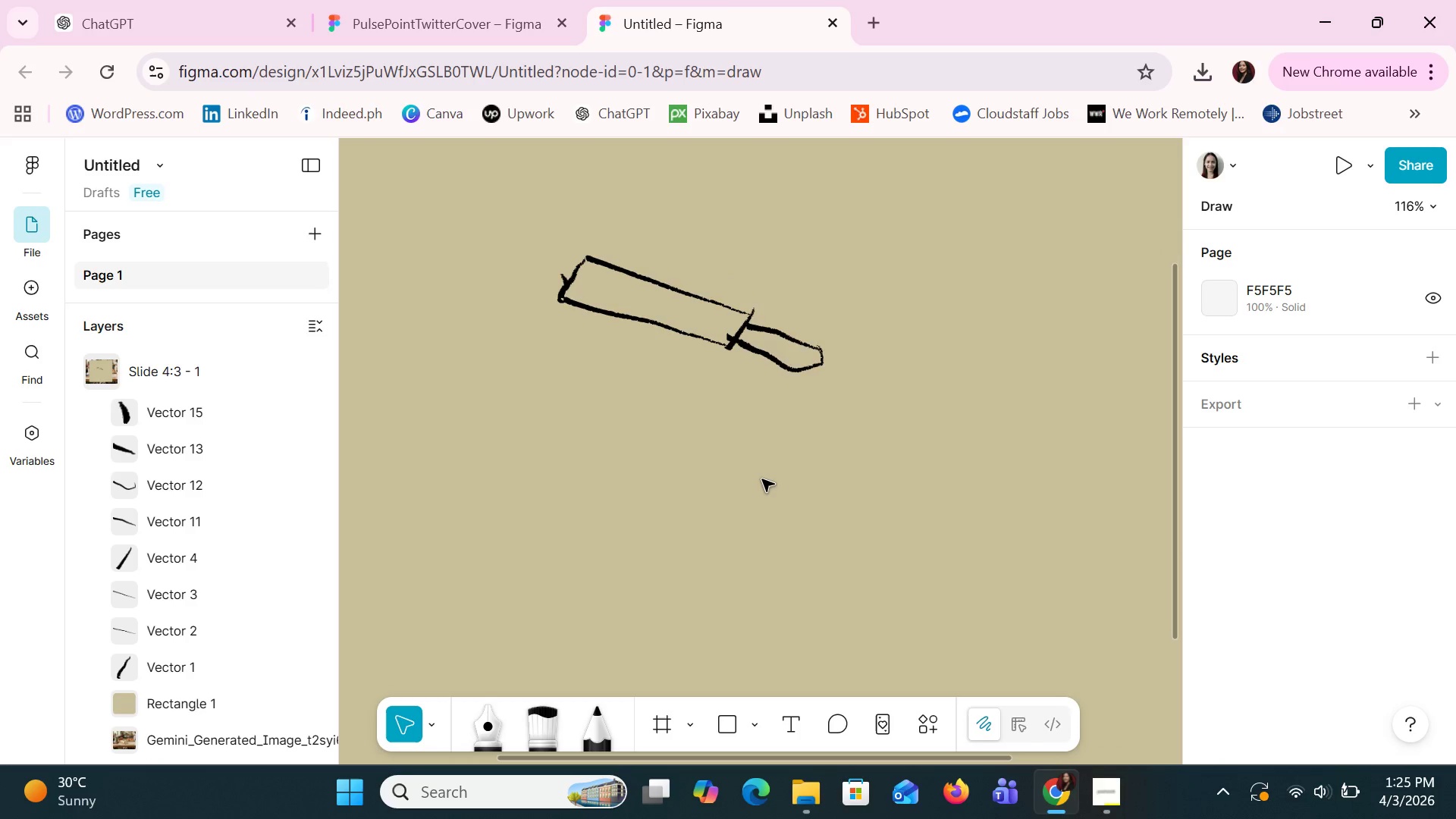 
hold_key(key=ControlLeft, duration=1.11)
 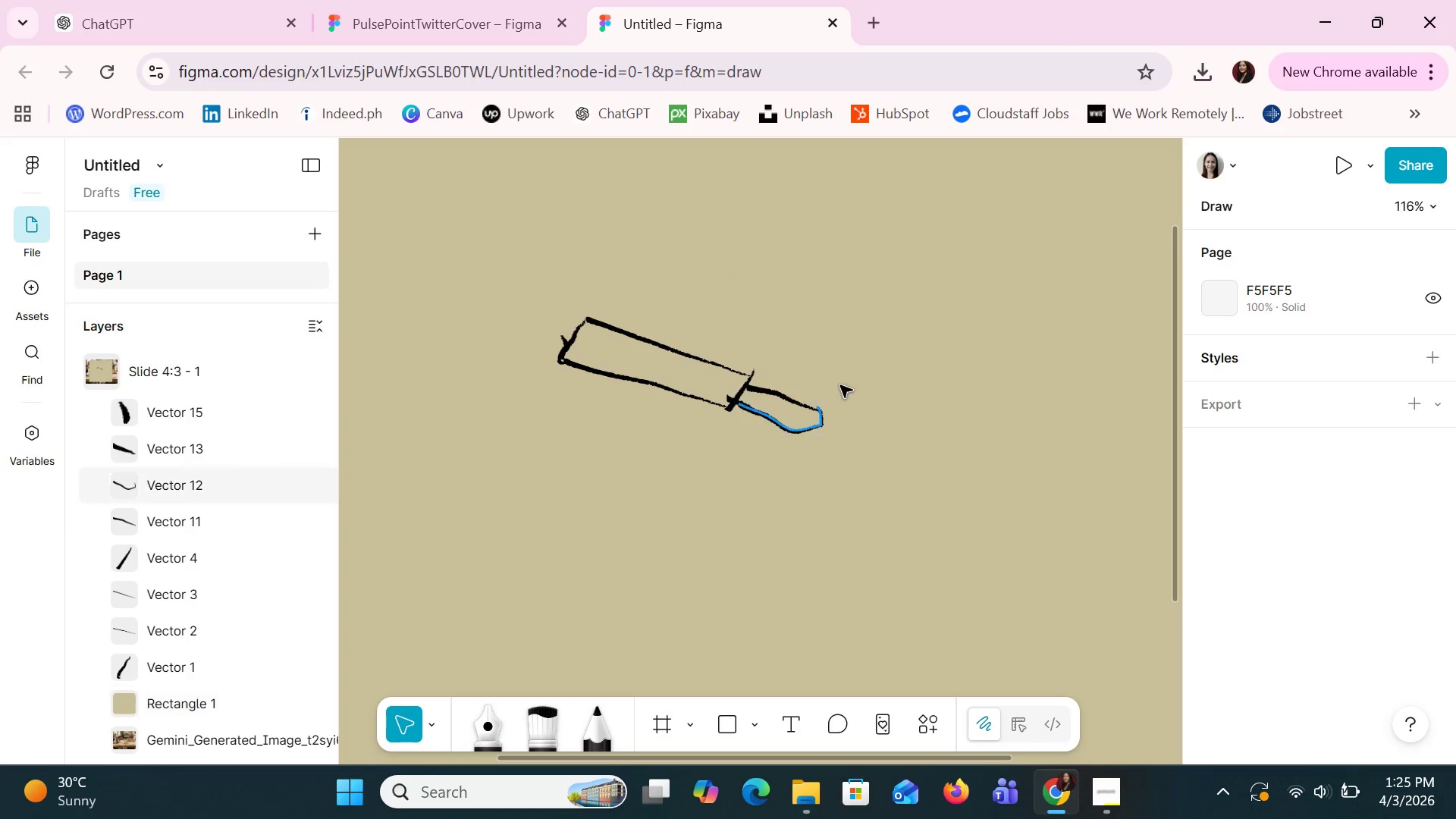 
scroll: coordinate [762, 479], scroll_direction: up, amount: 3.0
 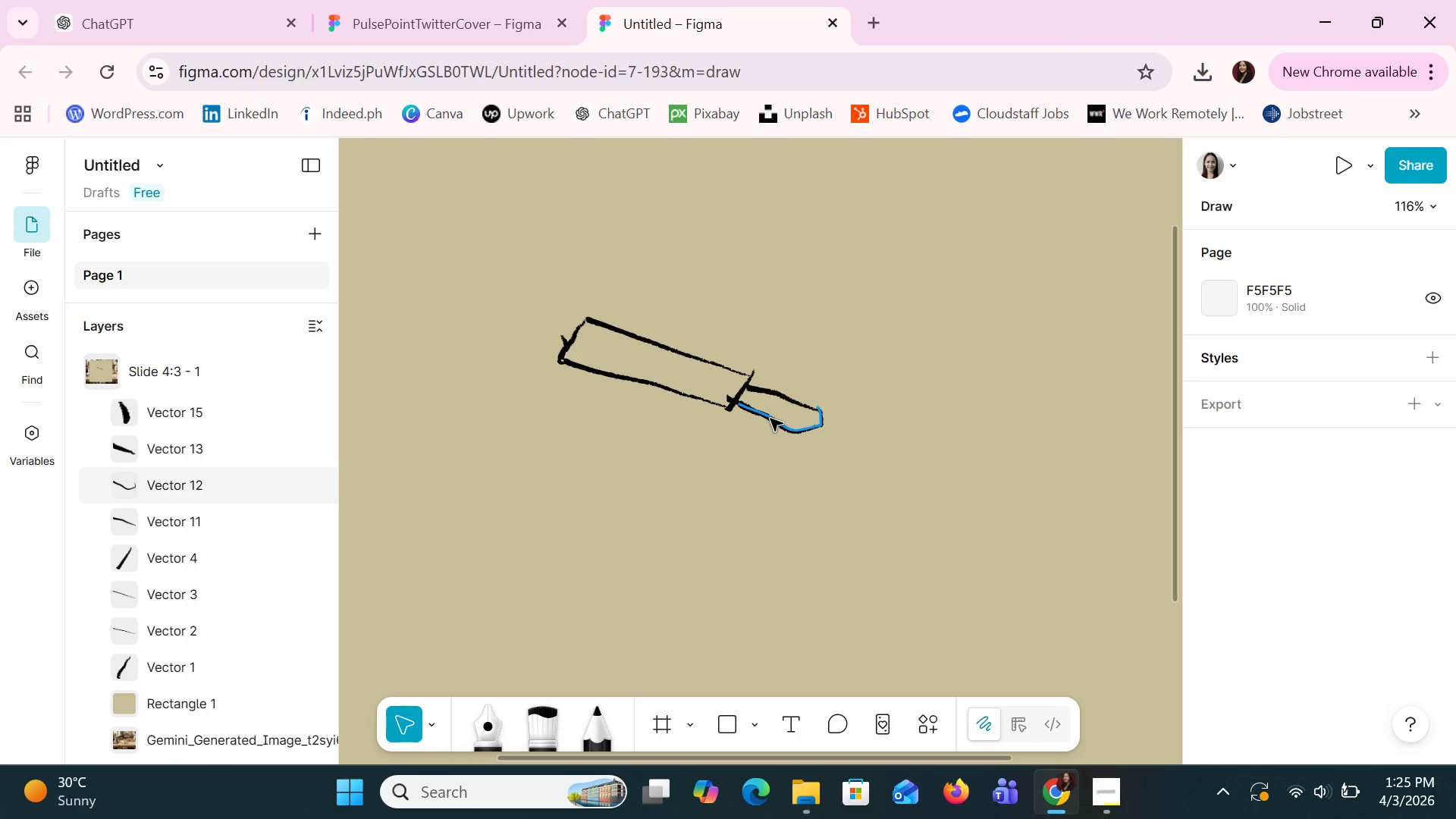 
hold_key(key=ControlLeft, duration=1.01)
 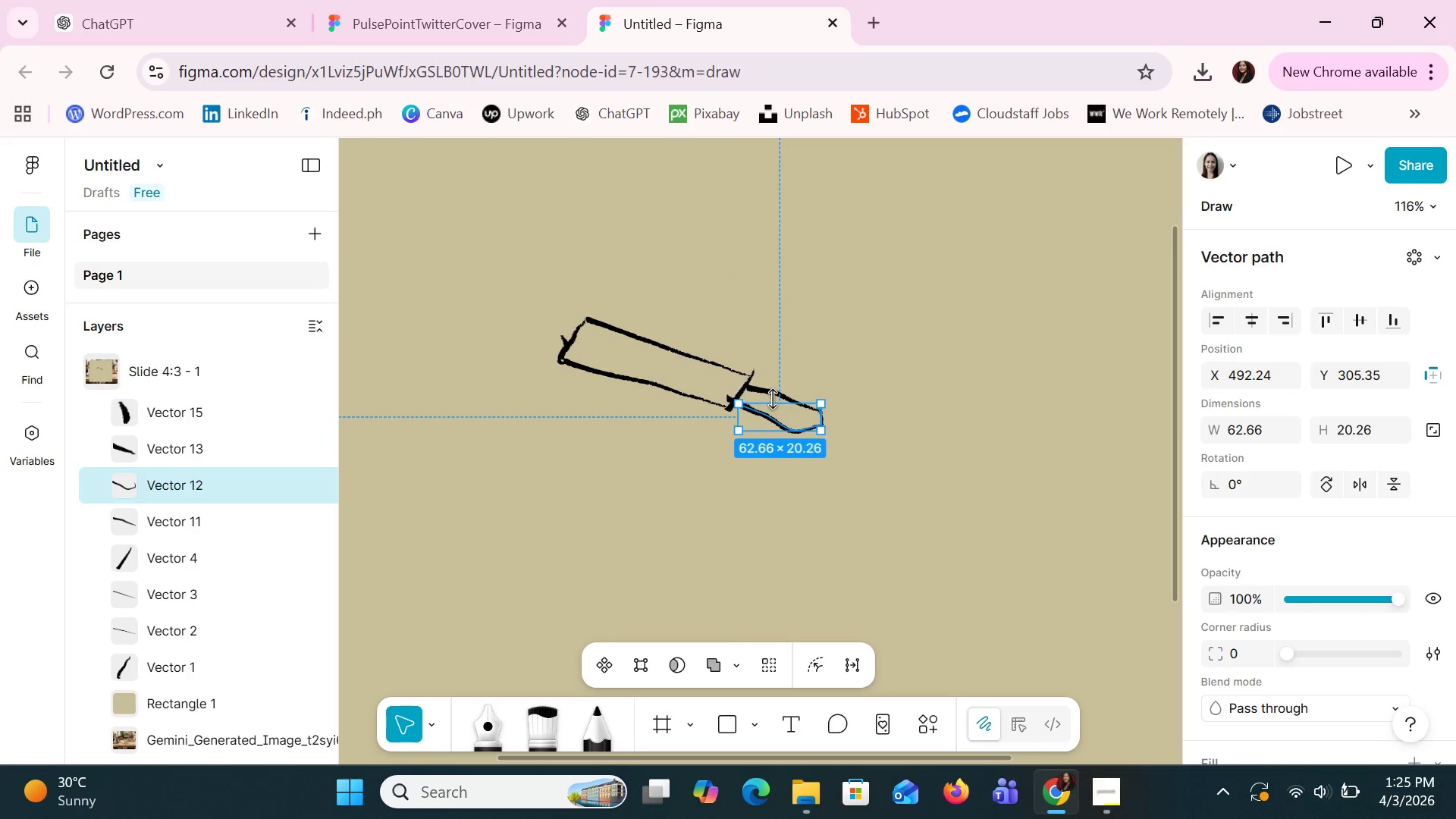 
hold_key(key=ShiftLeft, duration=1.5)
left_click([772, 390])
 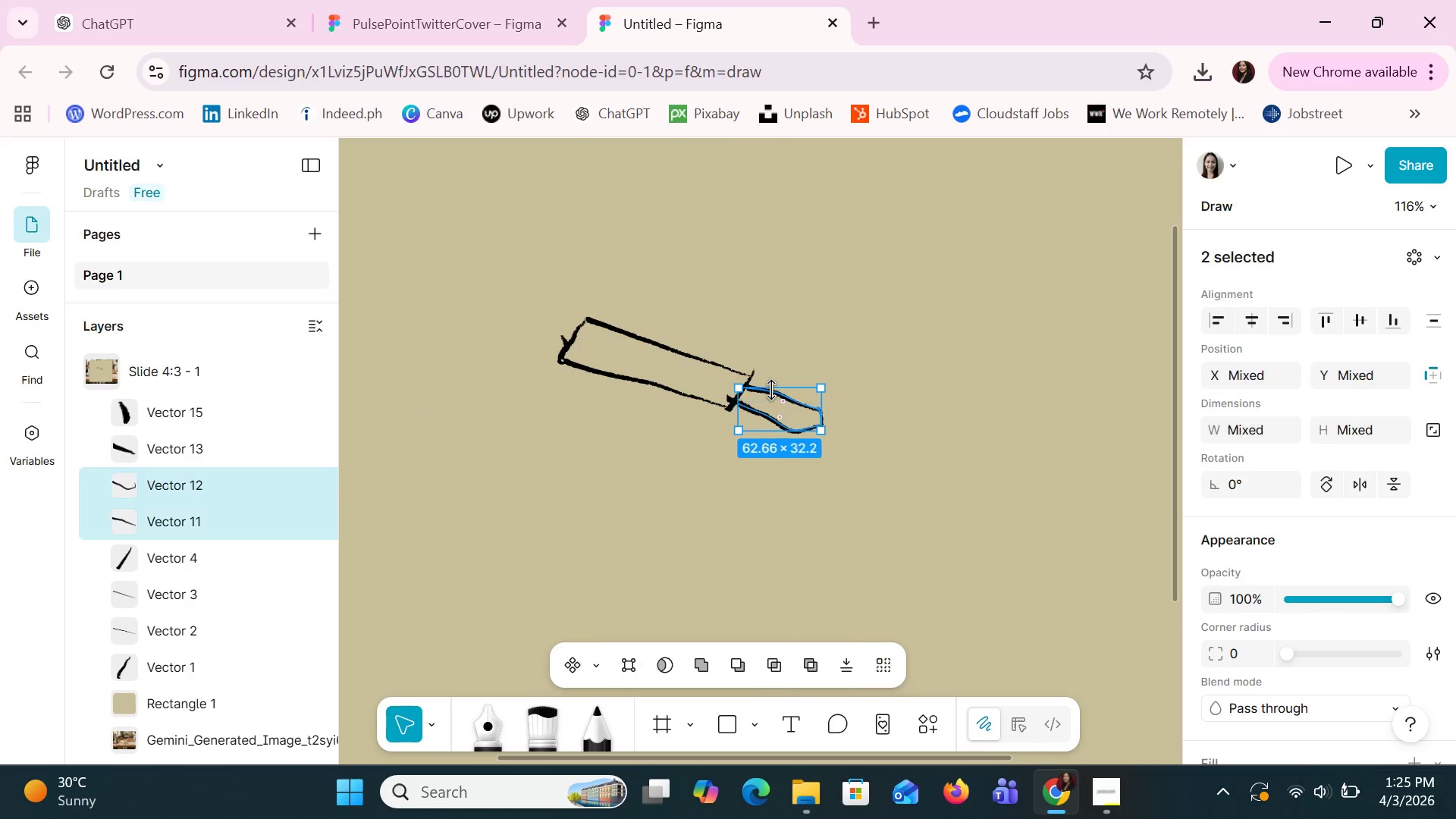 
hold_key(key=ShiftLeft, duration=1.03)
 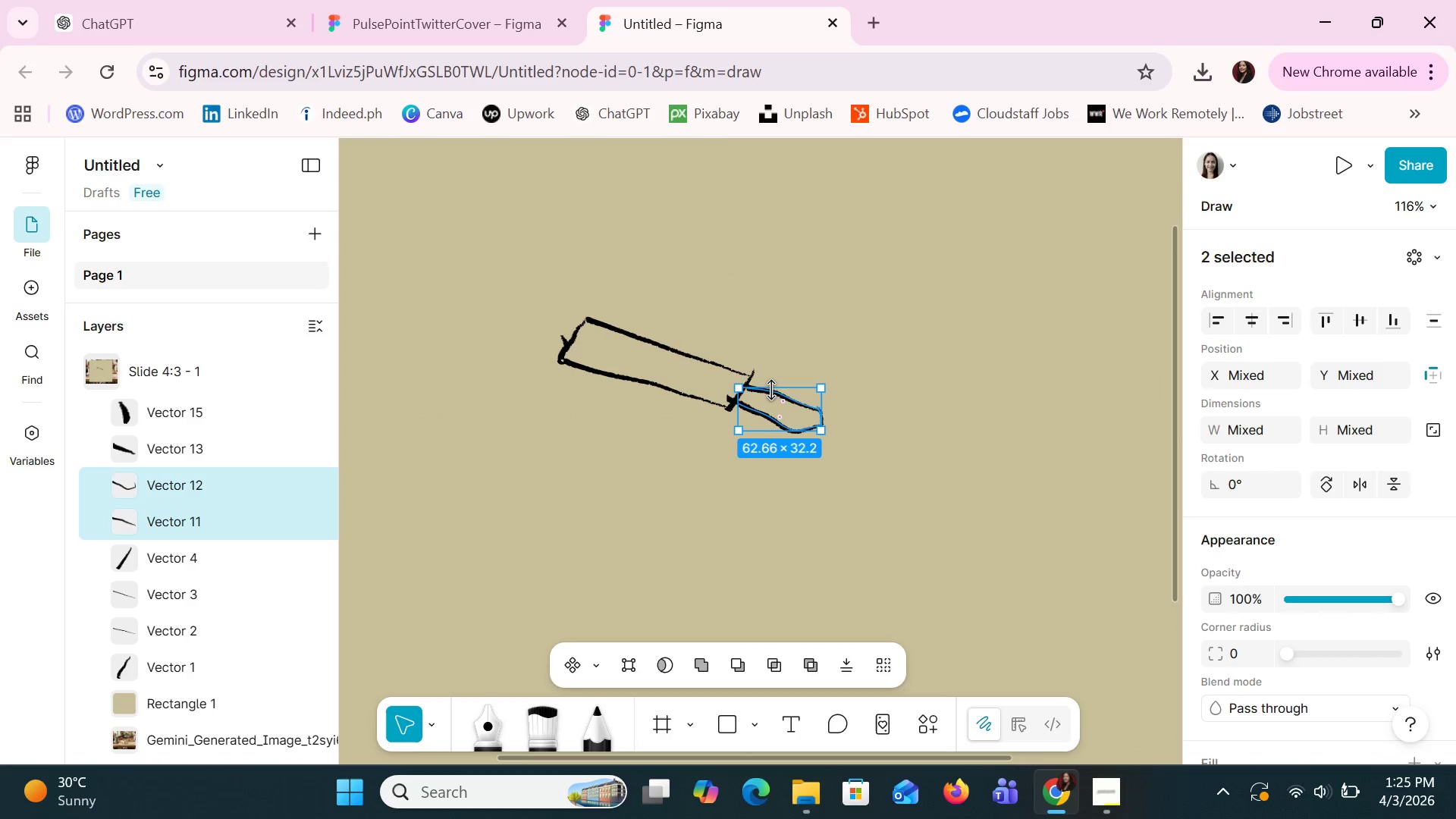 
key(Control+C)
 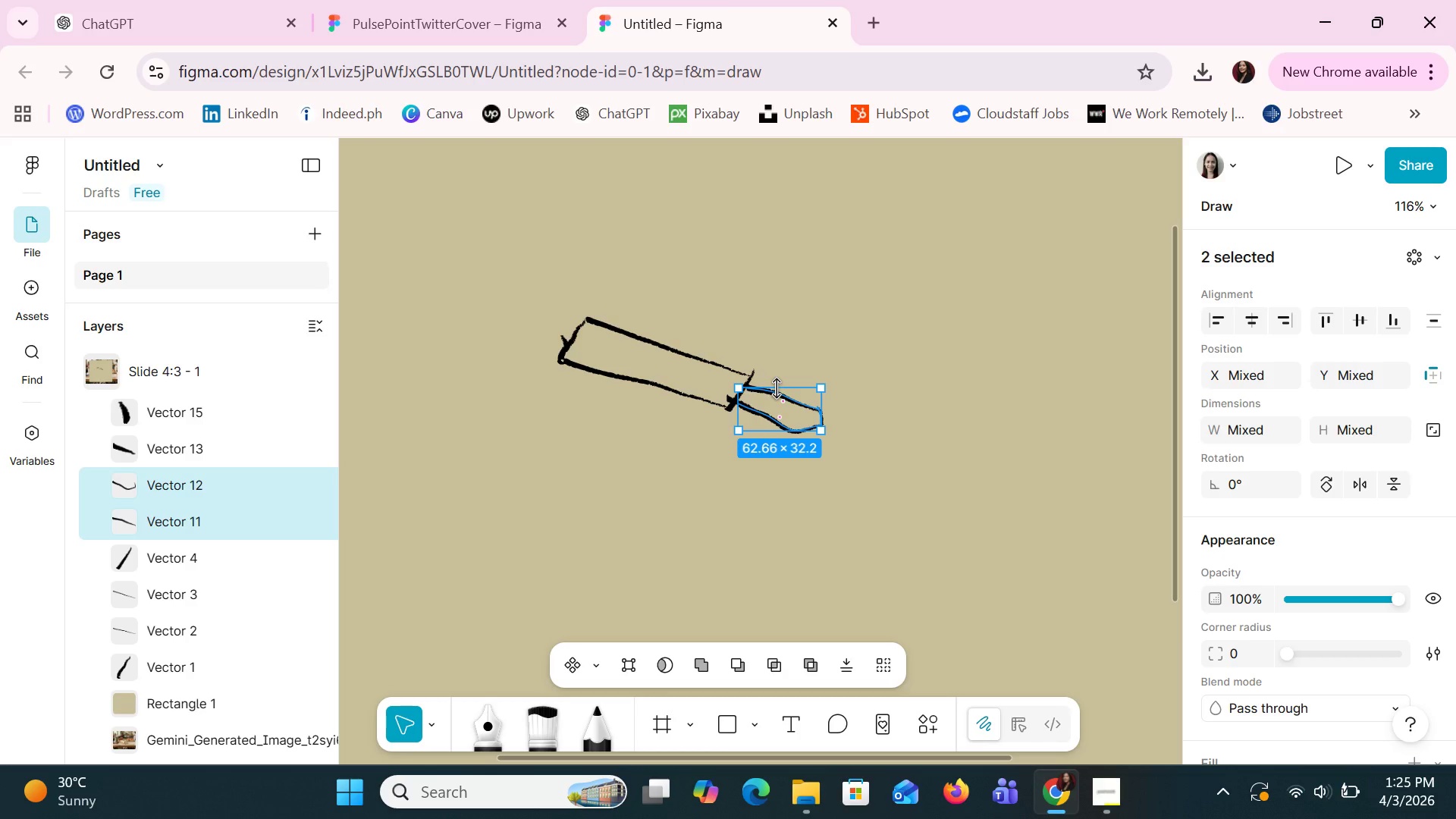 
key(Control+V)
 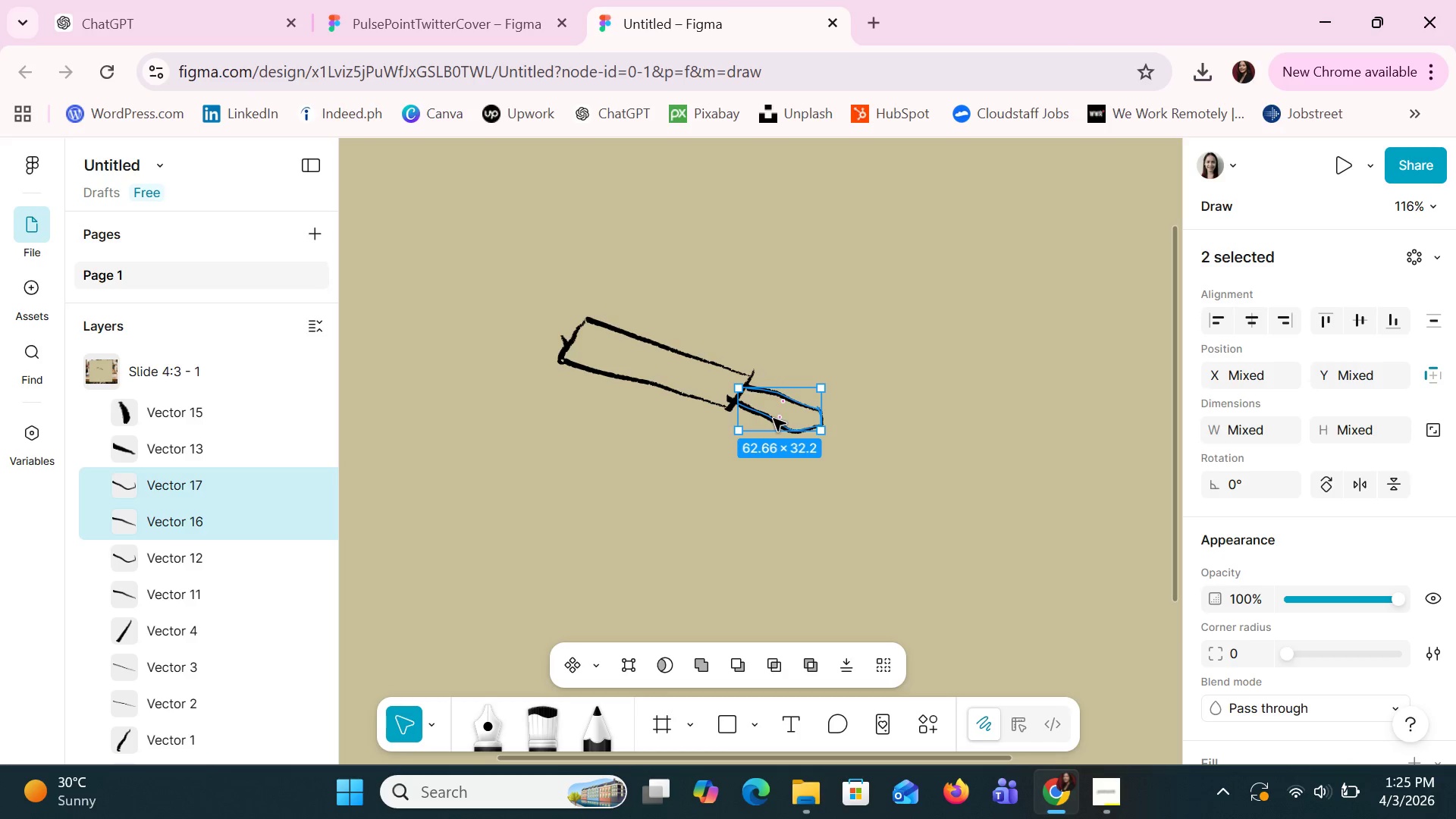 
left_click_drag(start_coordinate=[774, 419], to_coordinate=[535, 325])
 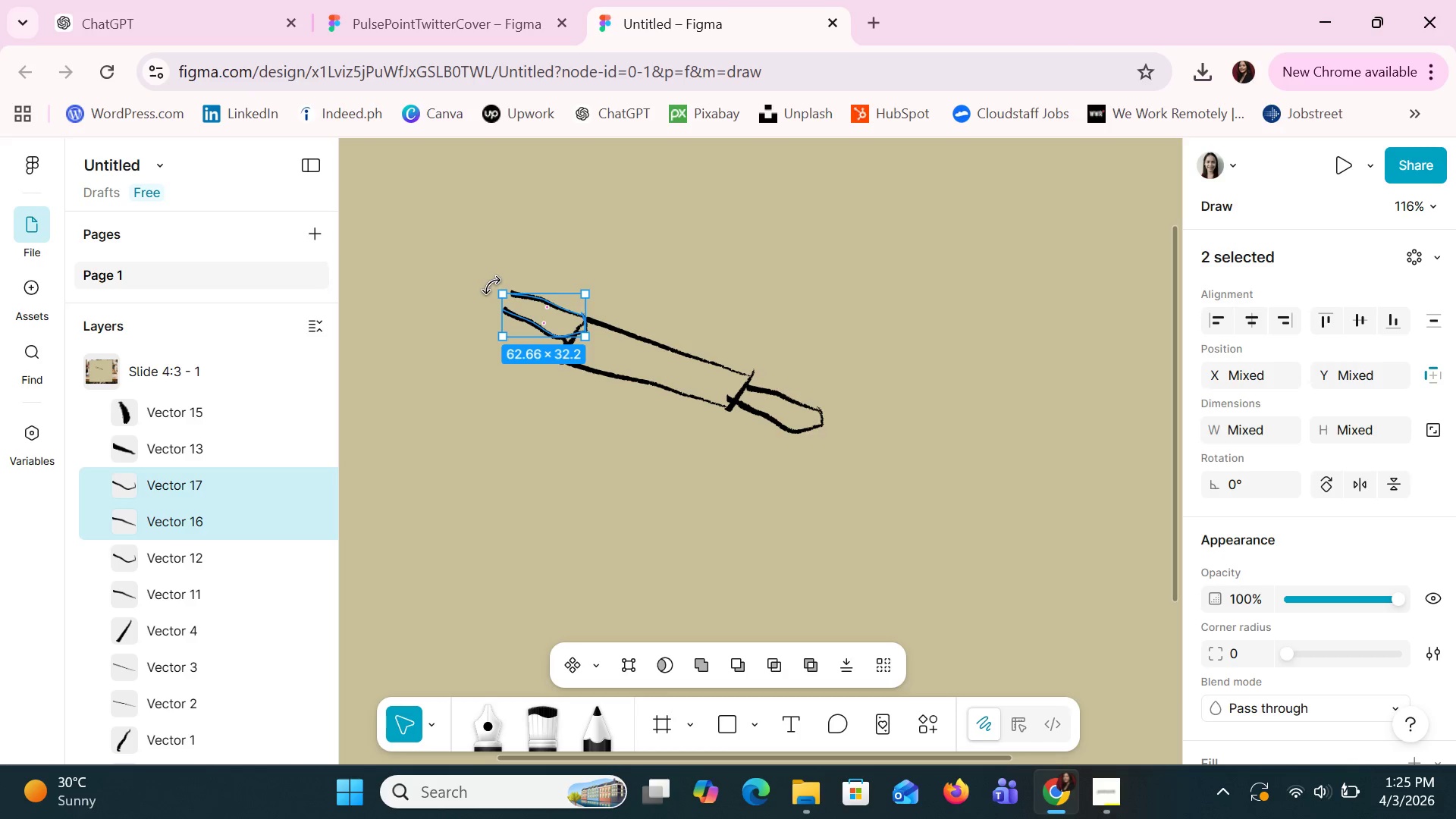 
left_click_drag(start_coordinate=[494, 289], to_coordinate=[573, 334])
 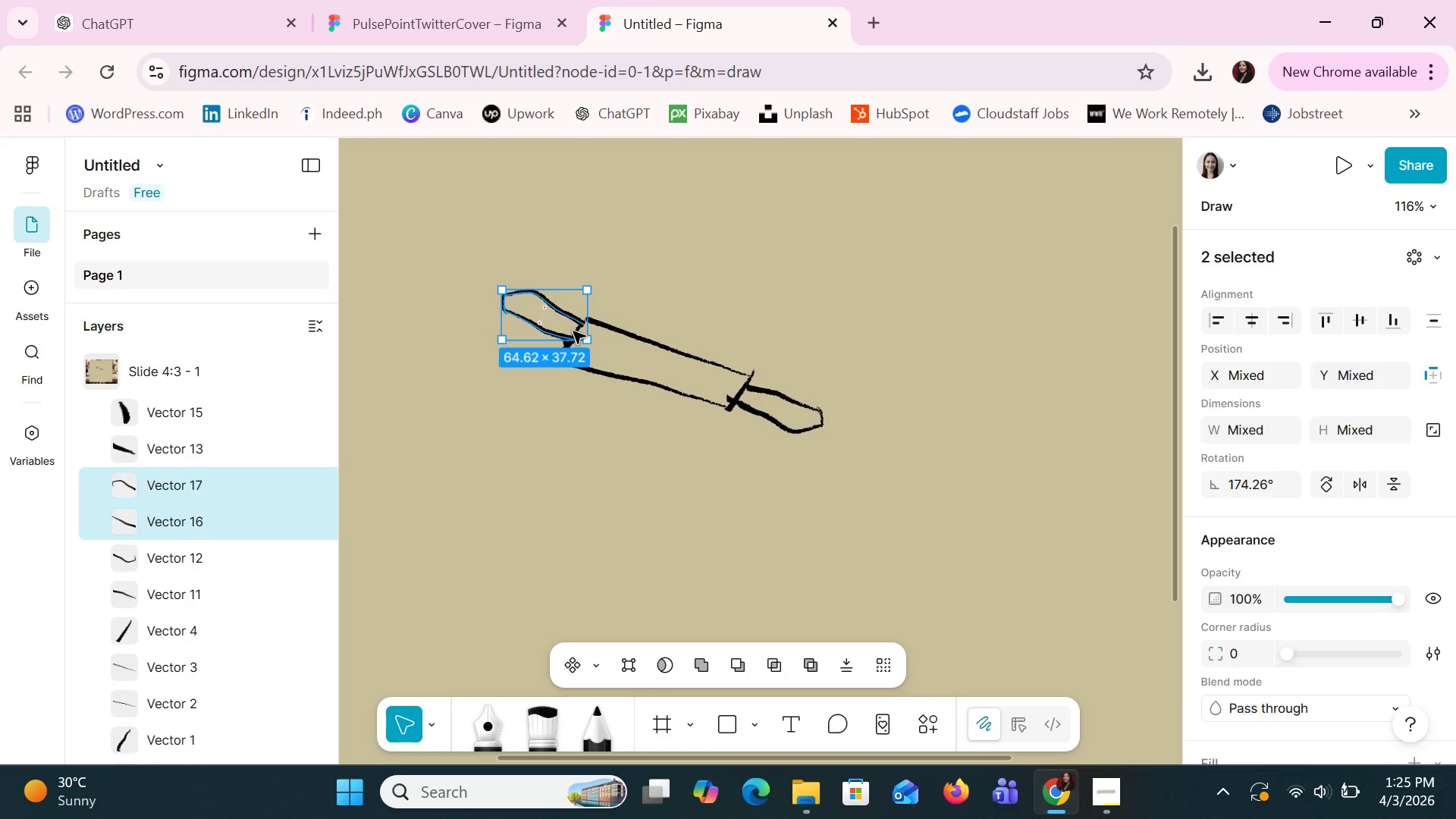 
key(ArrowDown)
 